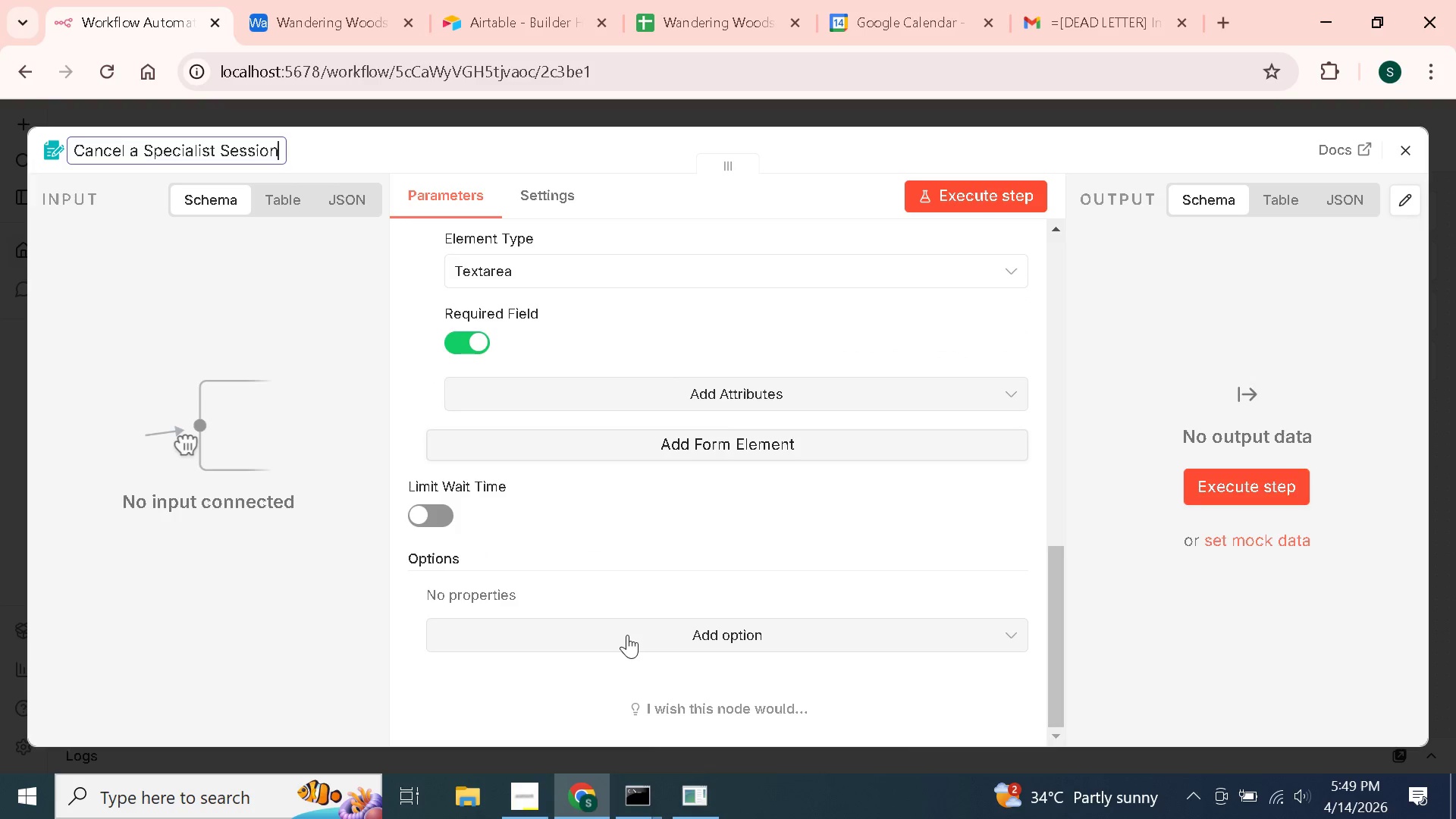 
left_click([627, 635])
 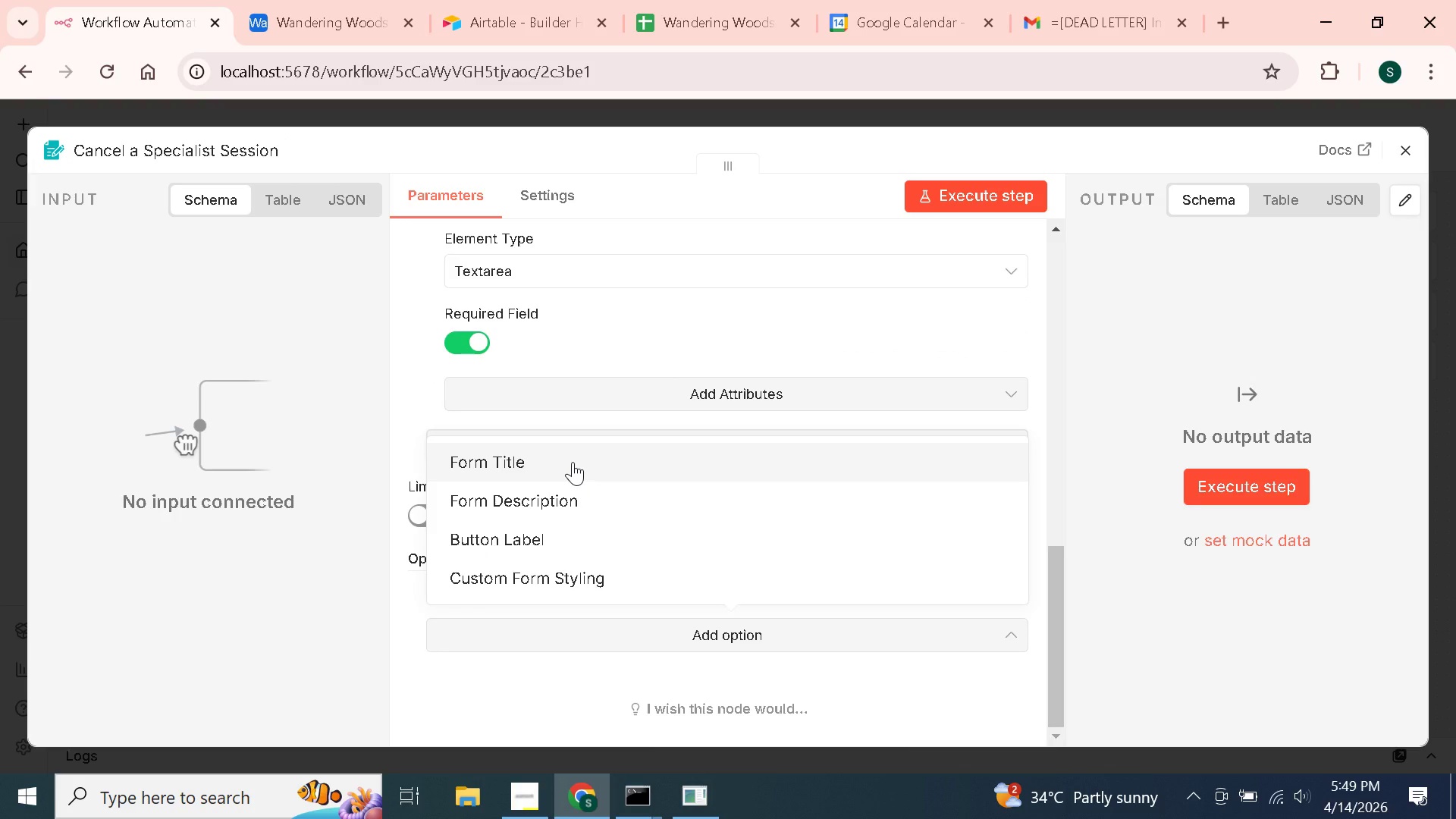 
wait(6.11)
 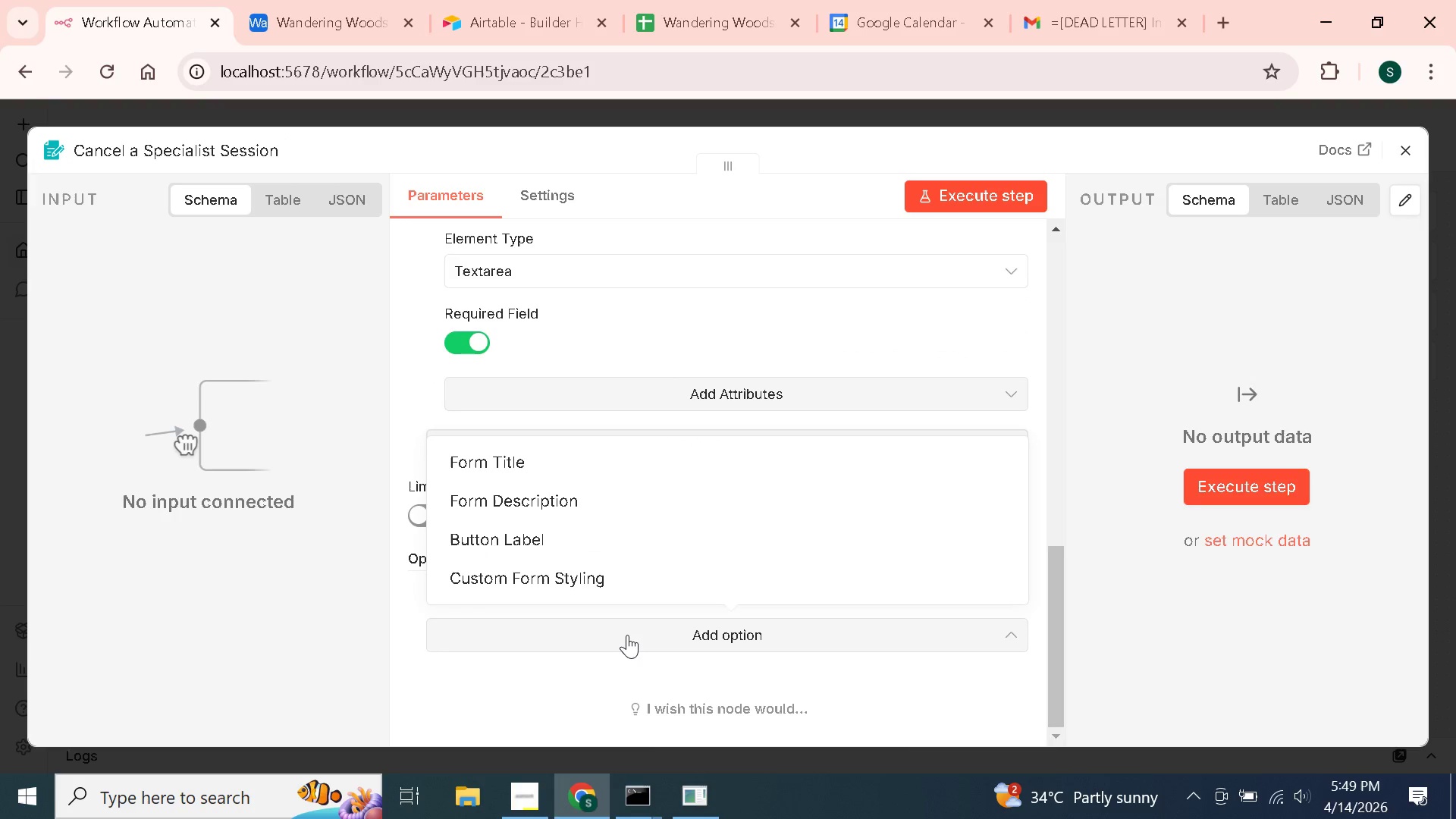 
left_click([573, 462])
 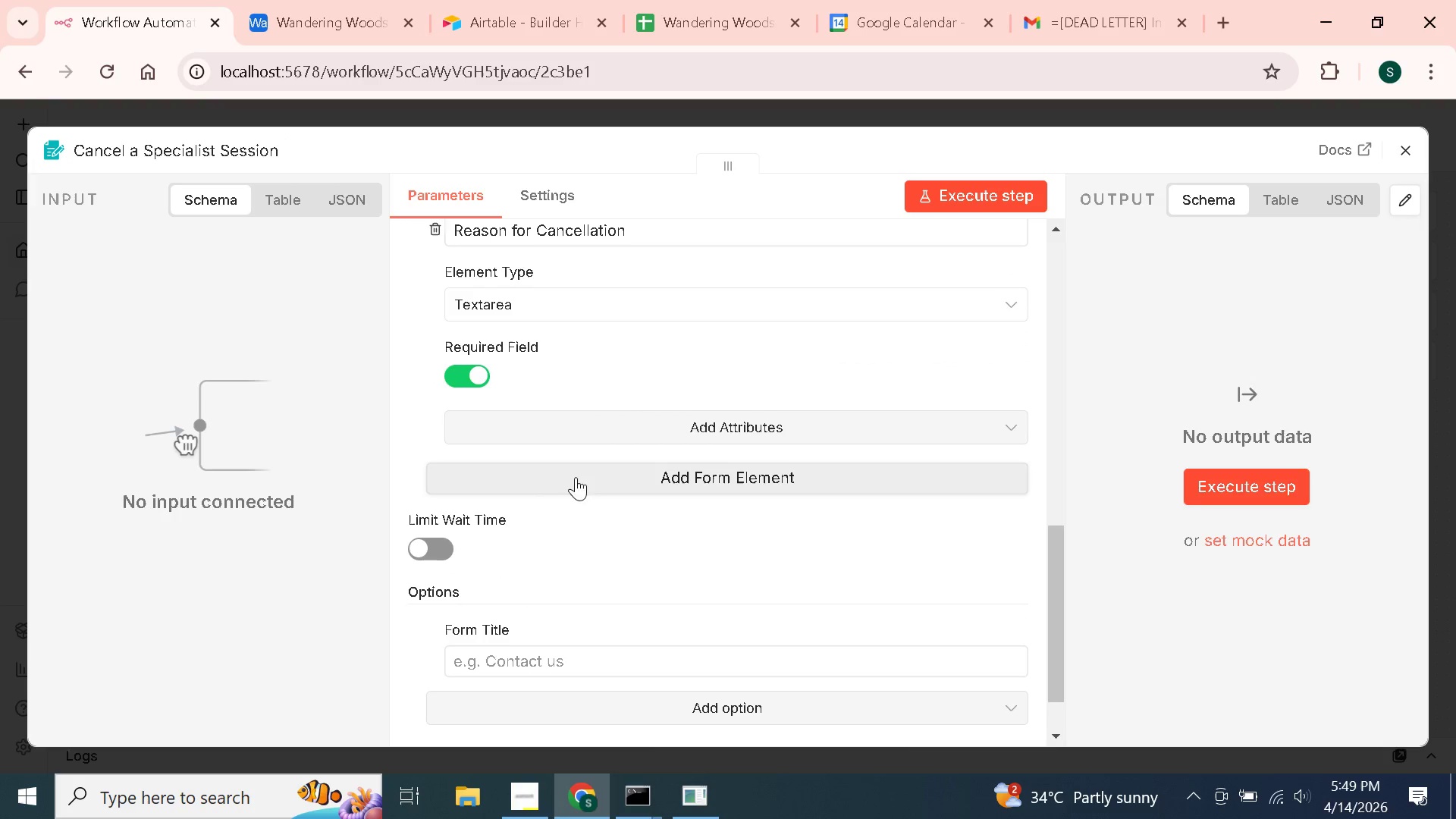 
scroll: coordinate [592, 552], scroll_direction: down, amount: 2.0
 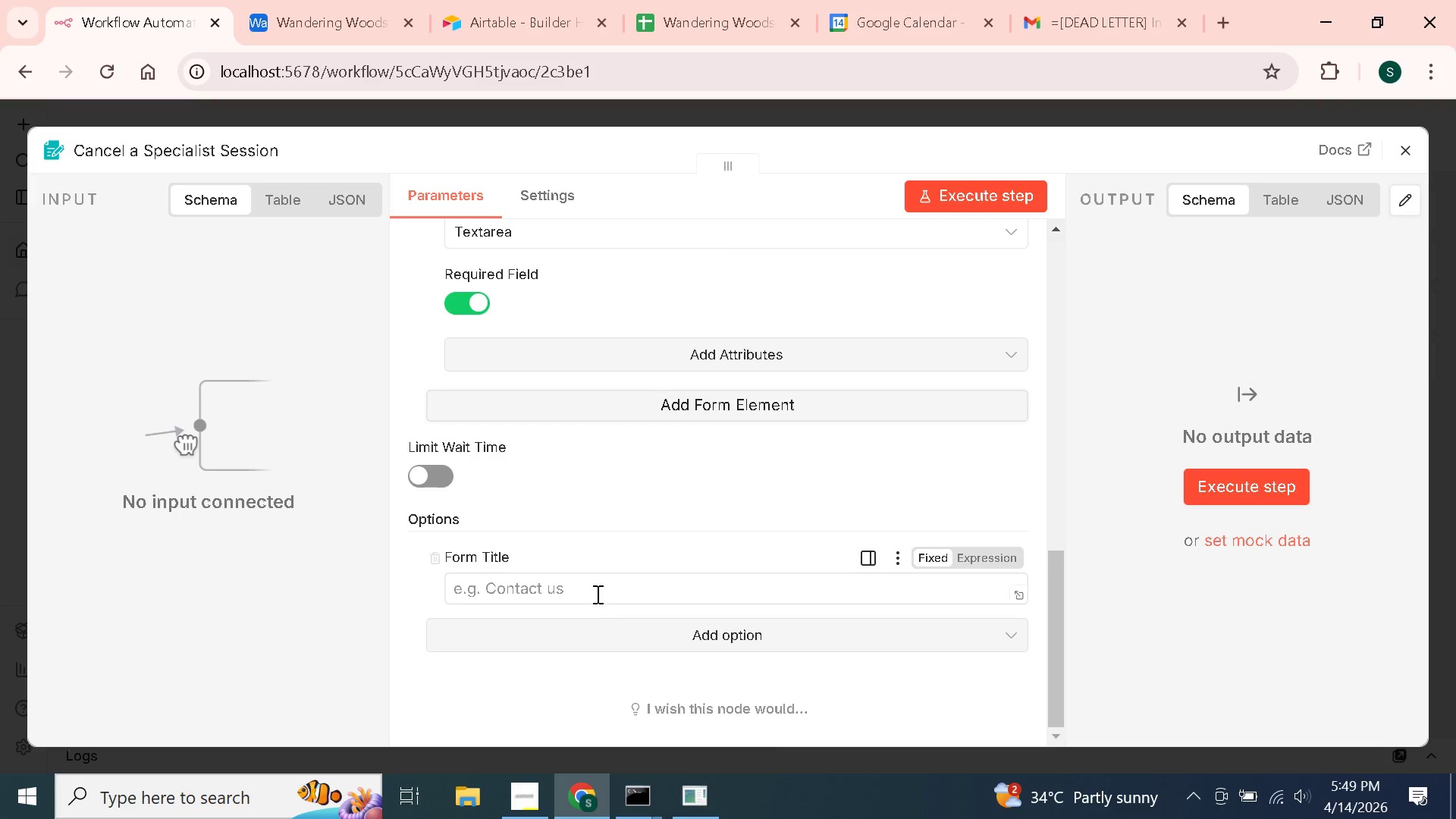 
left_click([596, 594])
 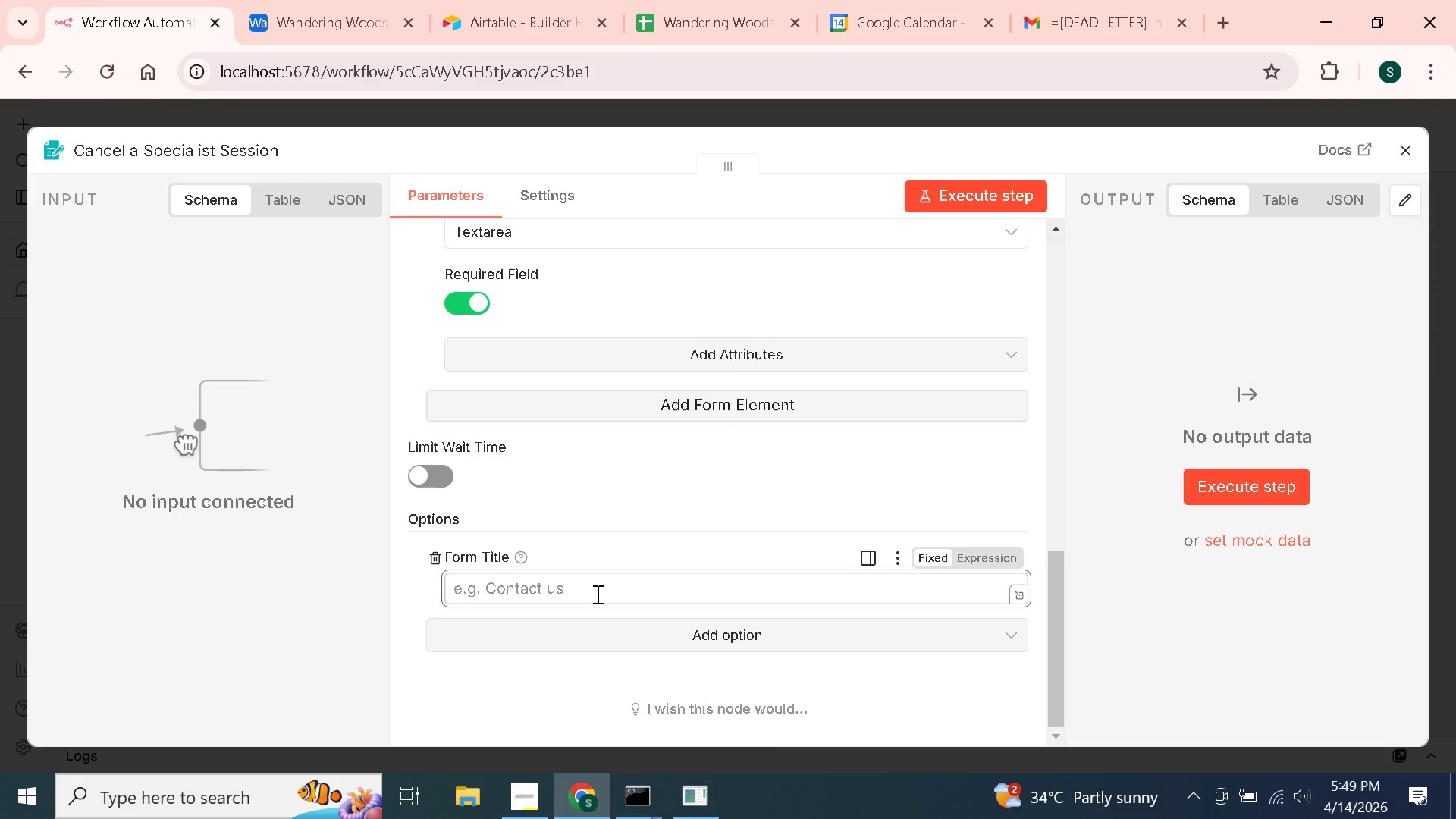 
type(Cancel A )
key(Backspace)
key(Backspace)
type(a Specialist Session)
 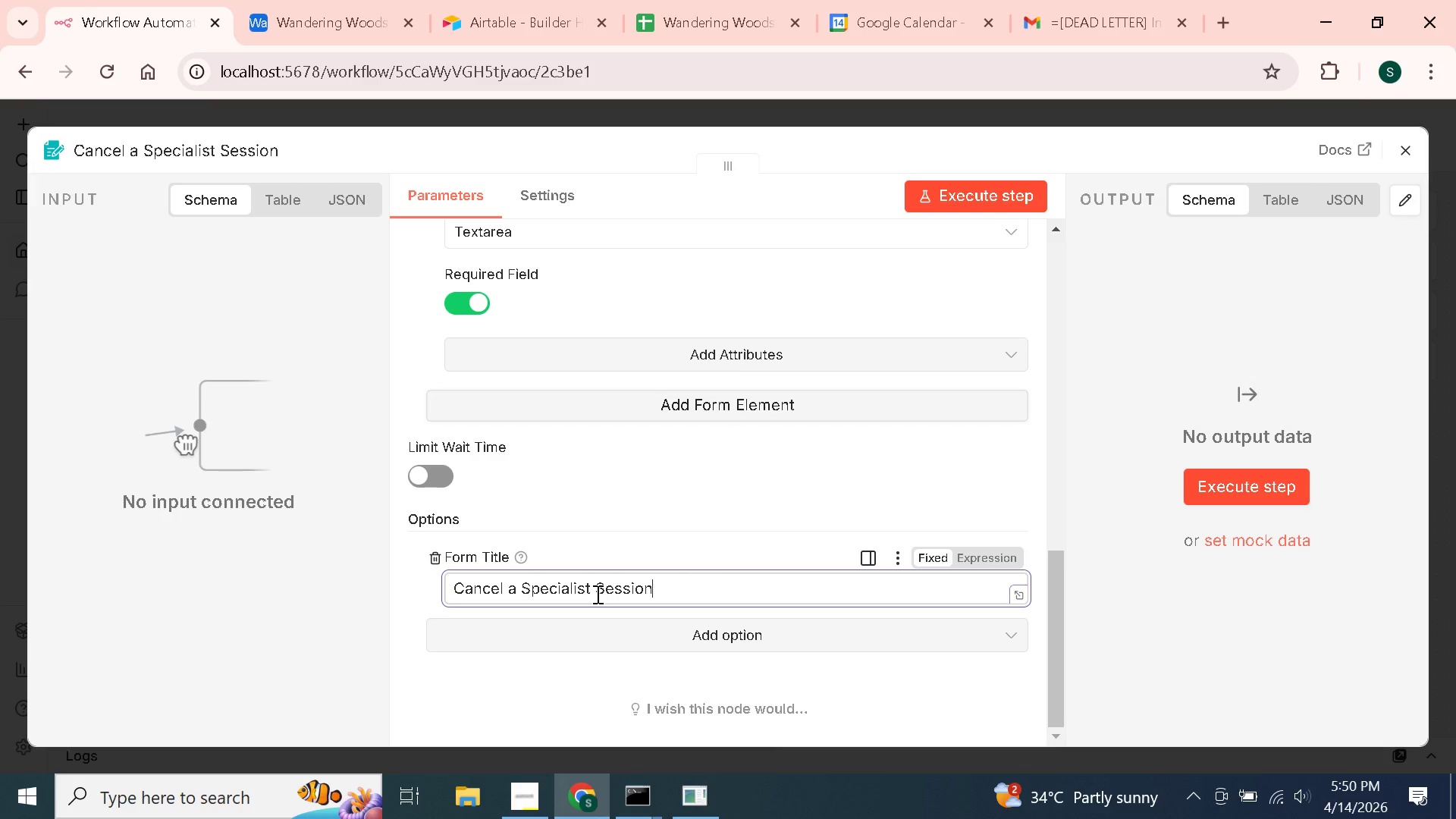 
wait(29.31)
 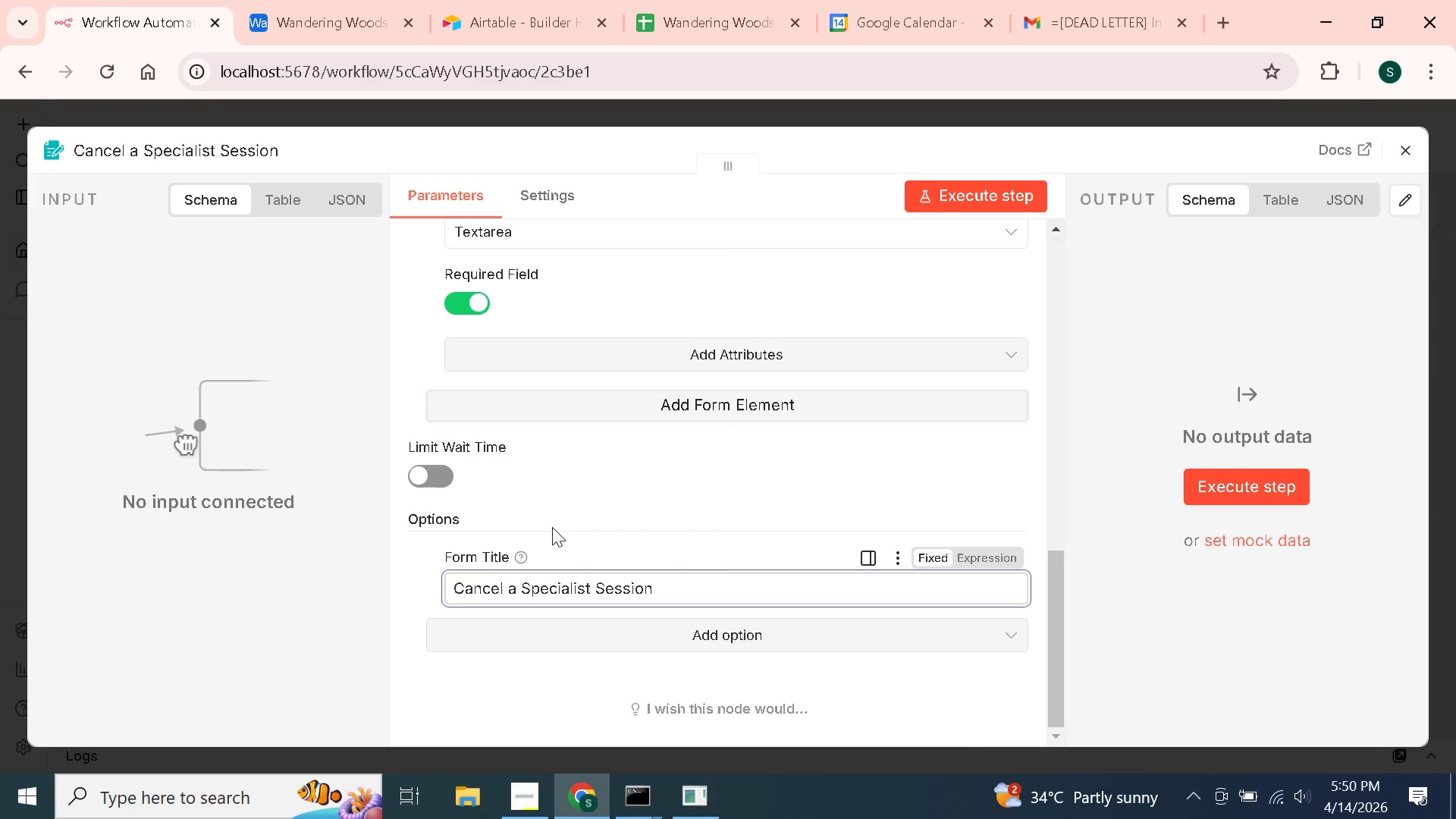 
key(Shift+ShiftRight)
 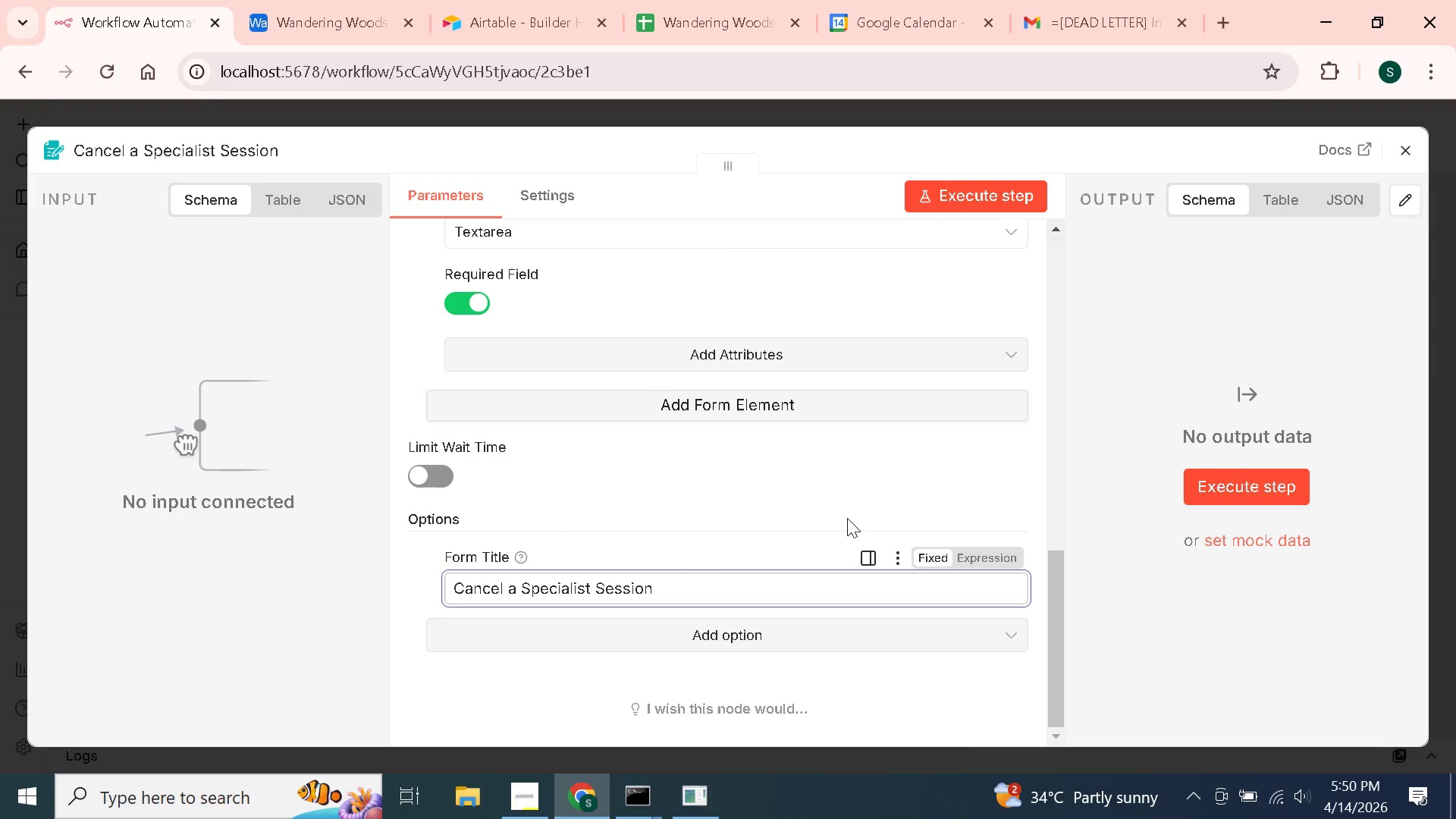 
left_click([780, 534])
 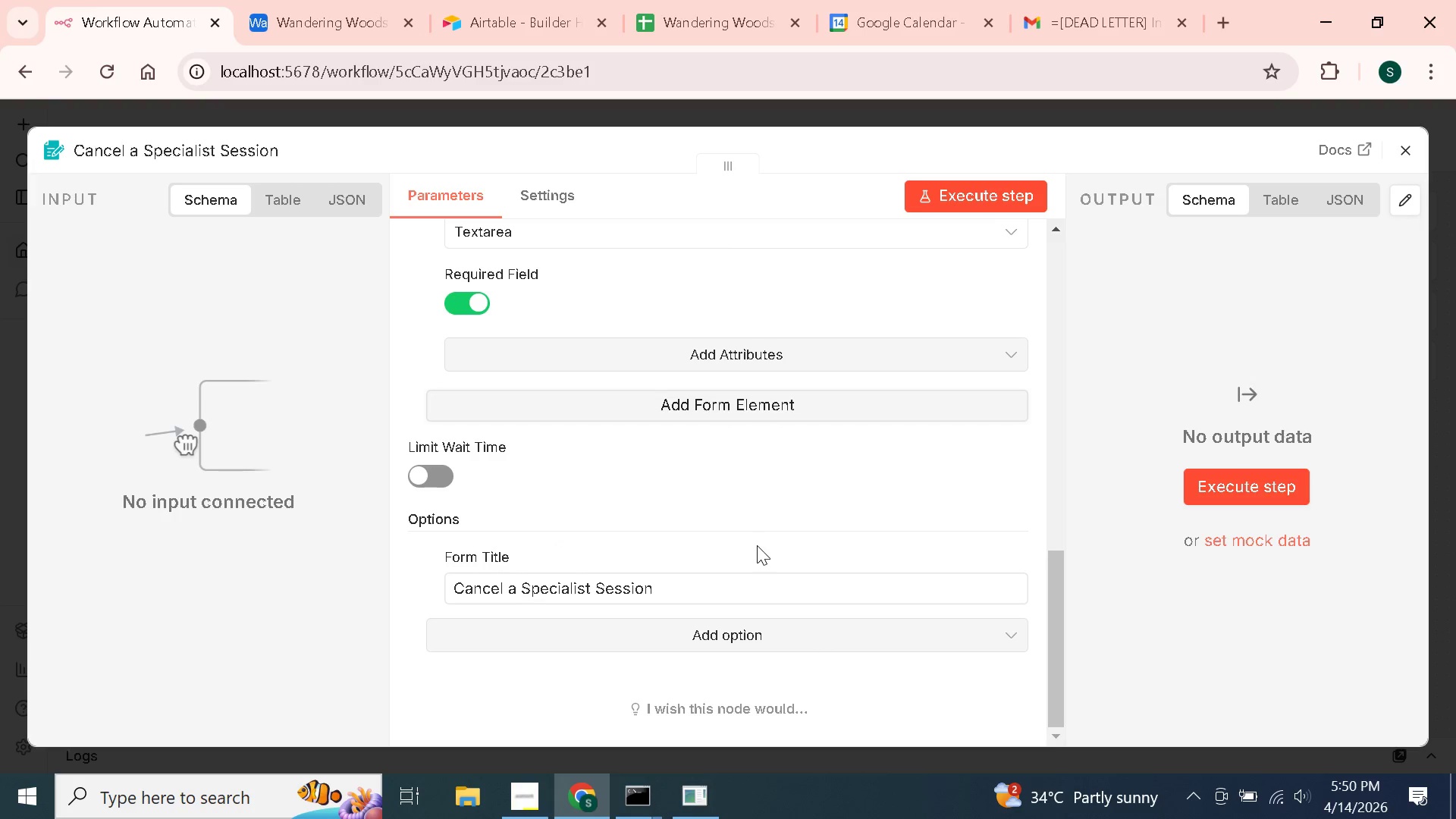 
scroll: coordinate [757, 545], scroll_direction: down, amount: 1.0
 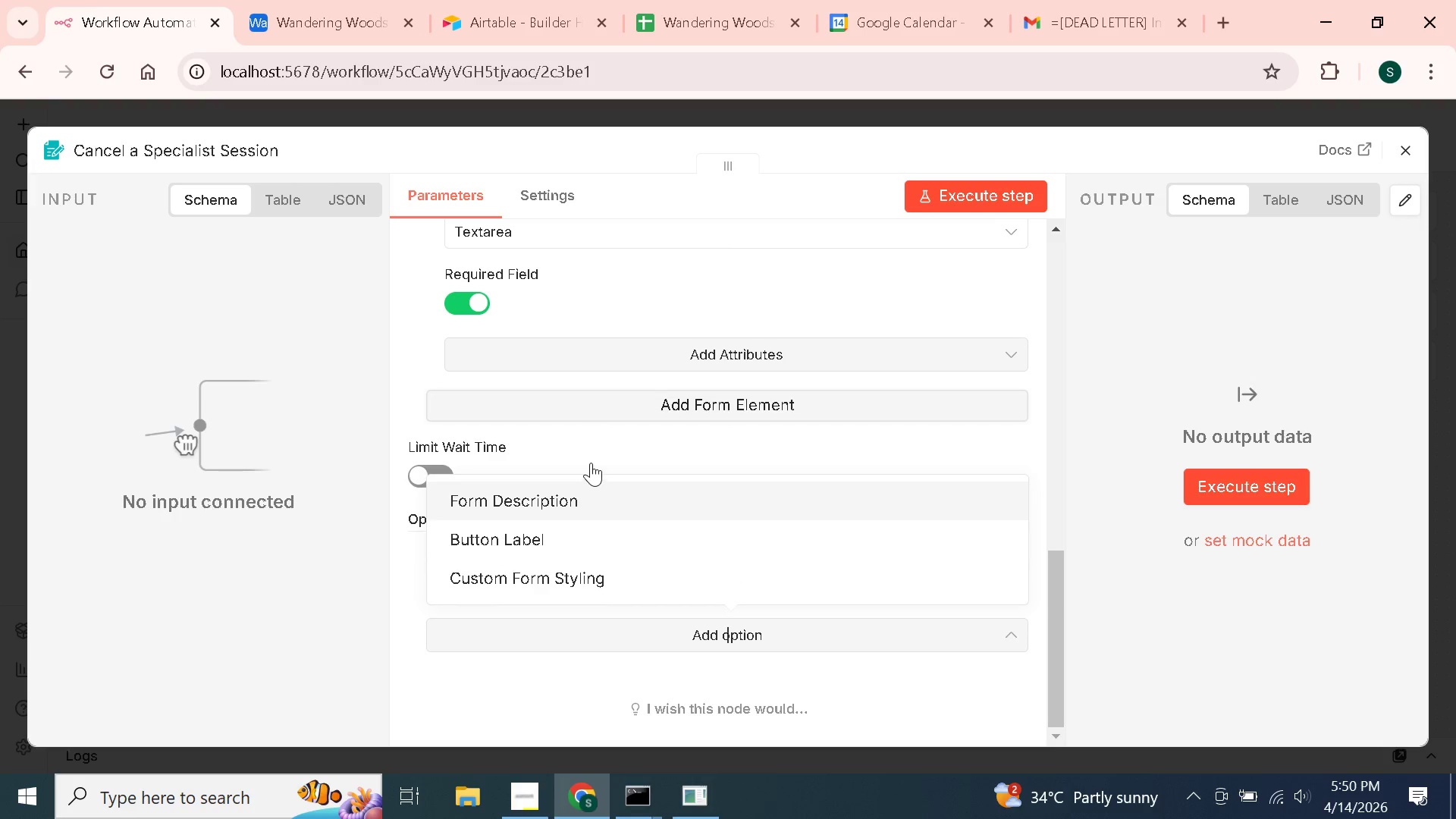 
wait(6.75)
 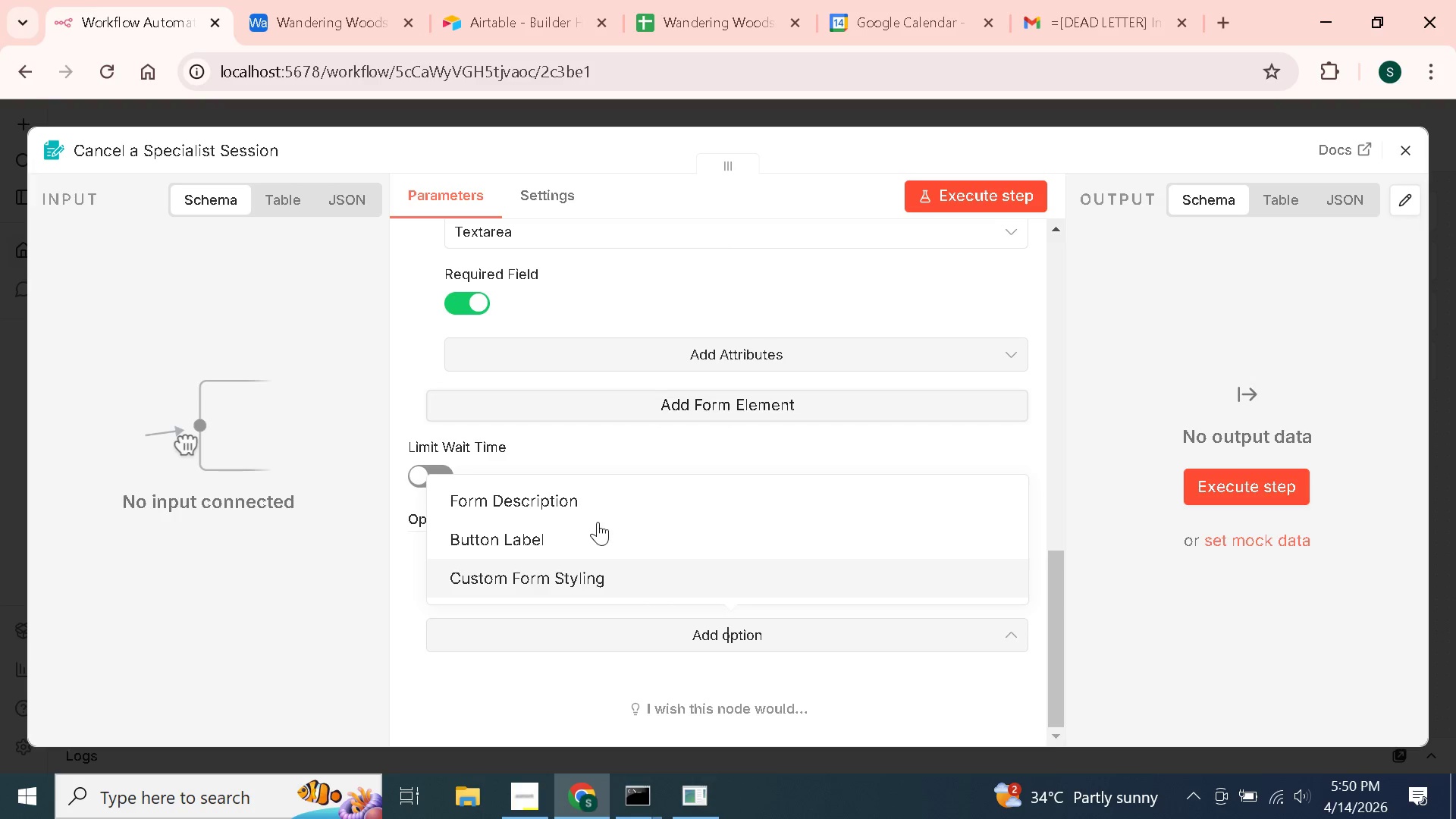 
scroll: coordinate [639, 675], scroll_direction: down, amount: 2.0
 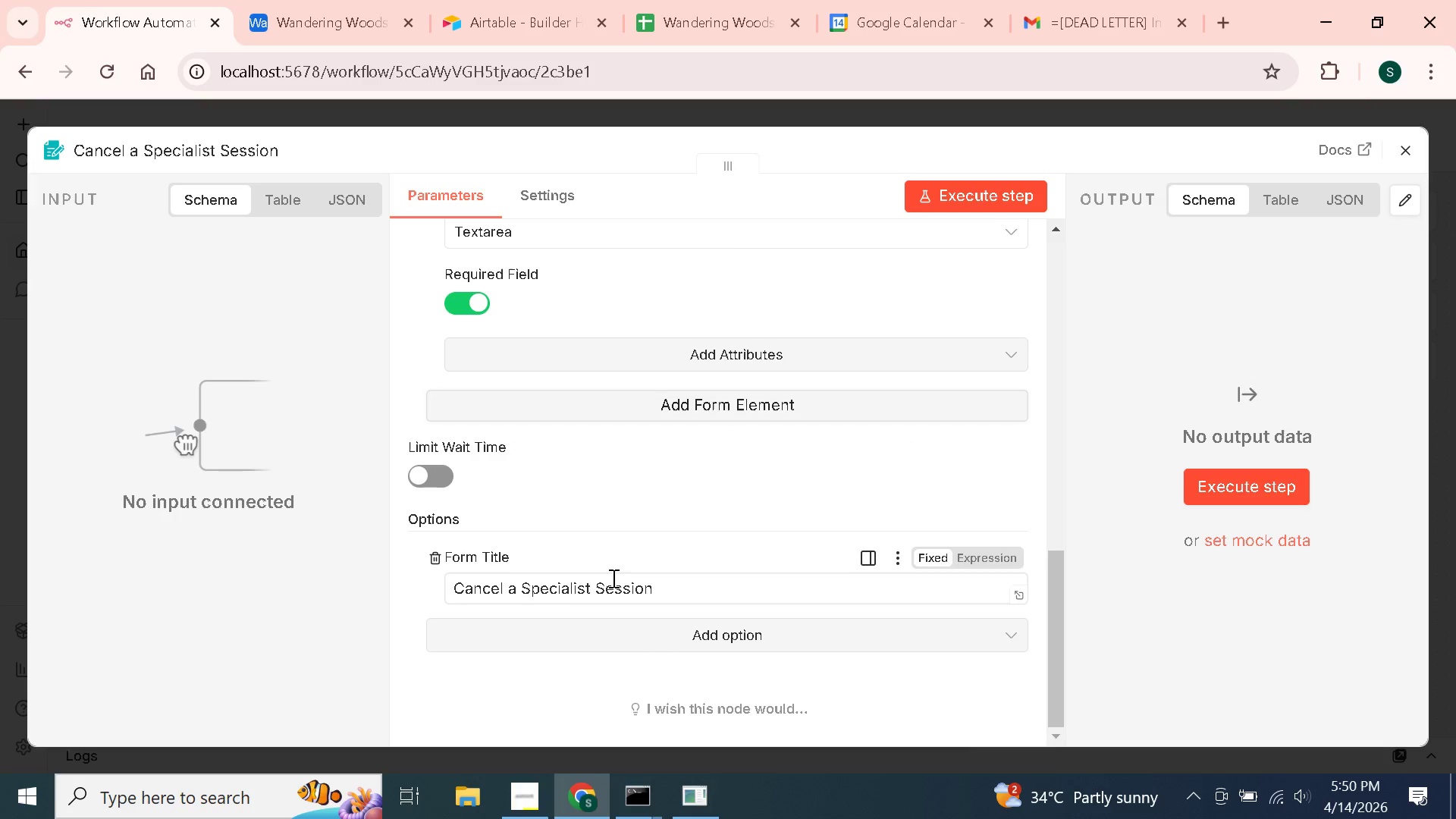 
scroll: coordinate [659, 487], scroll_direction: up, amount: 10.0
 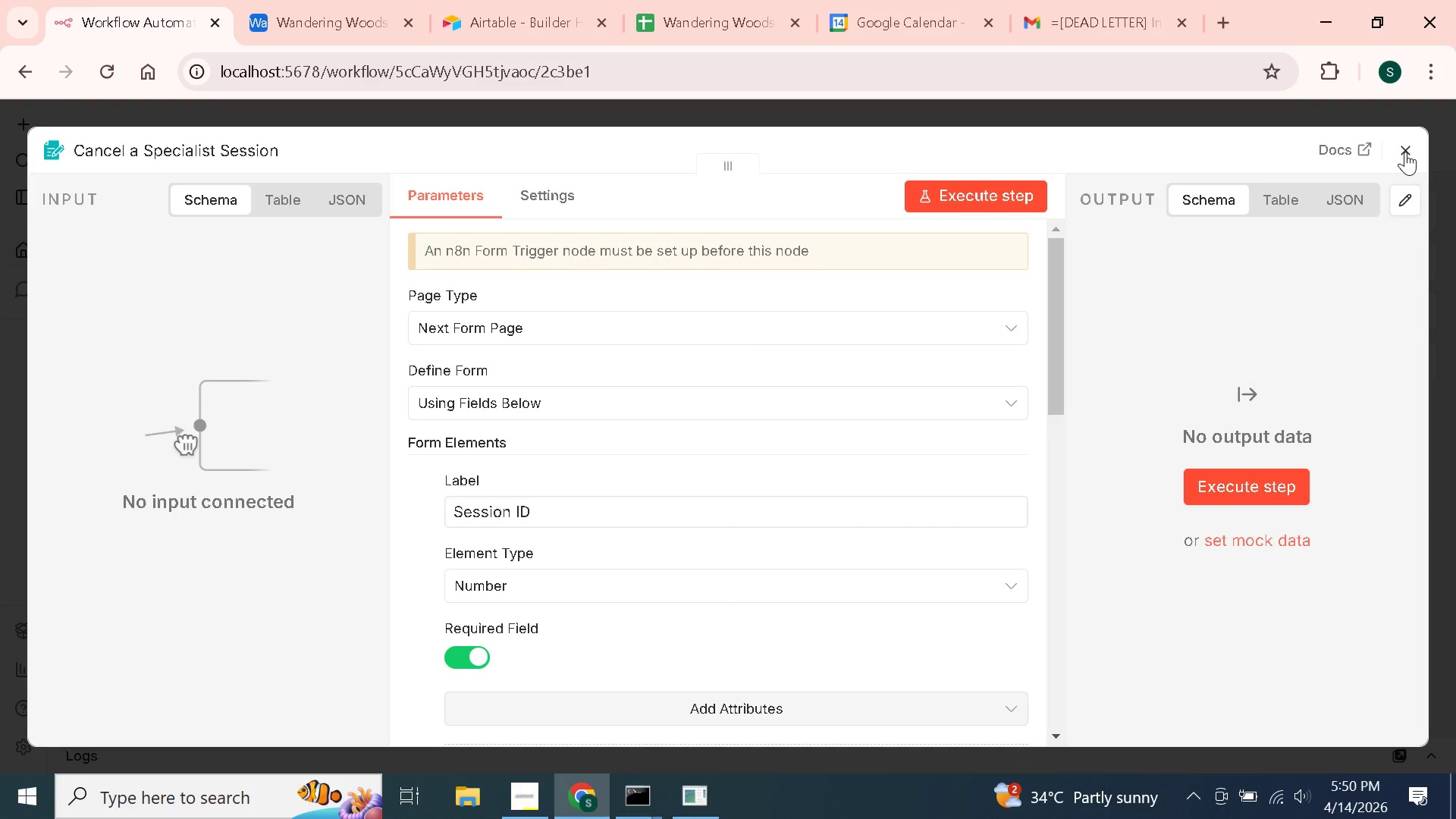 
wait(12.45)
 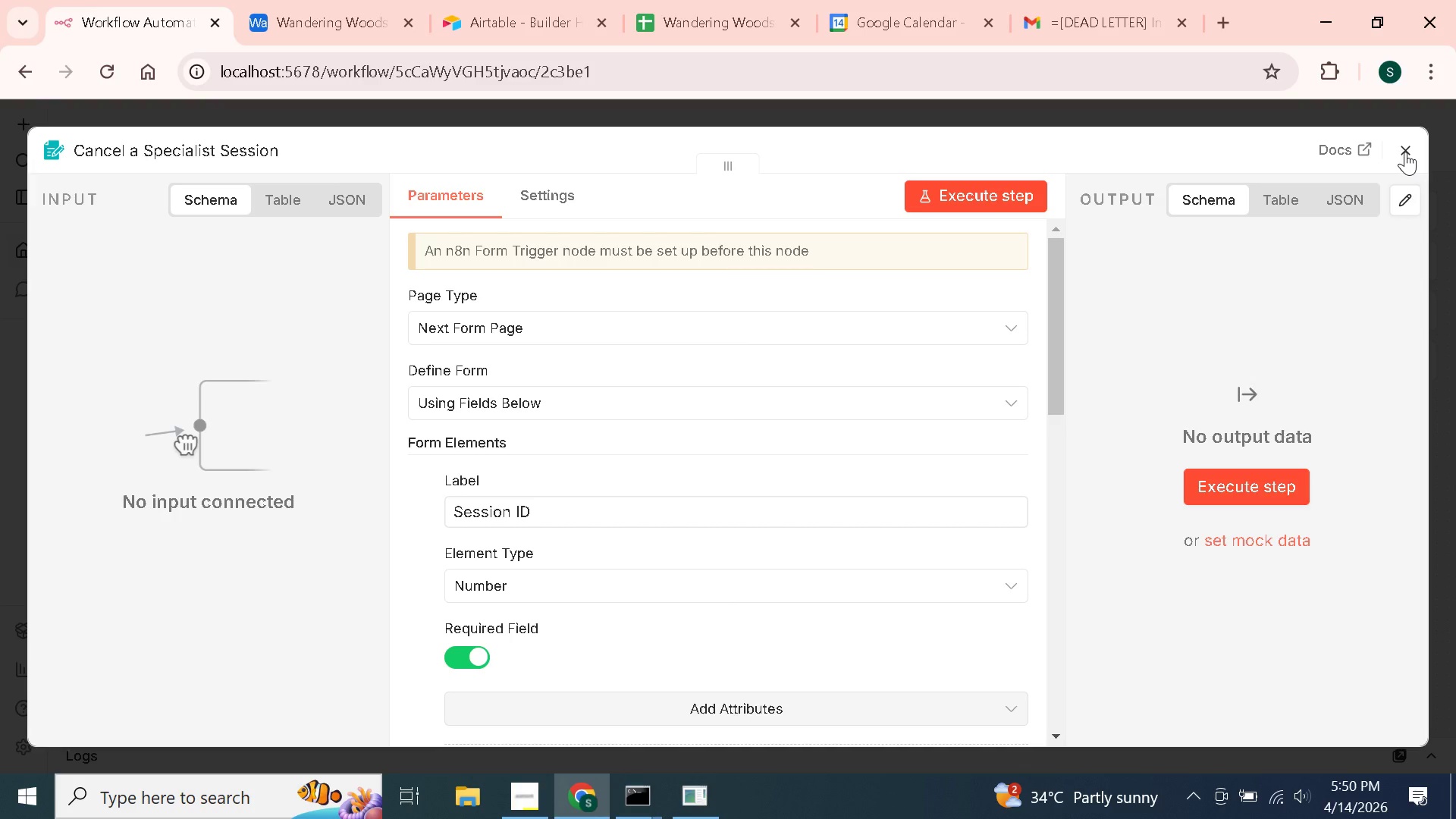 
left_click([1407, 156])
 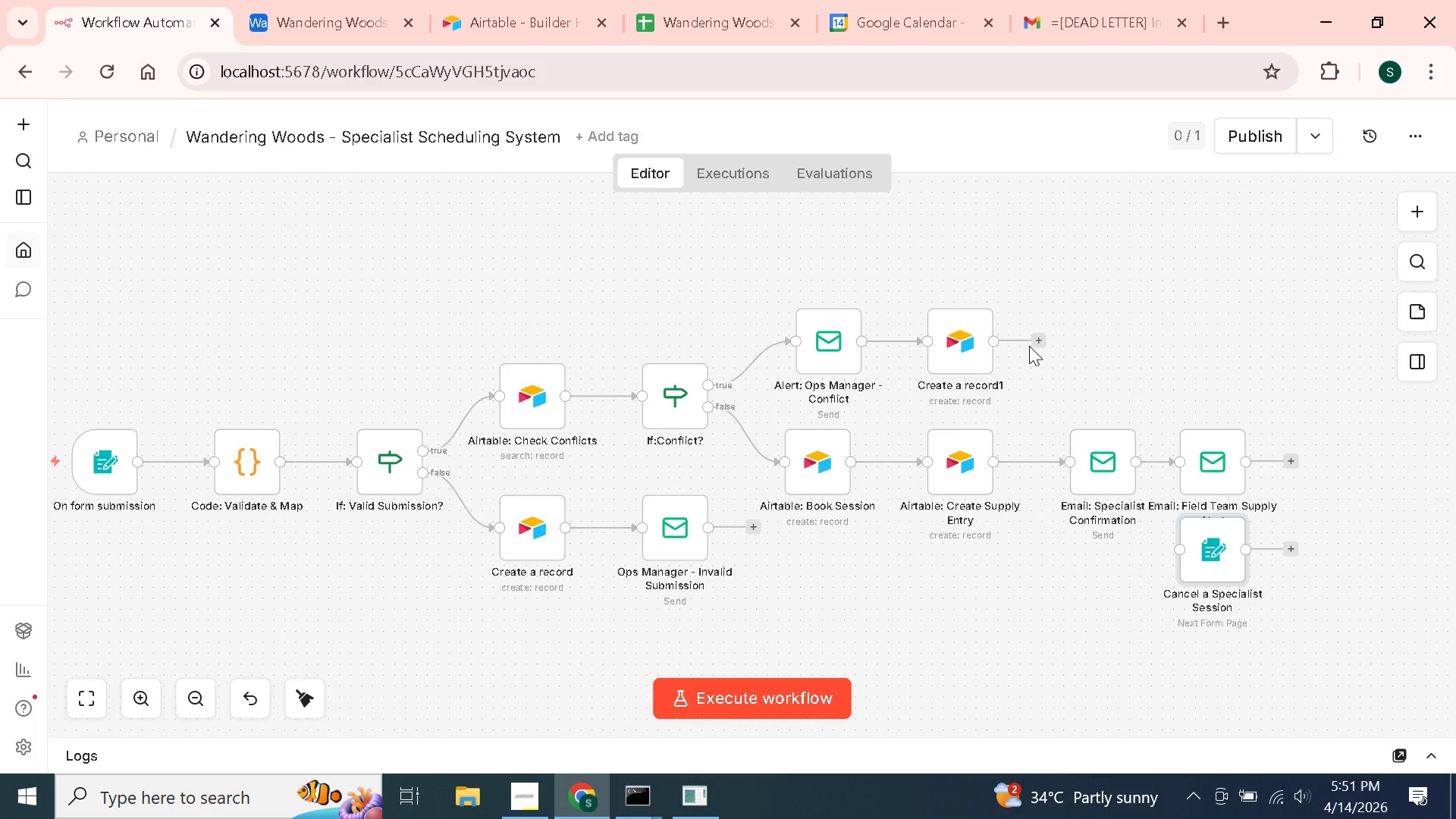 
left_click([1040, 342])
 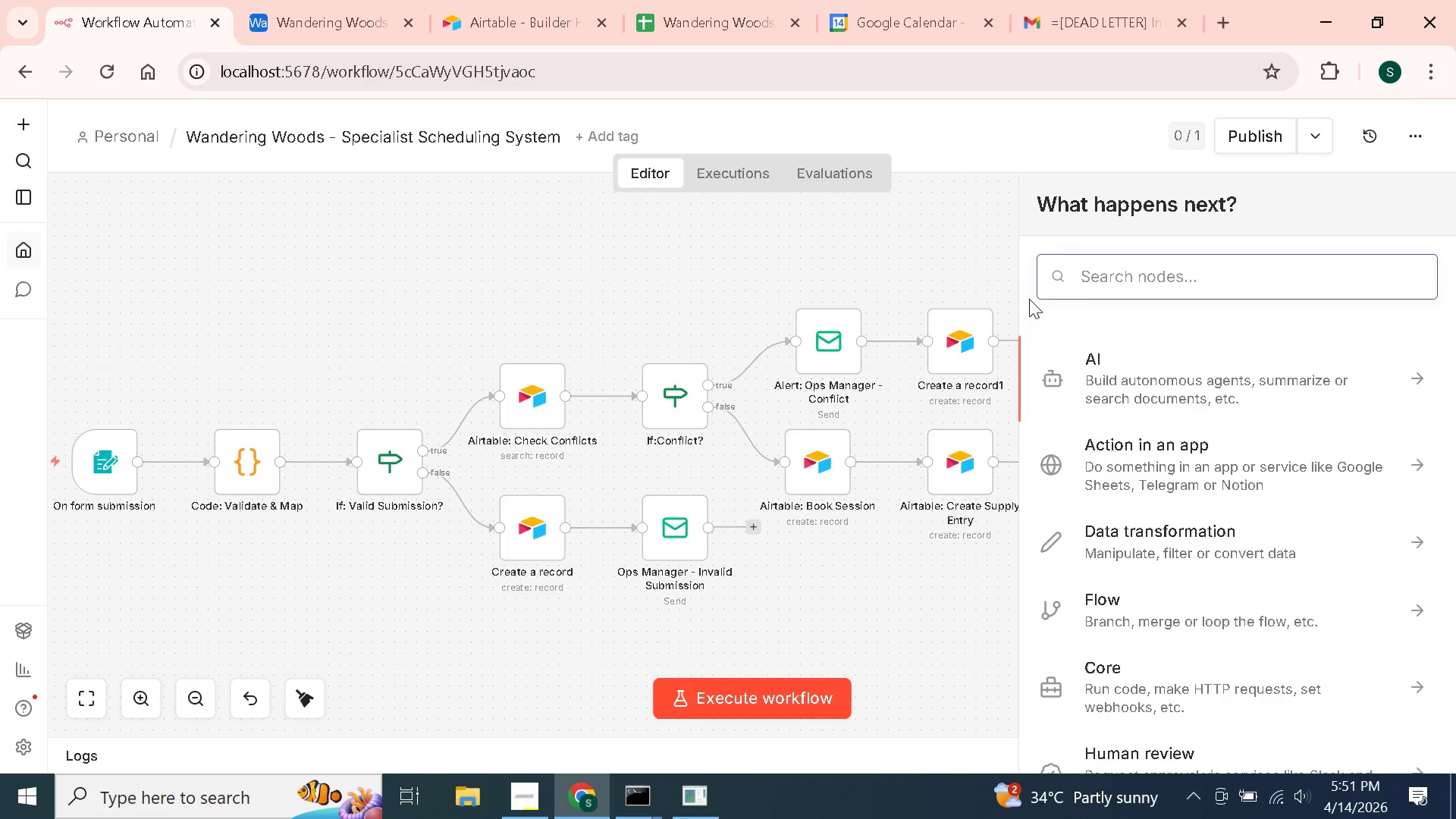 
wait(6.14)
 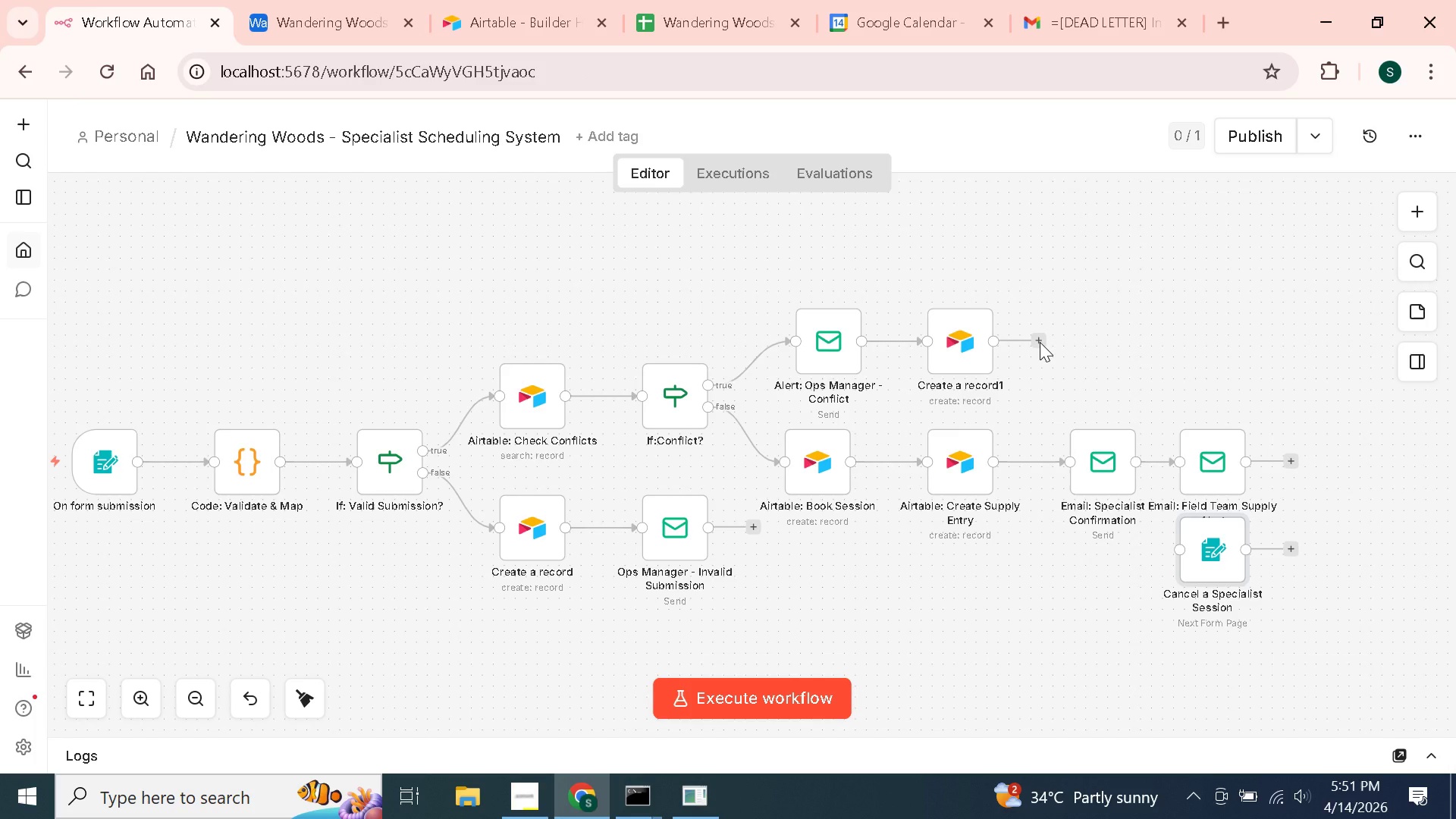 
left_click([695, 277])
 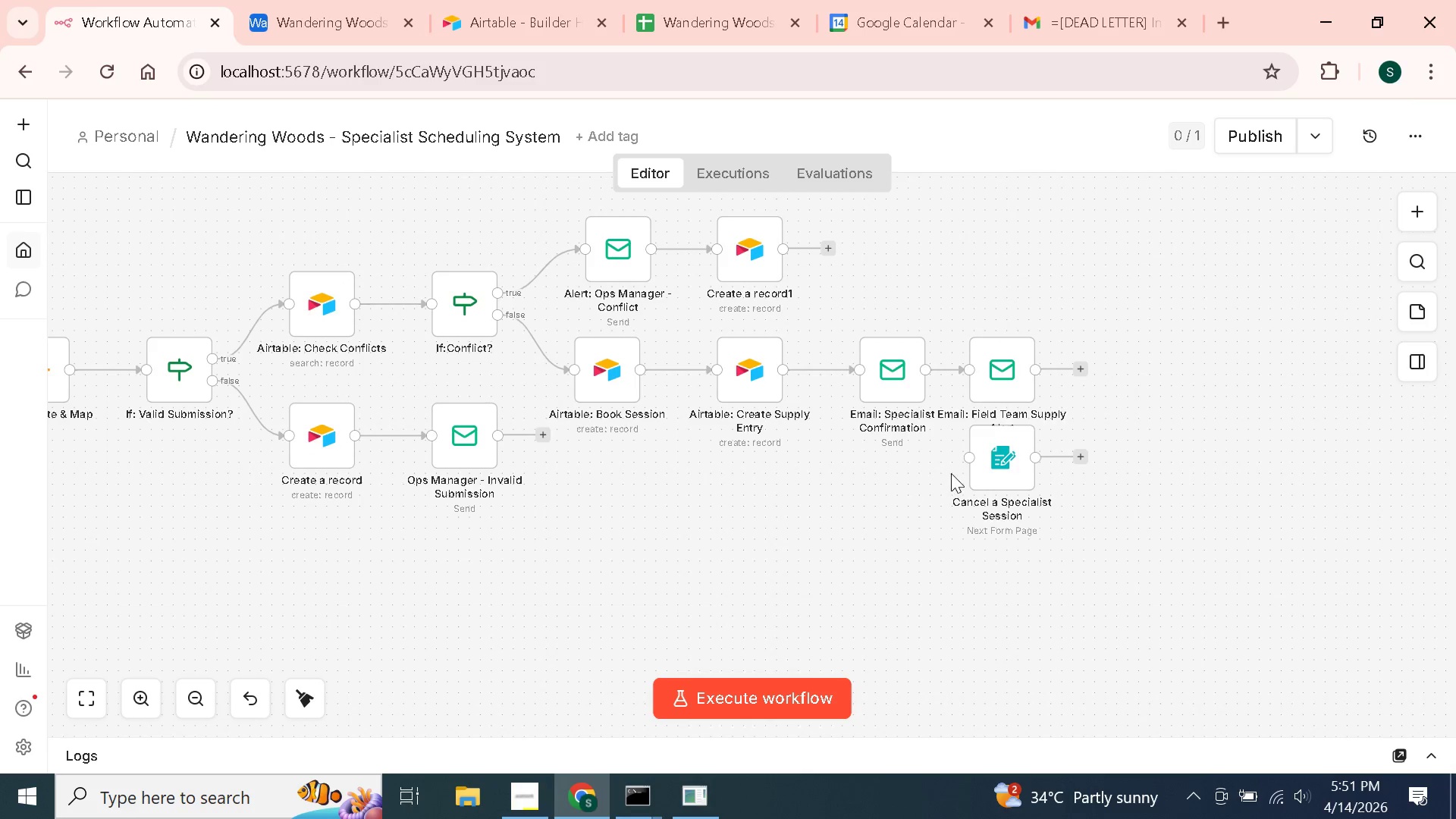 
left_click_drag(start_coordinate=[998, 471], to_coordinate=[598, 511])
 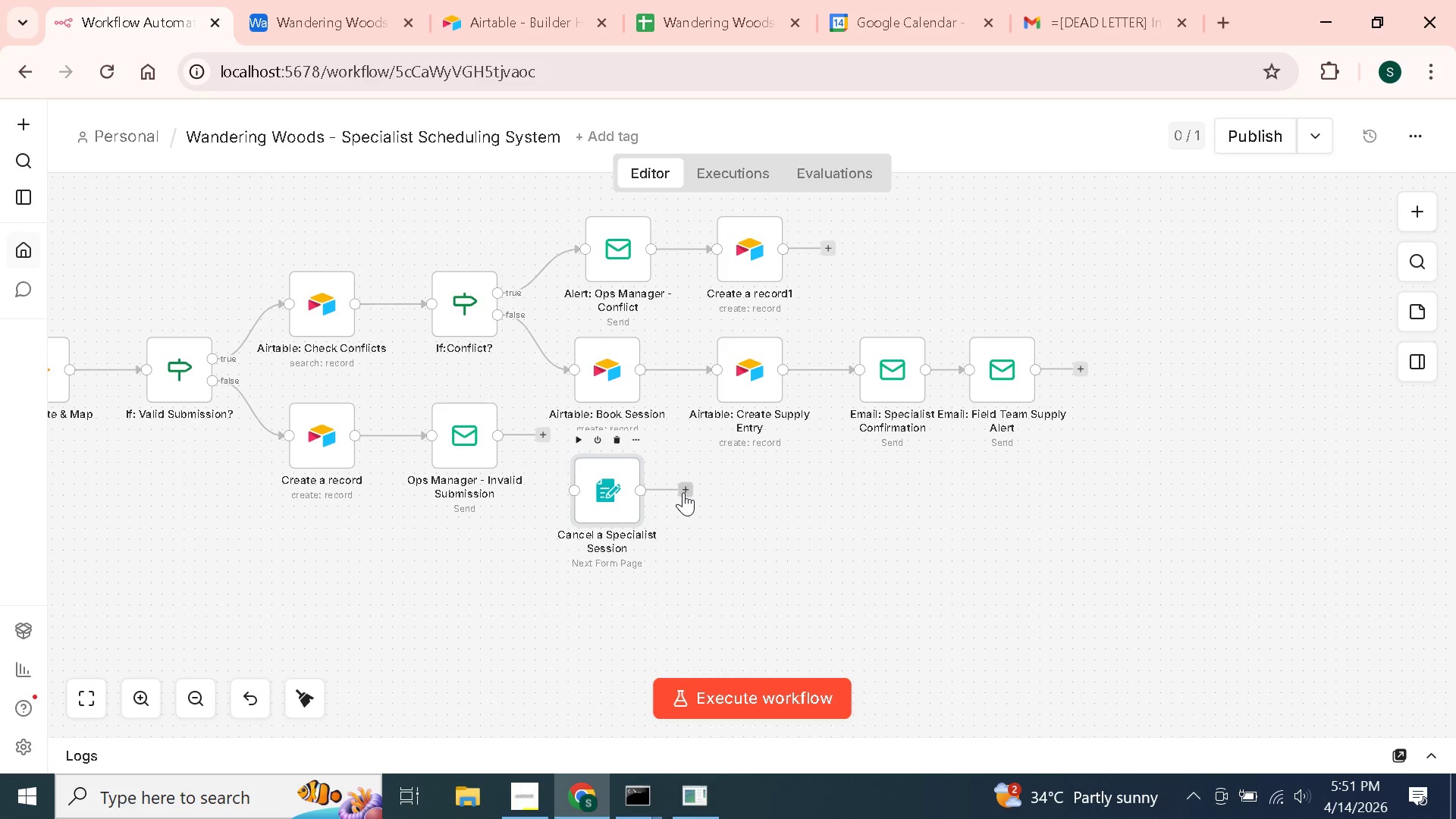 
left_click([683, 492])
 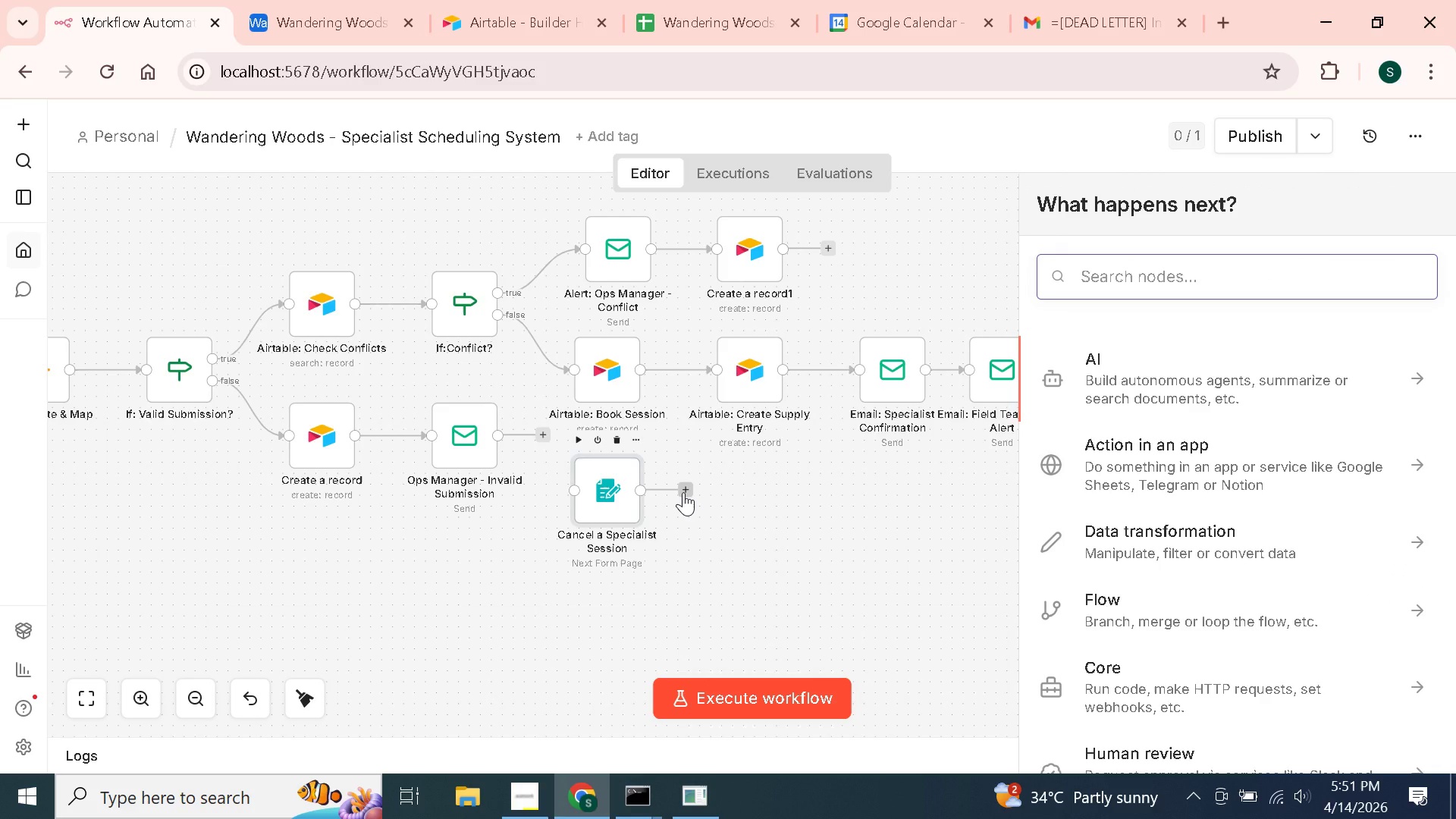 
wait(6.67)
 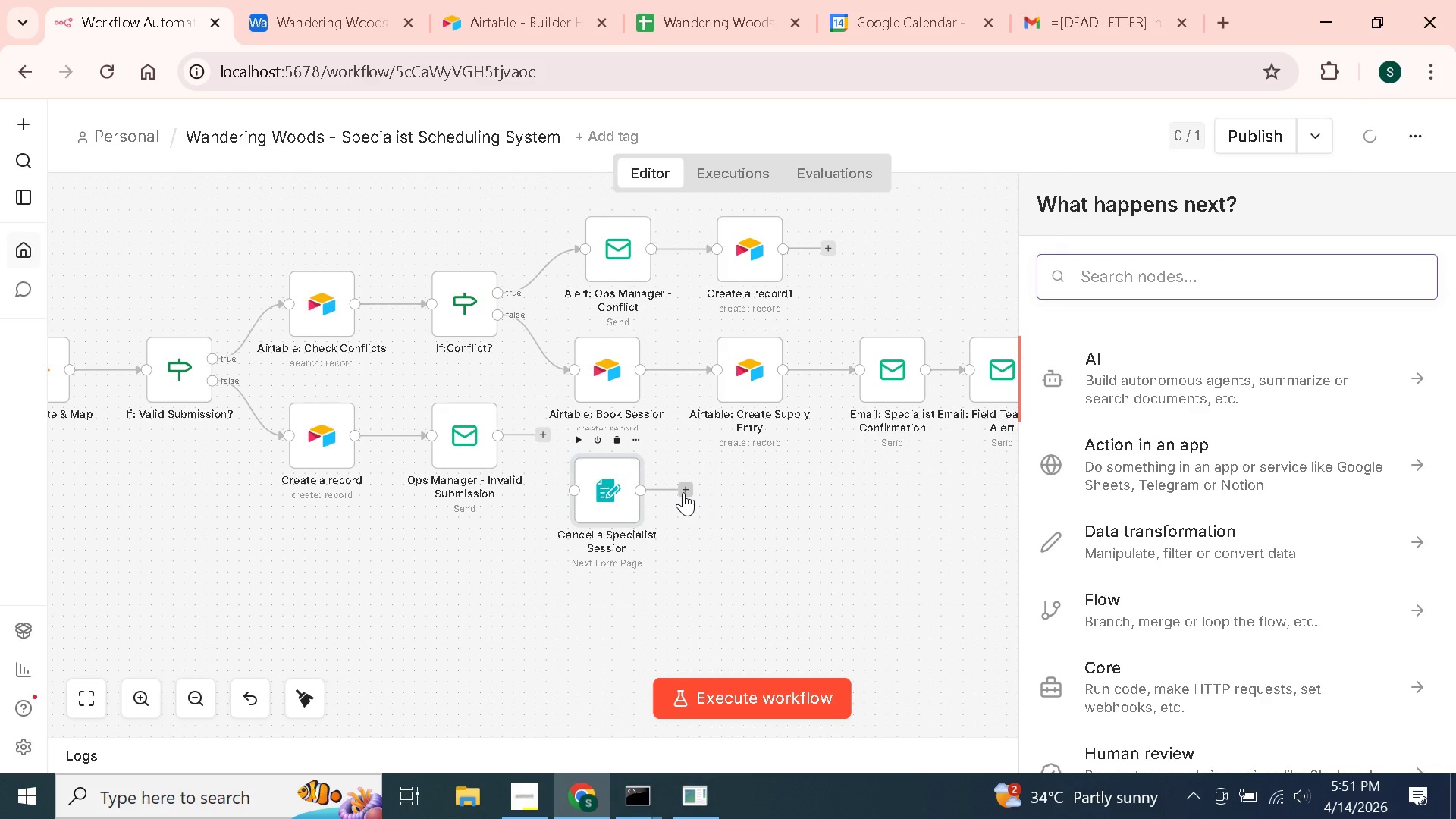 
type(airtable)
 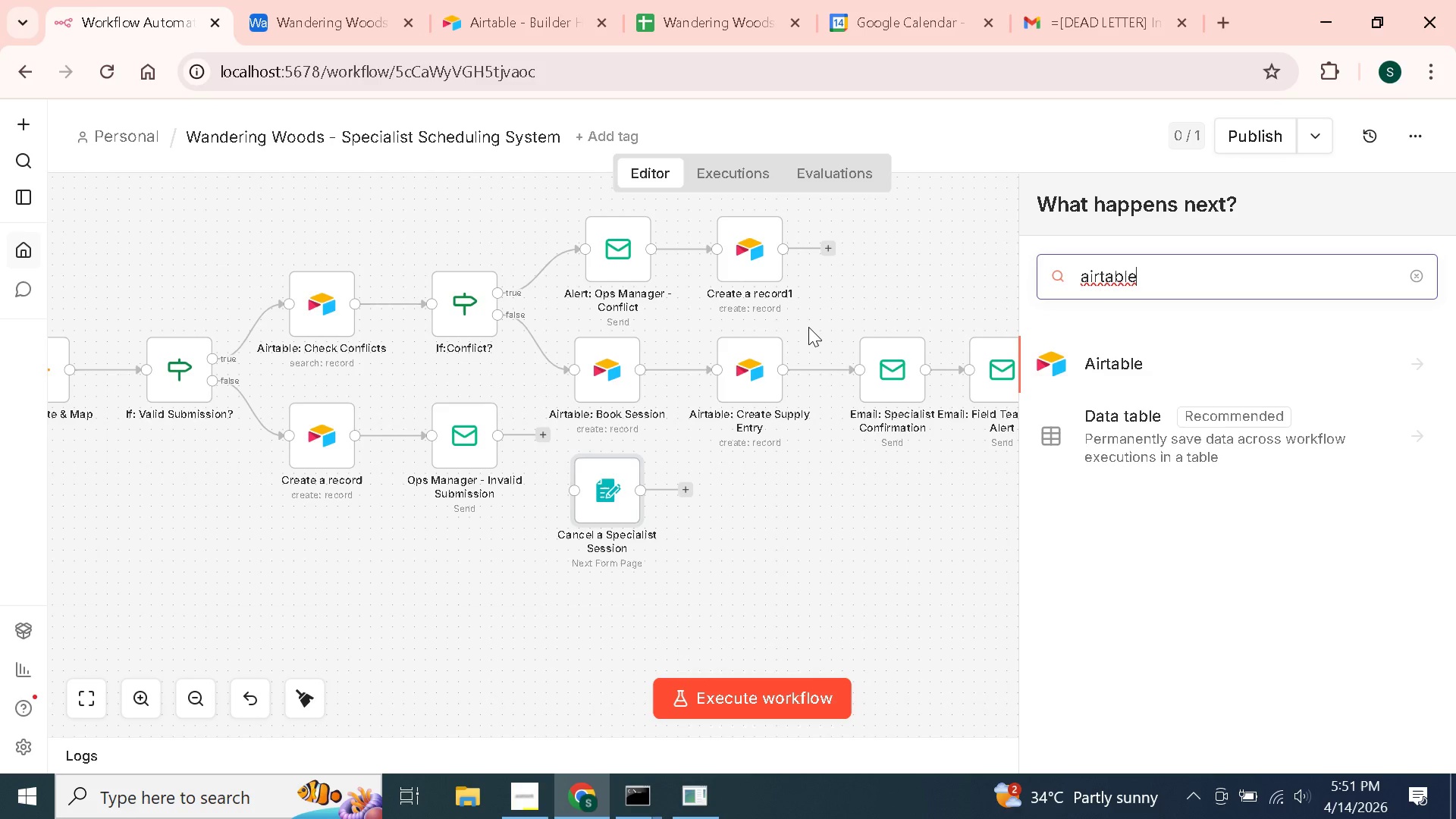 
wait(5.39)
 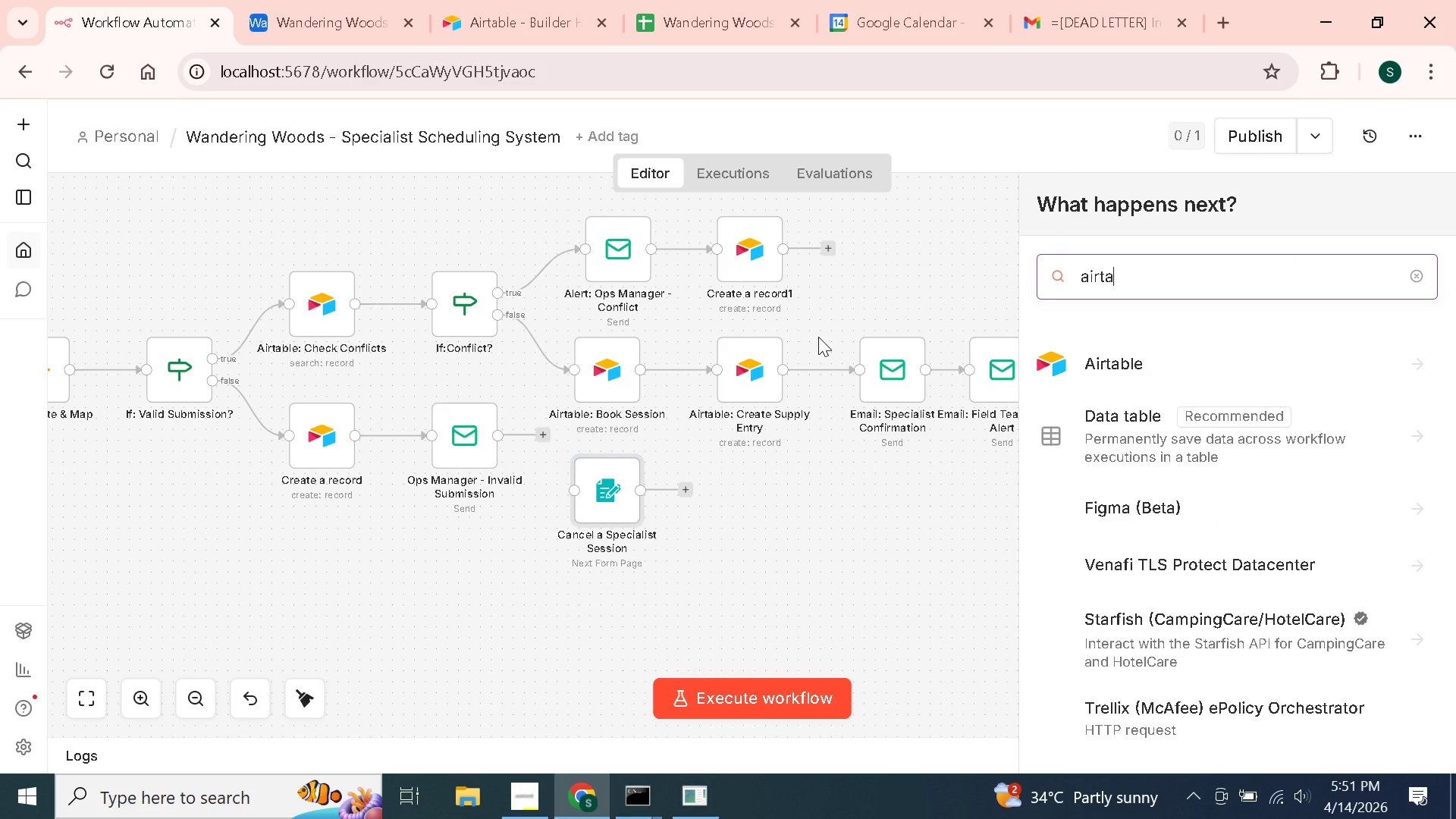 
left_click([1150, 361])
 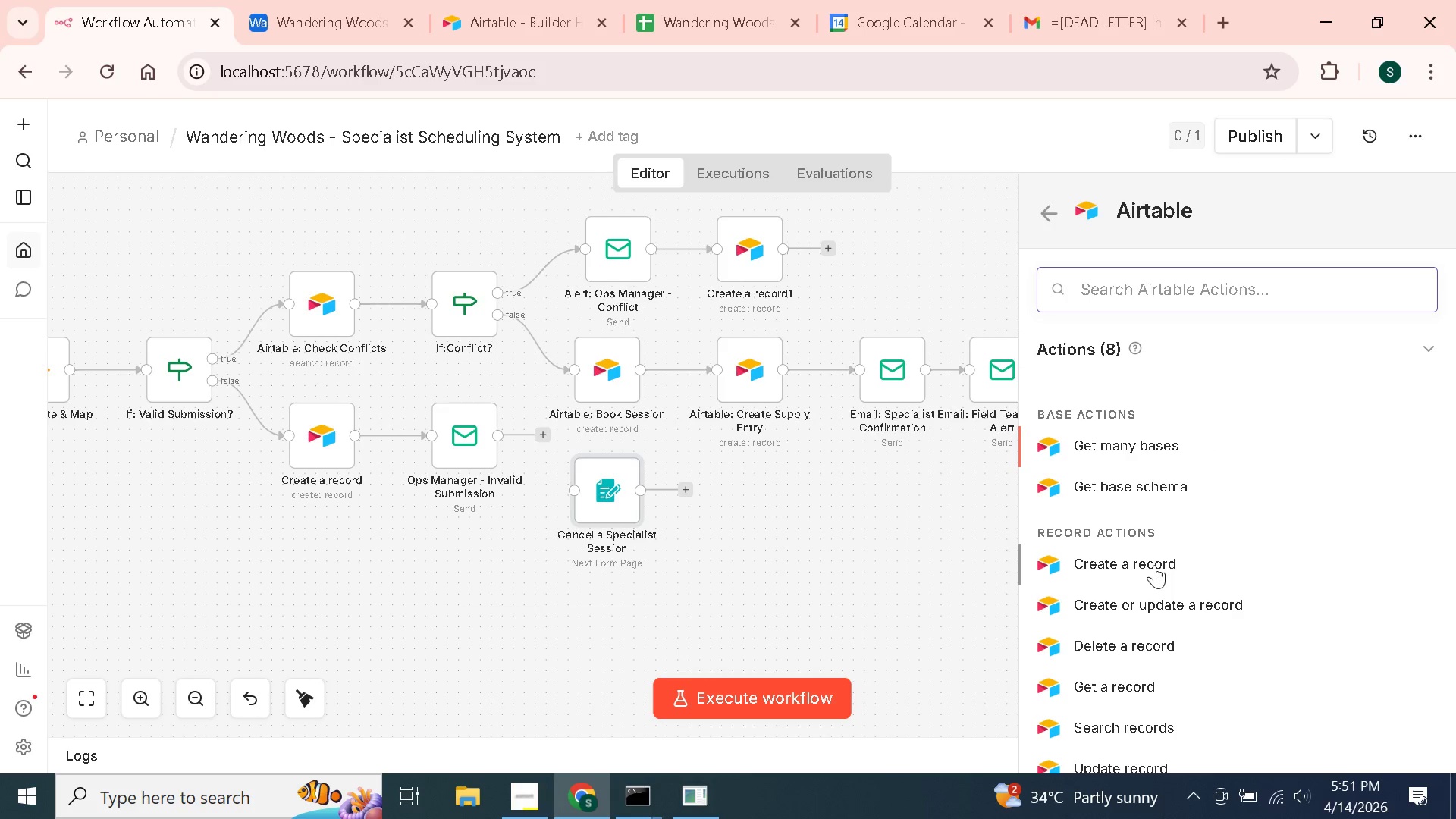 
wait(5.48)
 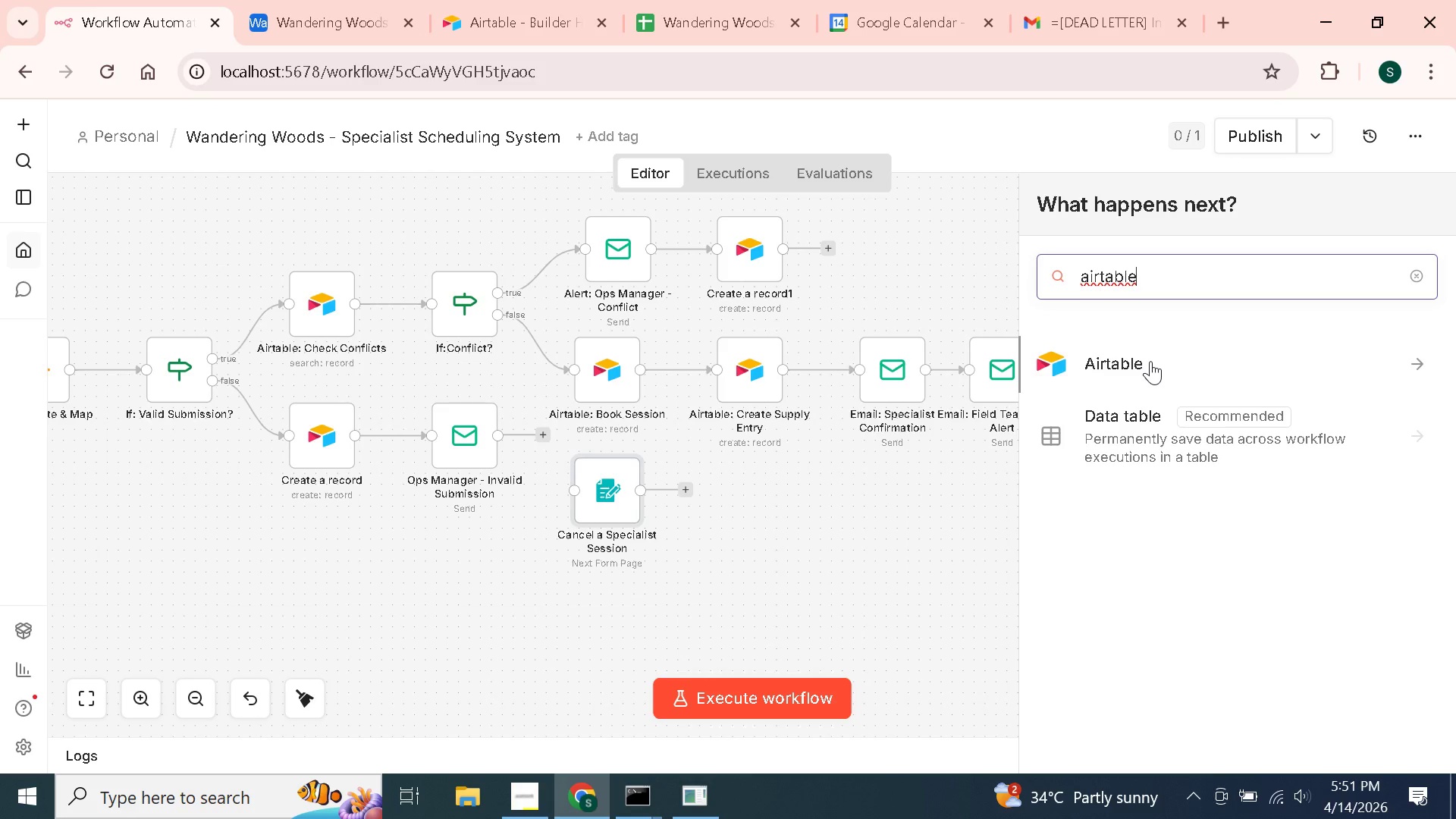 
scroll: coordinate [1163, 673], scroll_direction: down, amount: 4.0
 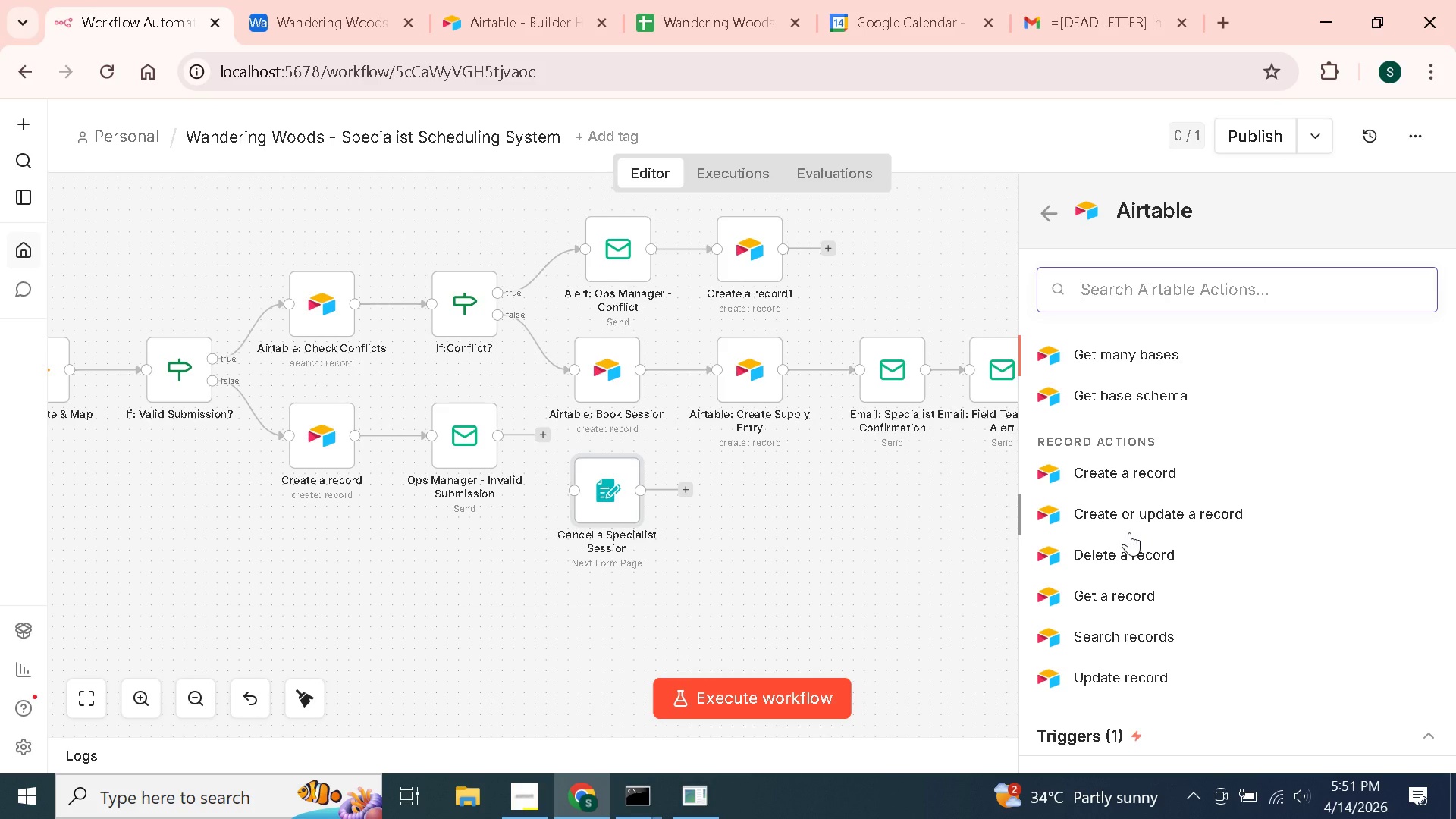 
left_click([1147, 351])
 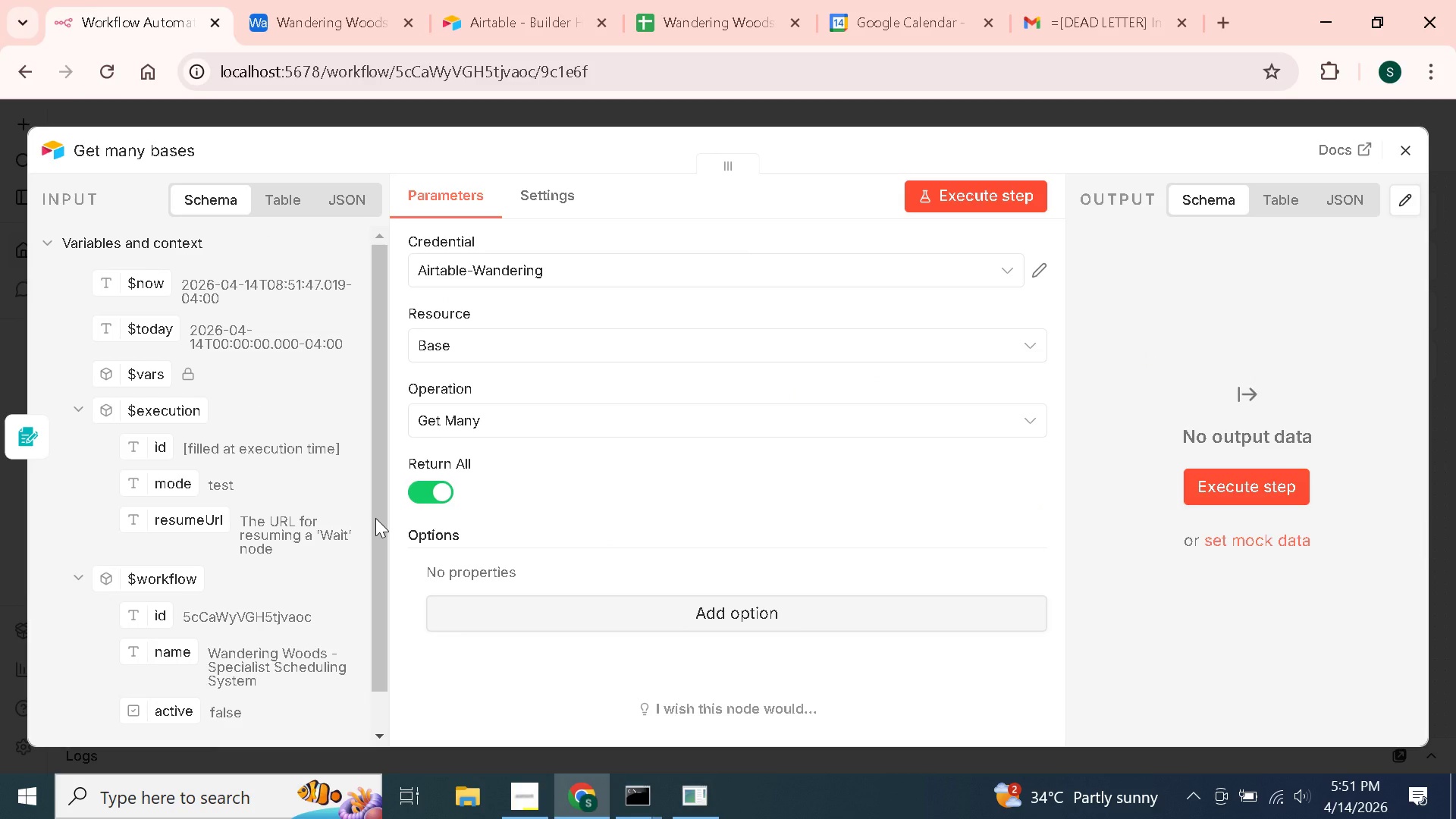 
mouse_move([489, 443])
 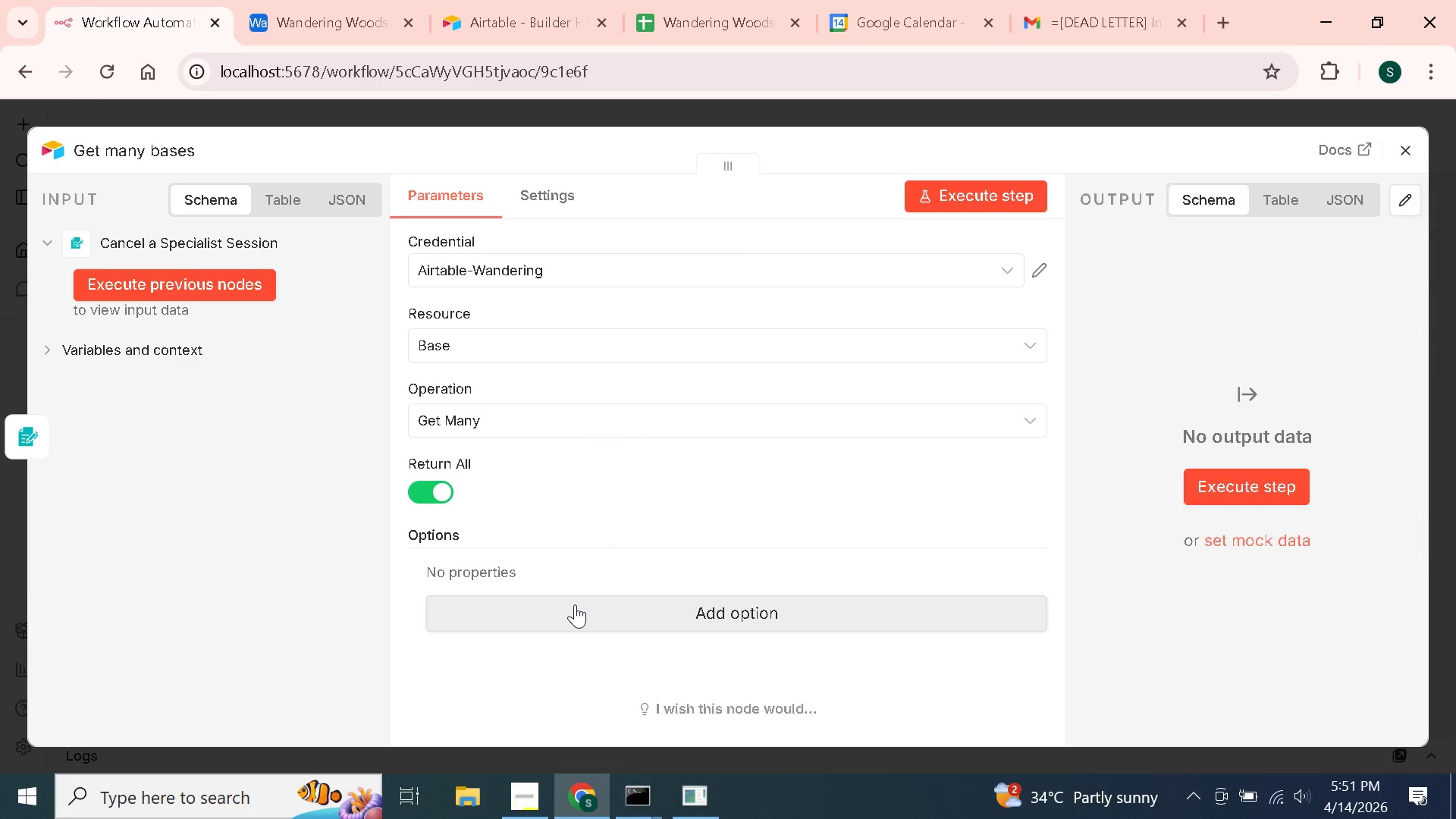 
left_click([575, 604])
 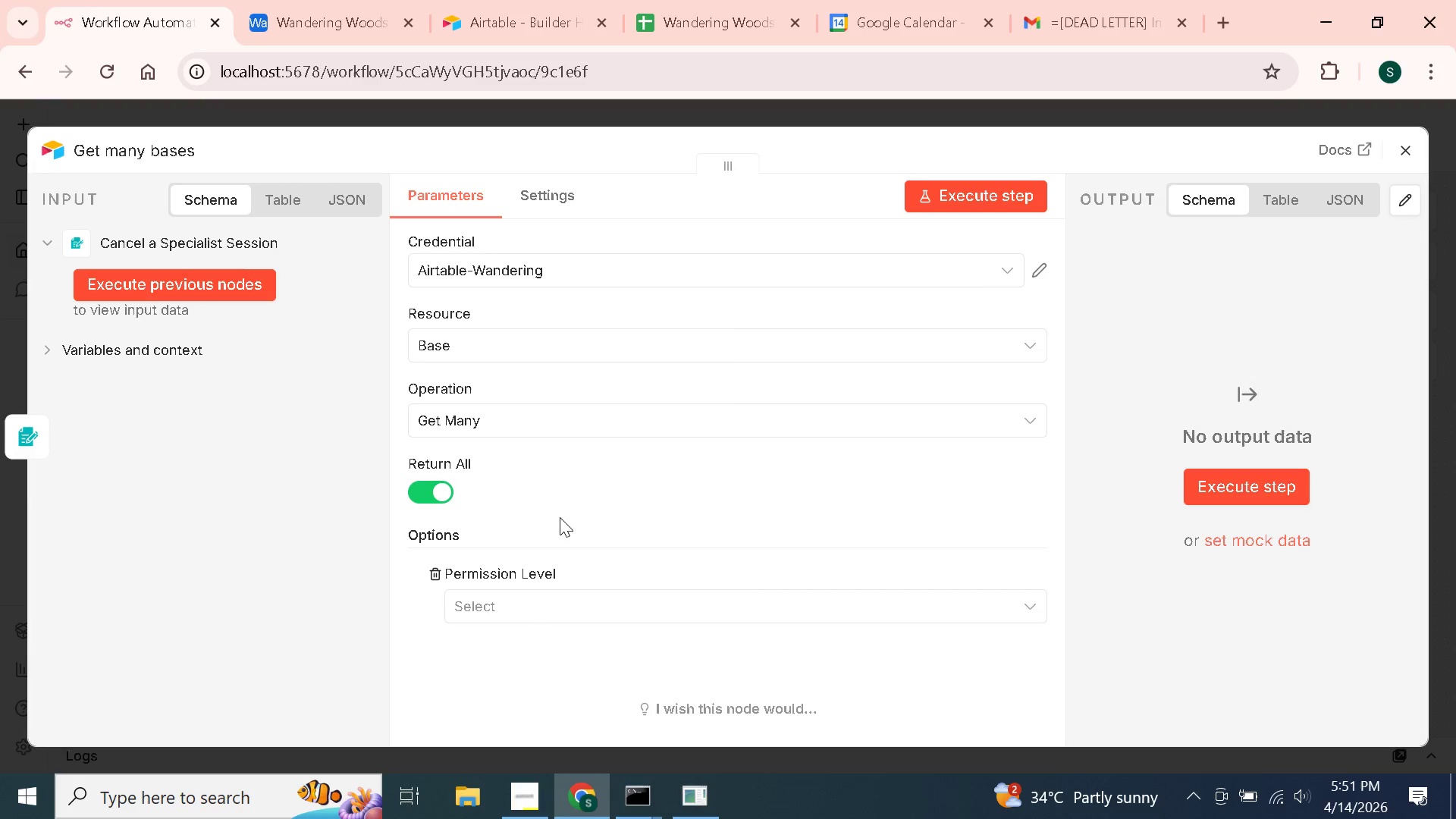 
left_click([531, 337])
 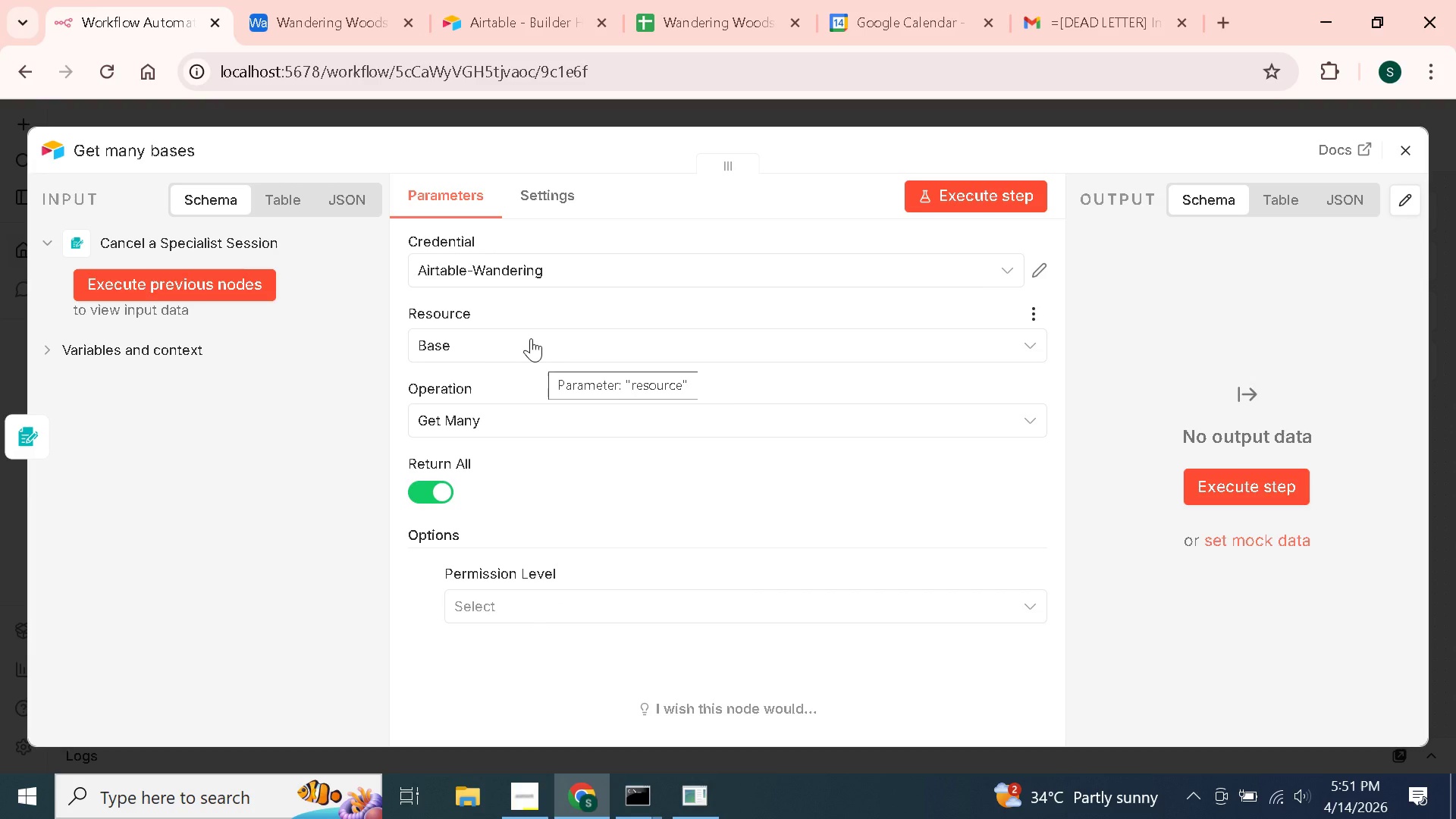 
wait(9.56)
 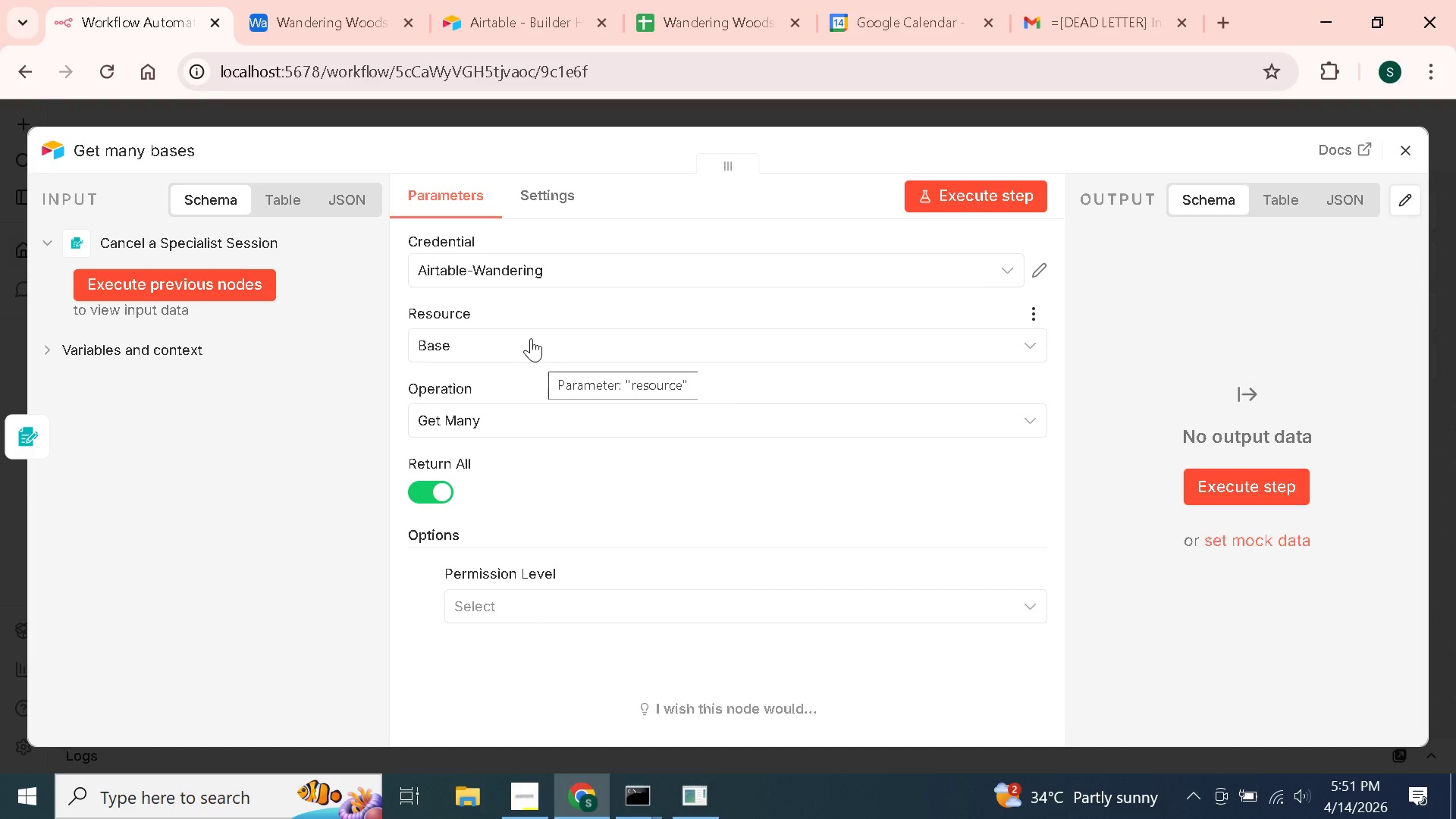 
left_click([685, 627])
 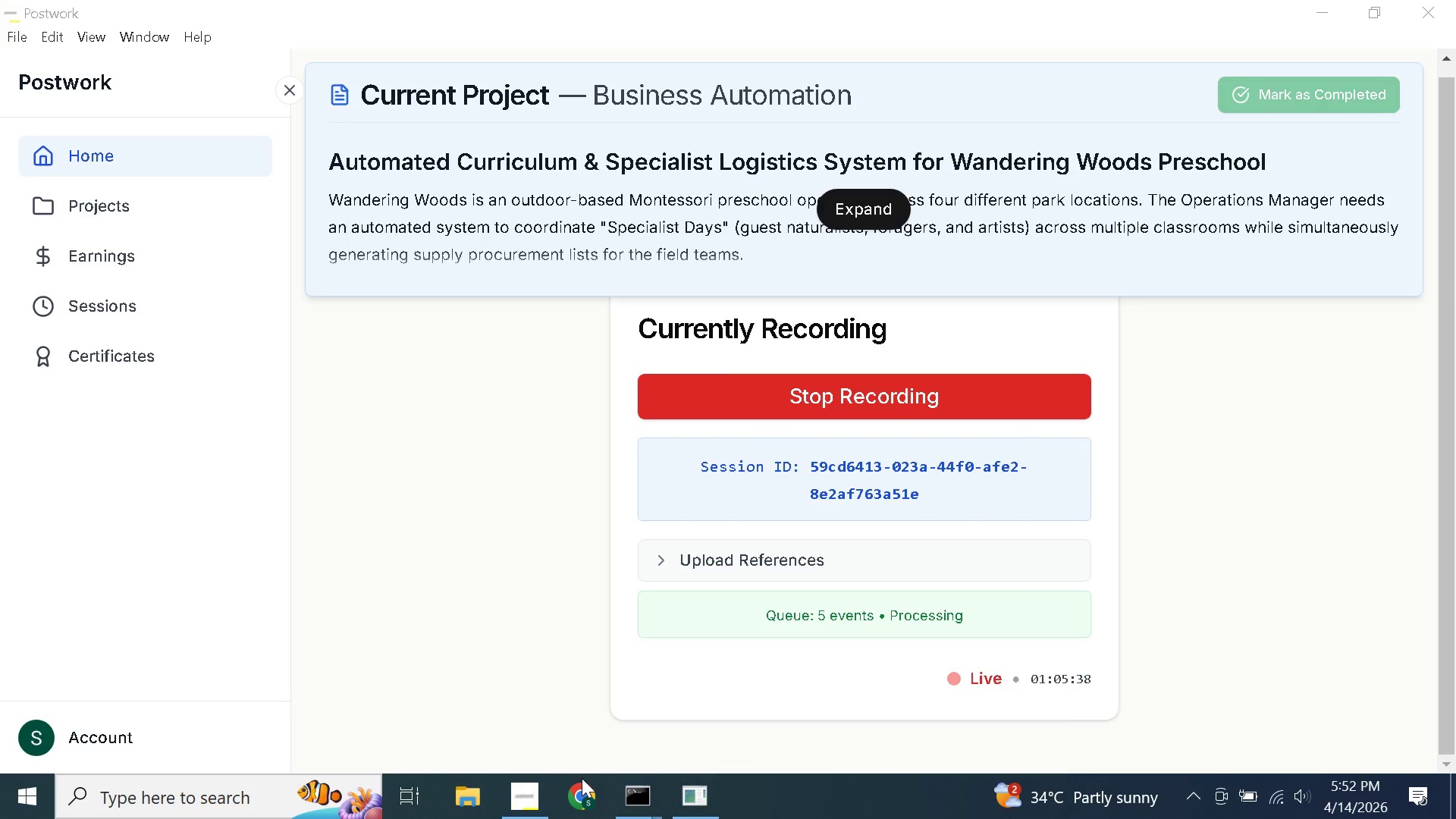 
left_click([584, 792])
 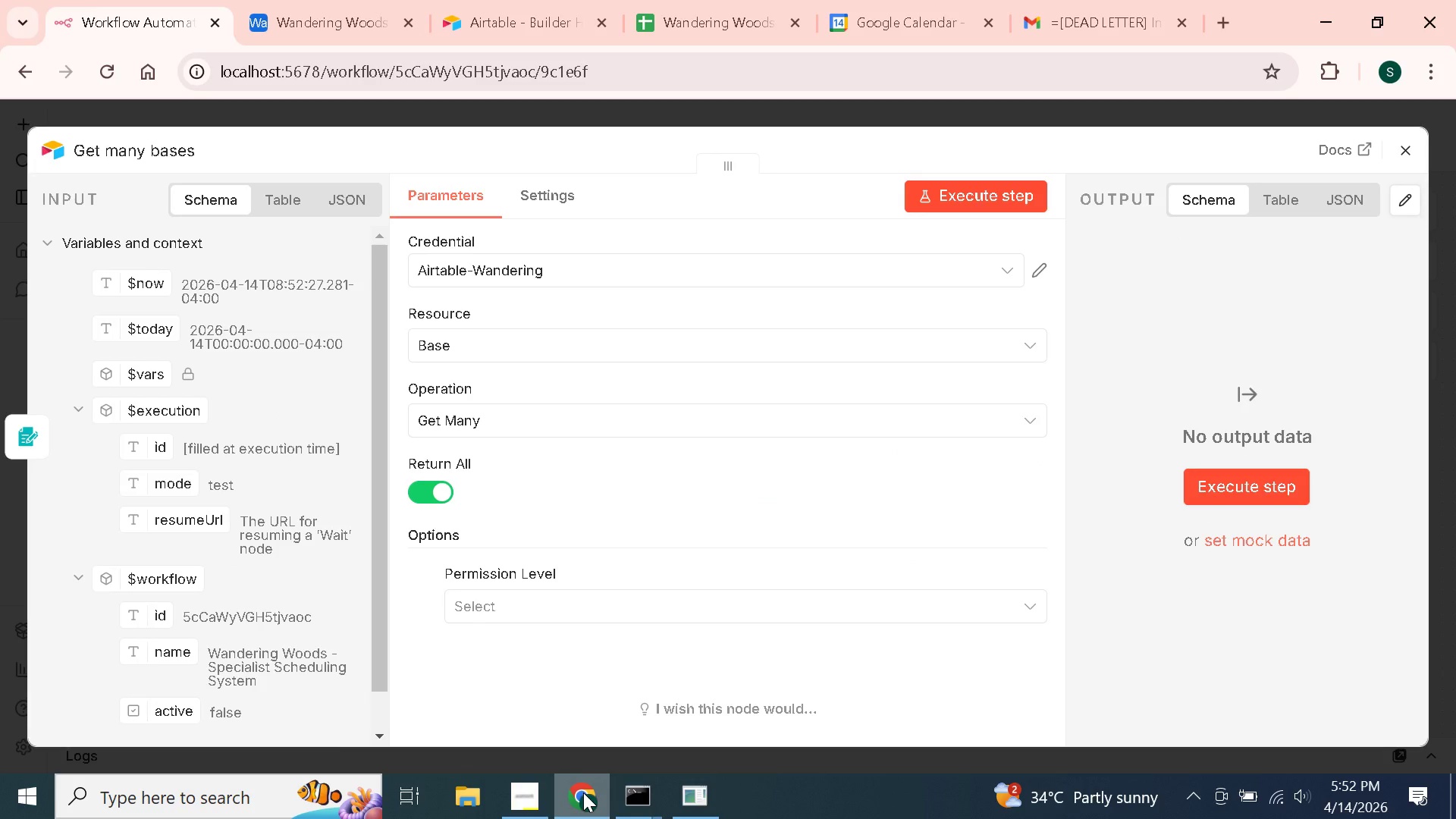 
wait(26.77)
 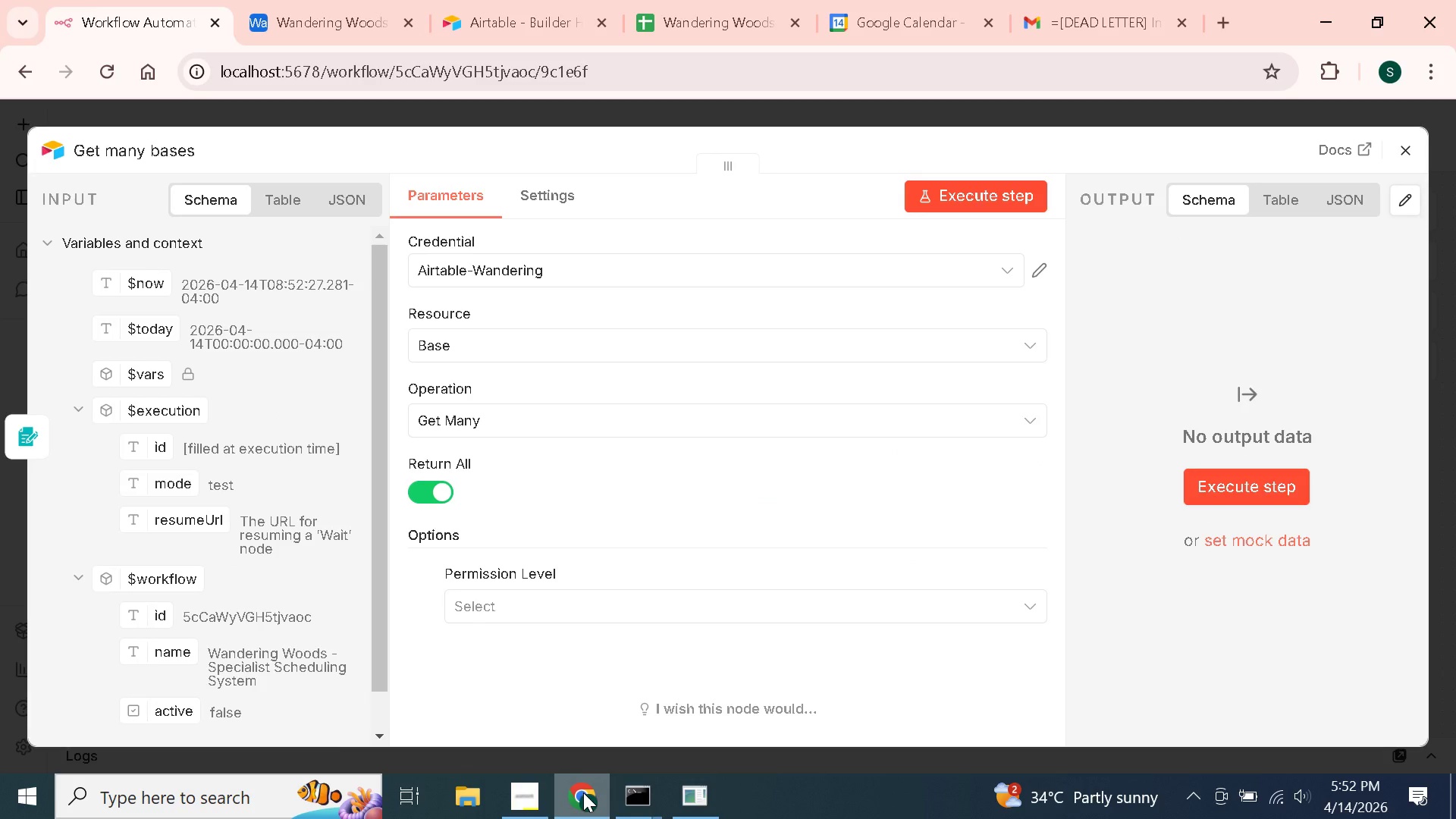 
left_click([570, 347])
 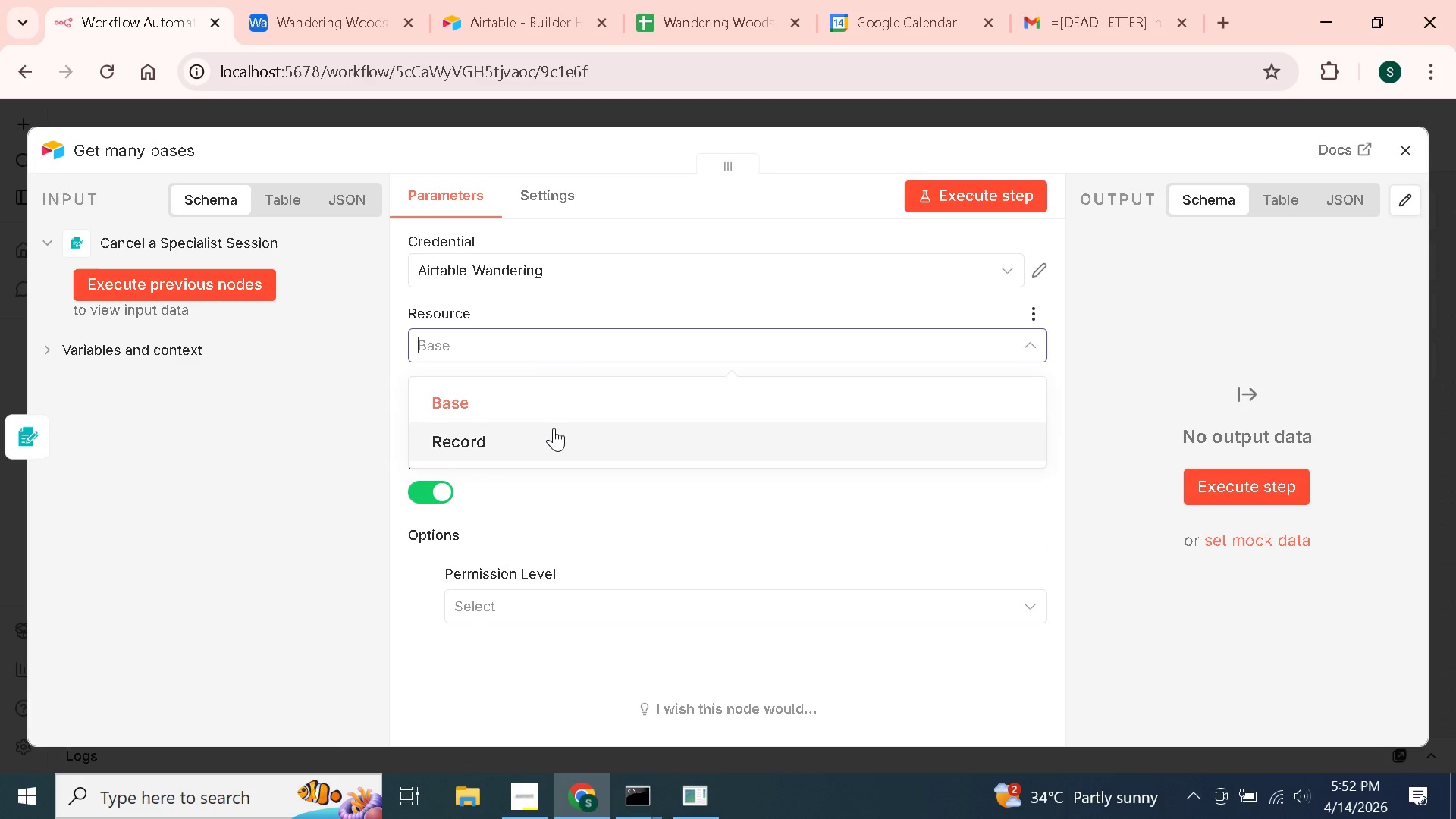 
left_click([554, 428])
 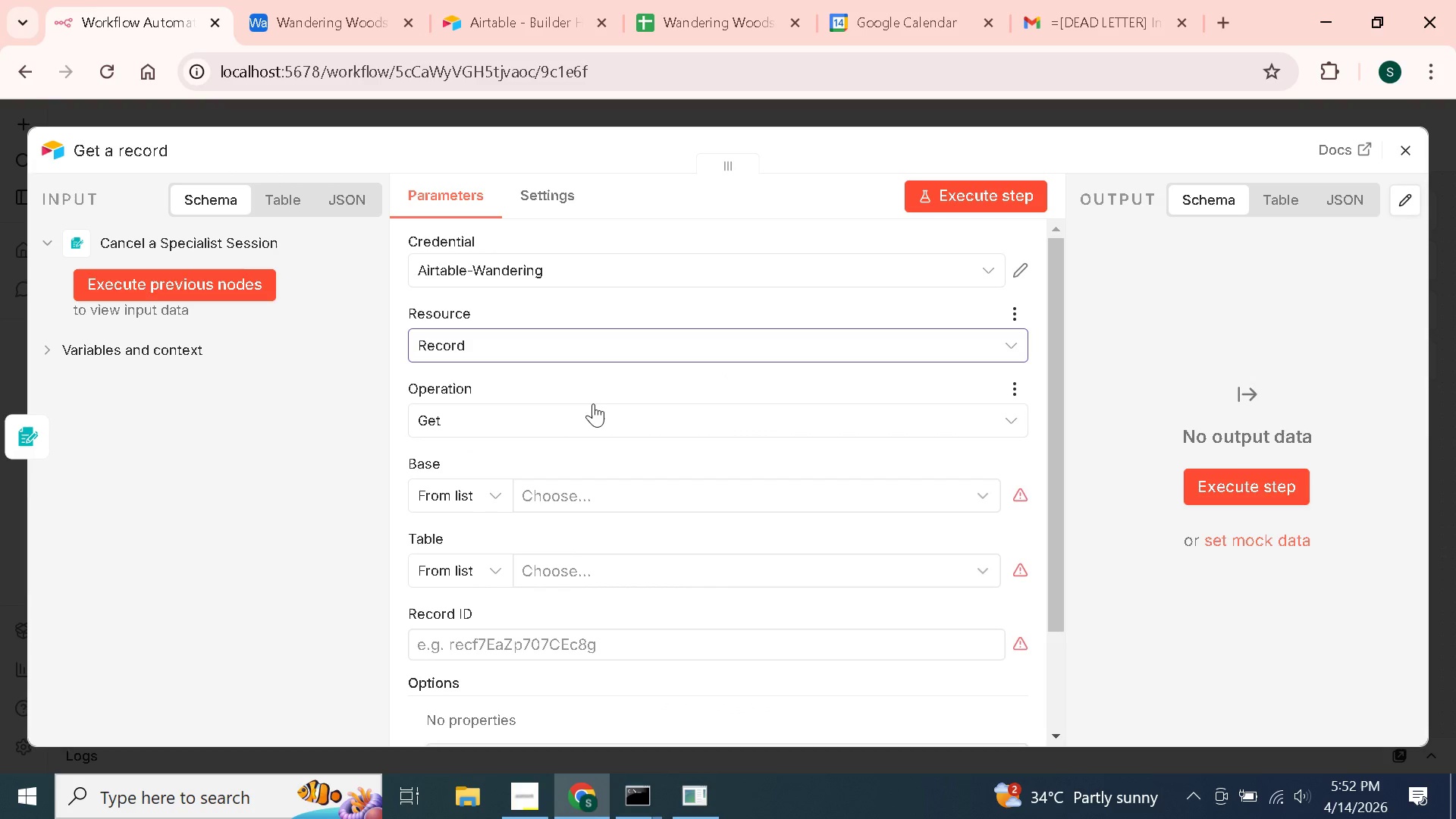 
left_click([584, 407])
 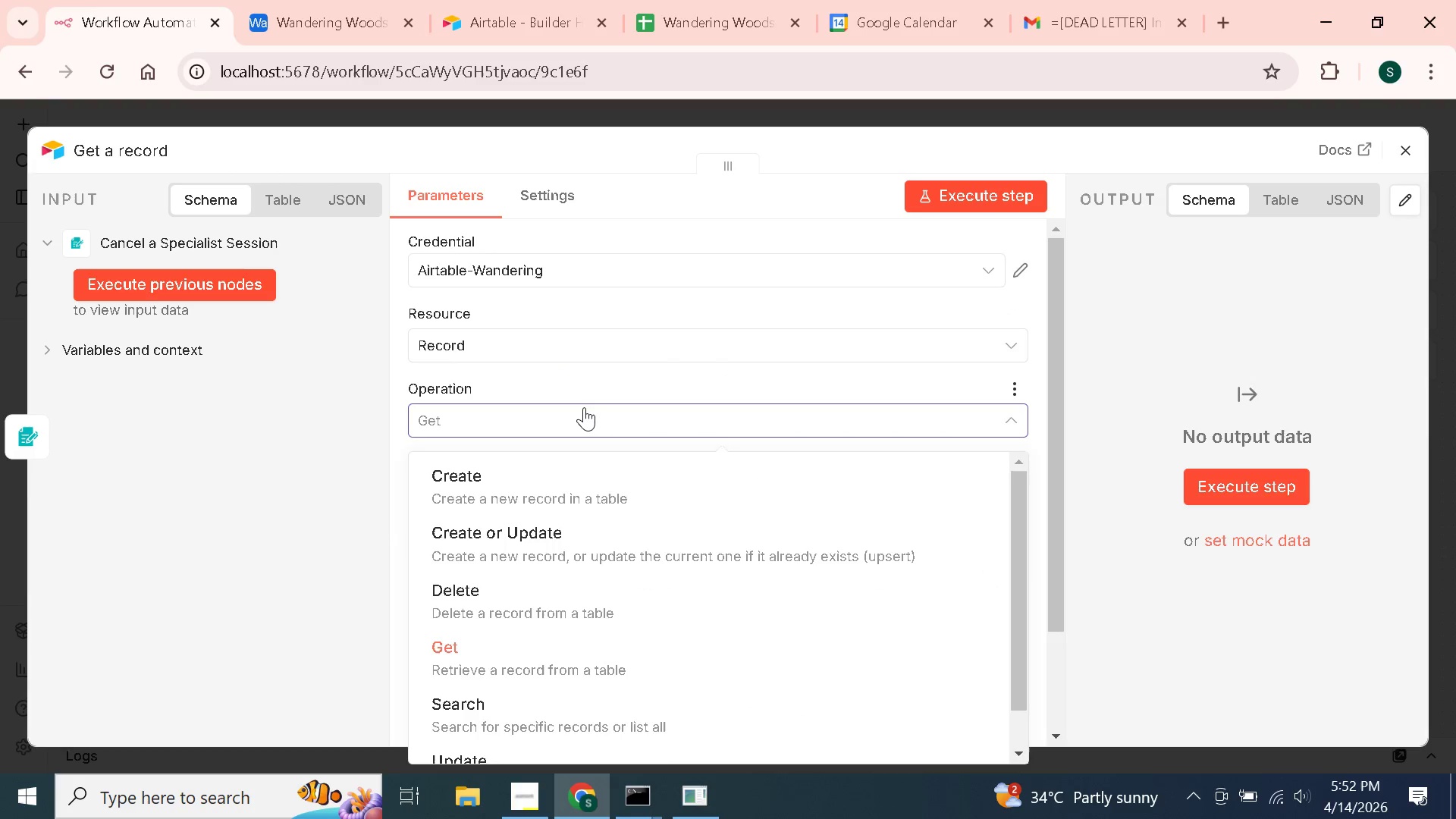 
left_click([584, 407])
 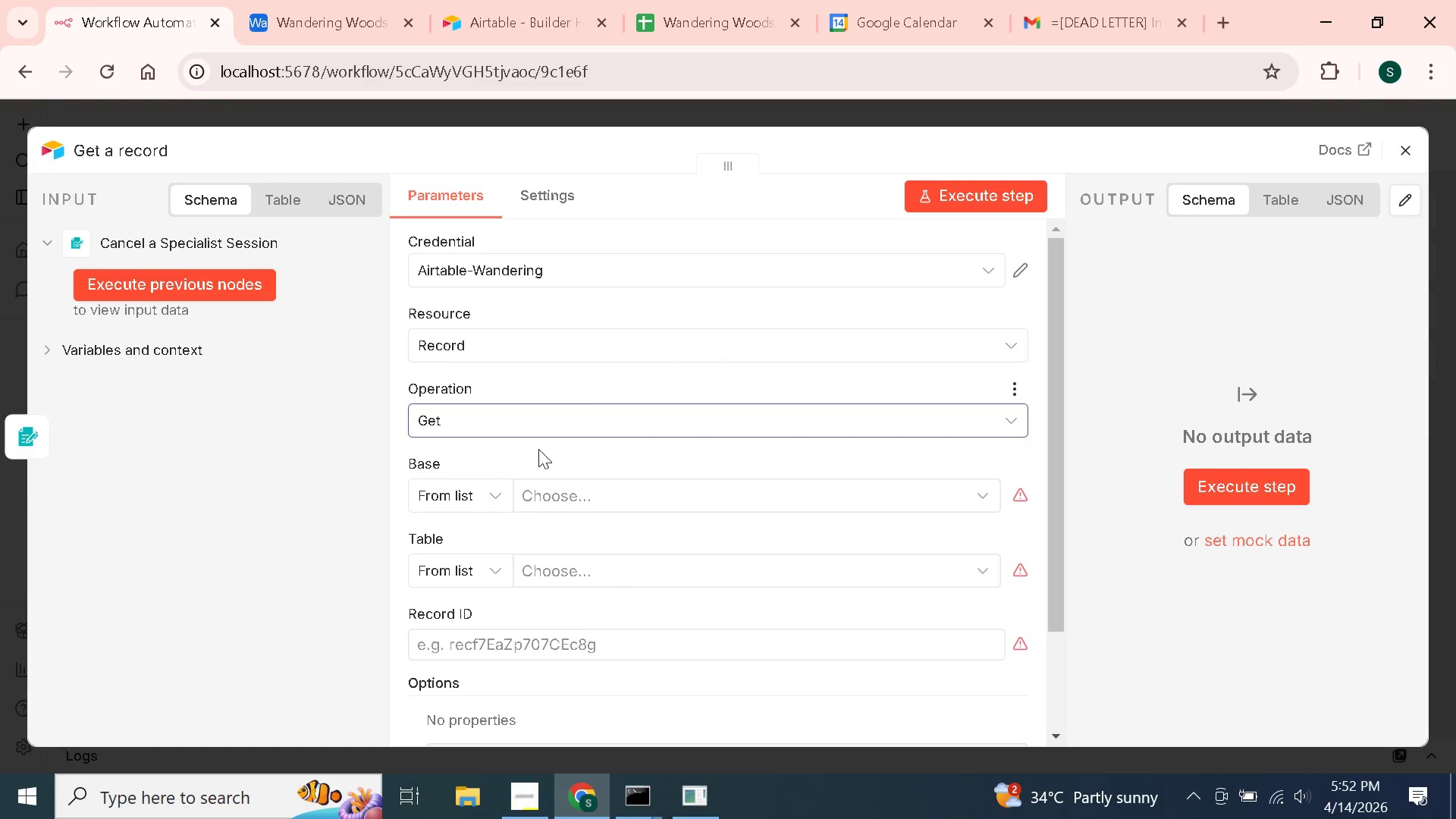 
scroll: coordinate [538, 449], scroll_direction: down, amount: 3.0
 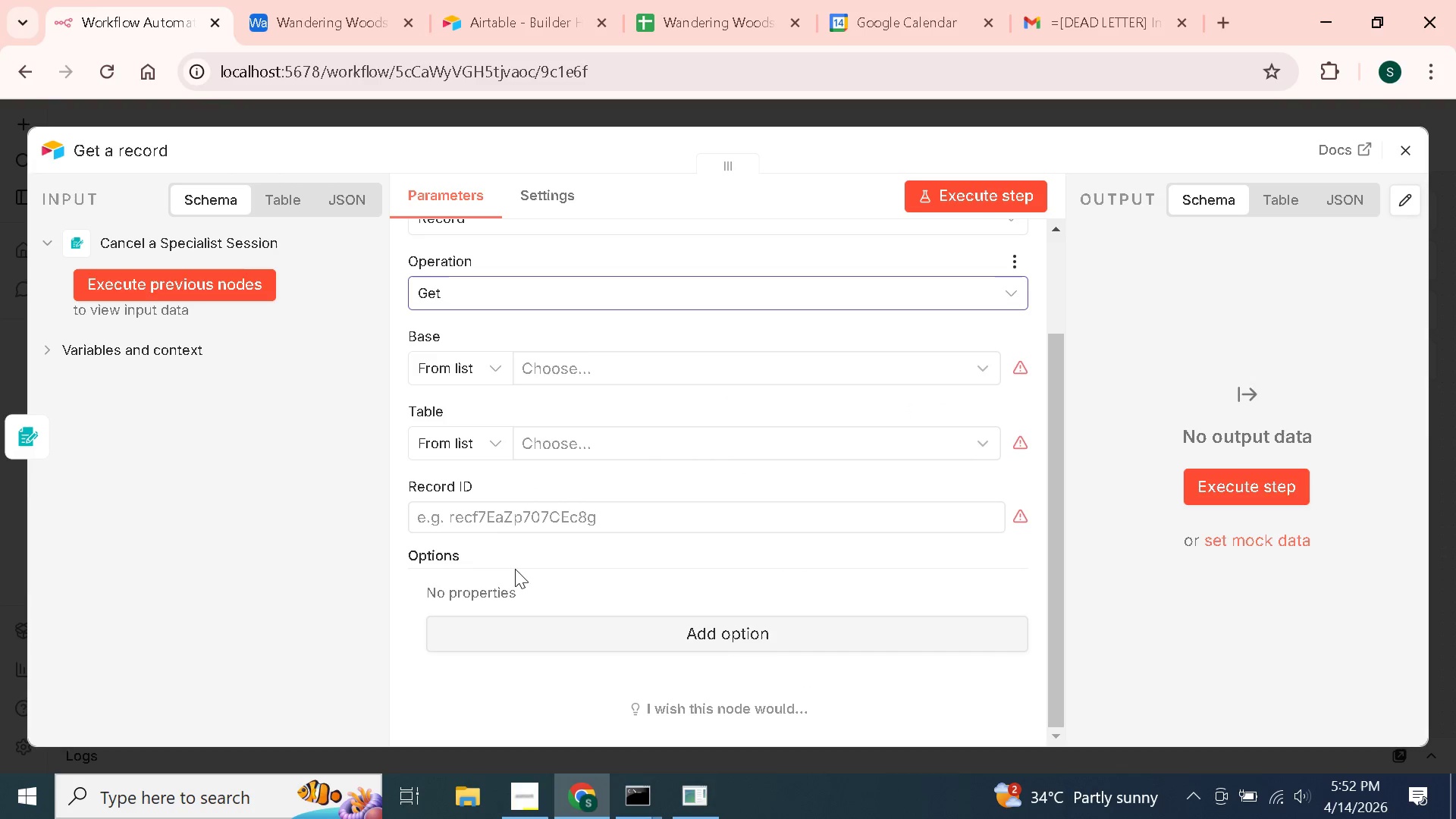 
mouse_move([534, 532])
 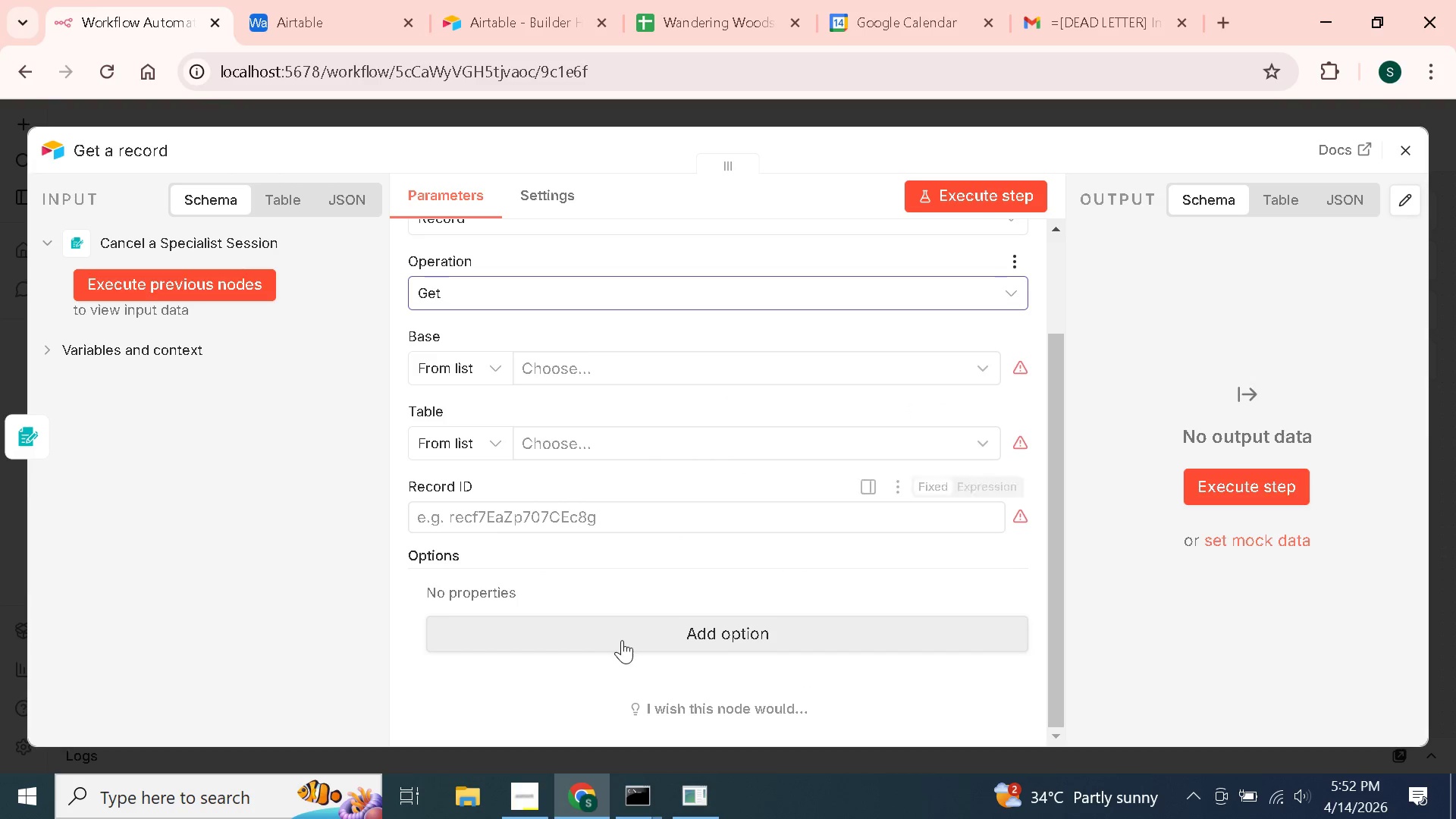 
mouse_move([635, 626])
 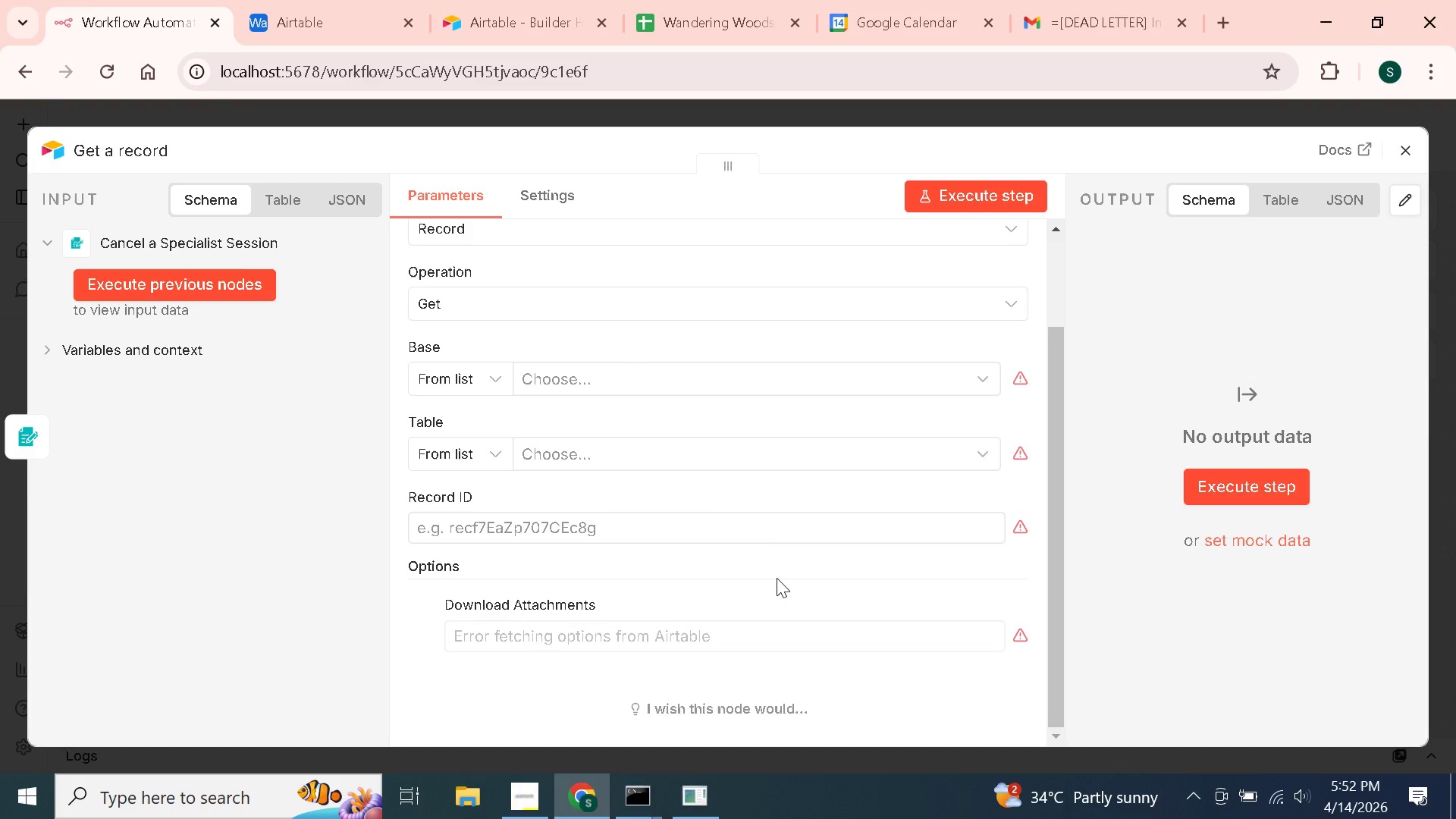 
left_click([777, 578])
 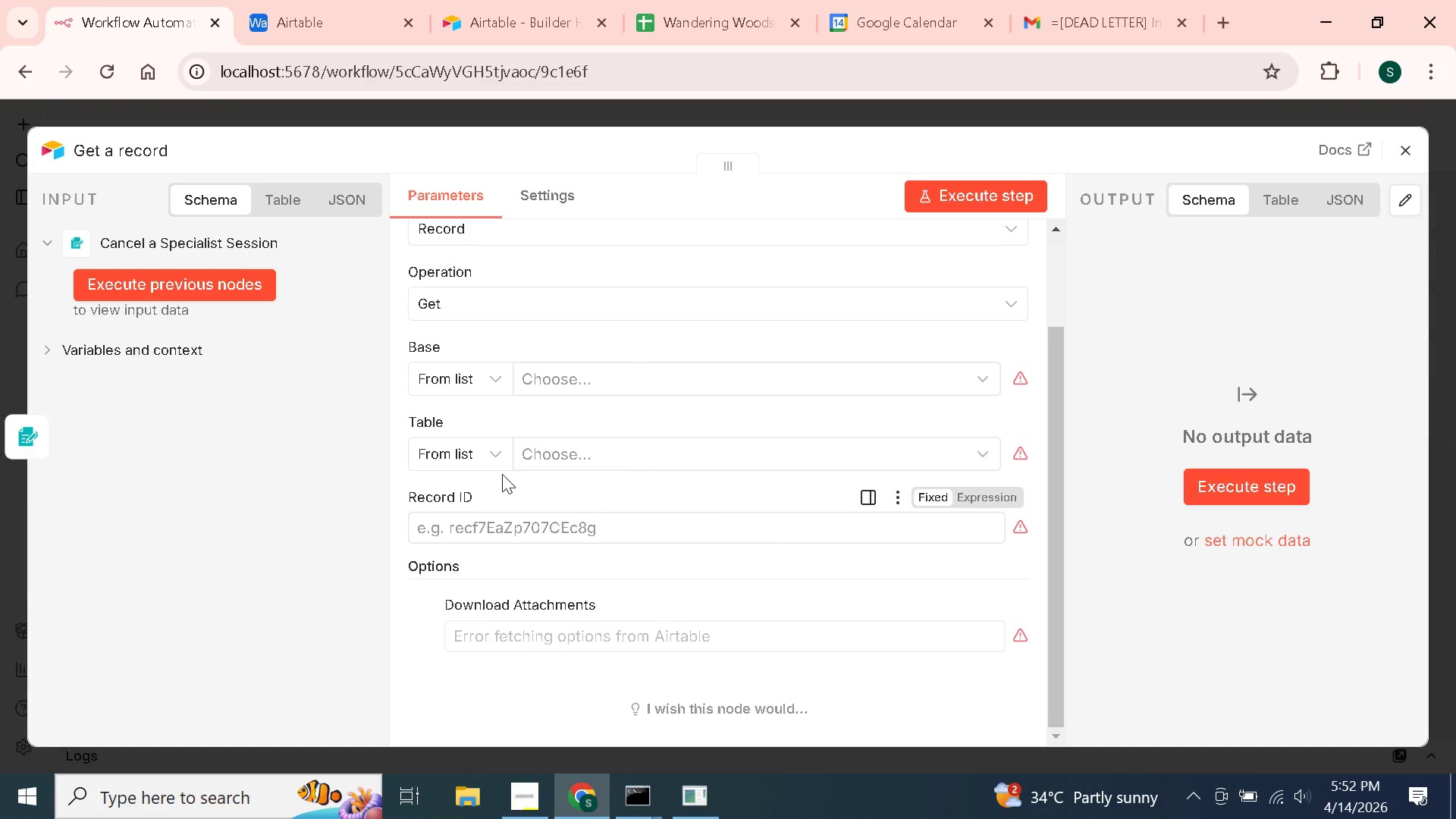 
scroll: coordinate [503, 468], scroll_direction: up, amount: 2.0
 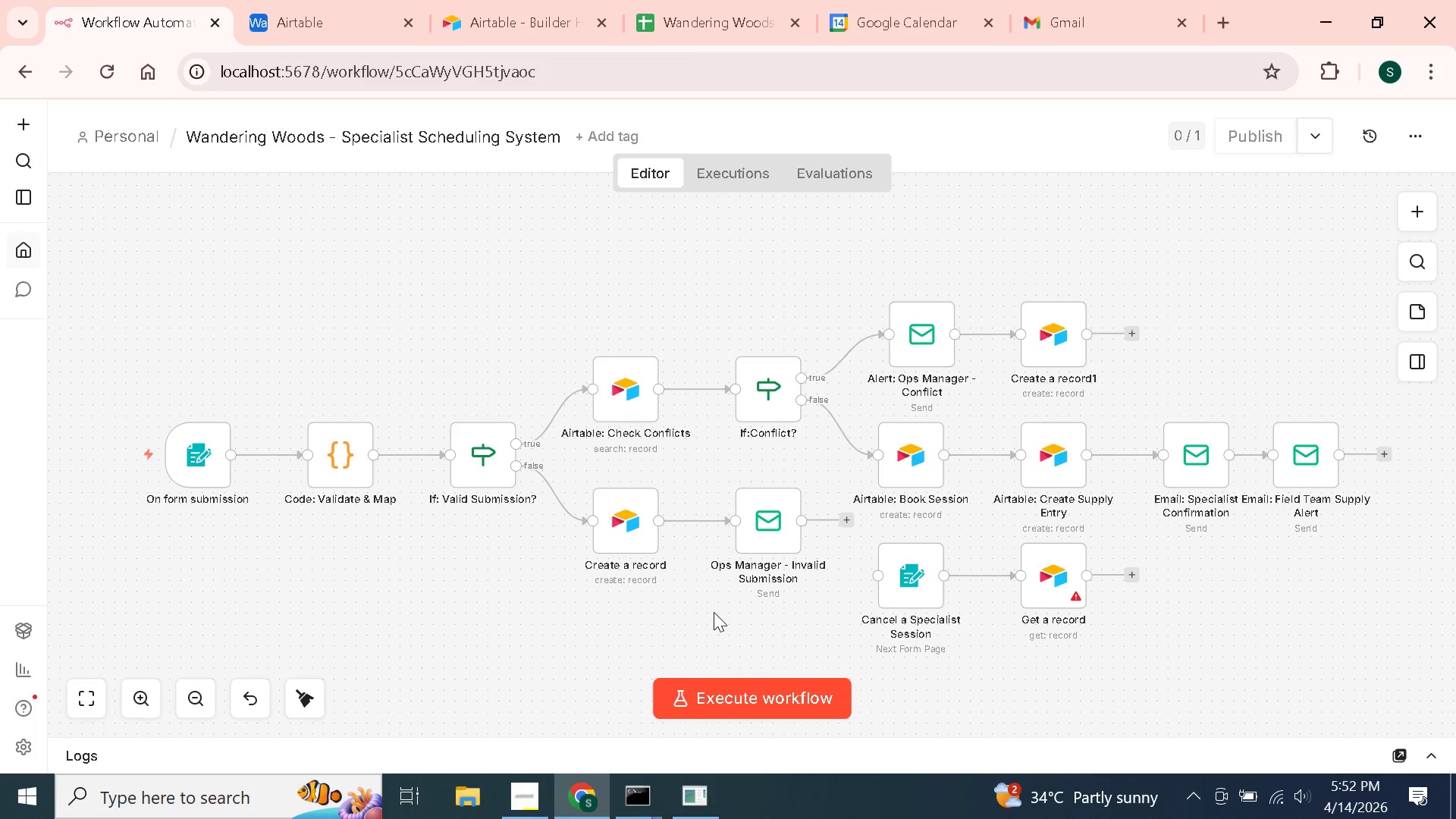 
wait(5.54)
 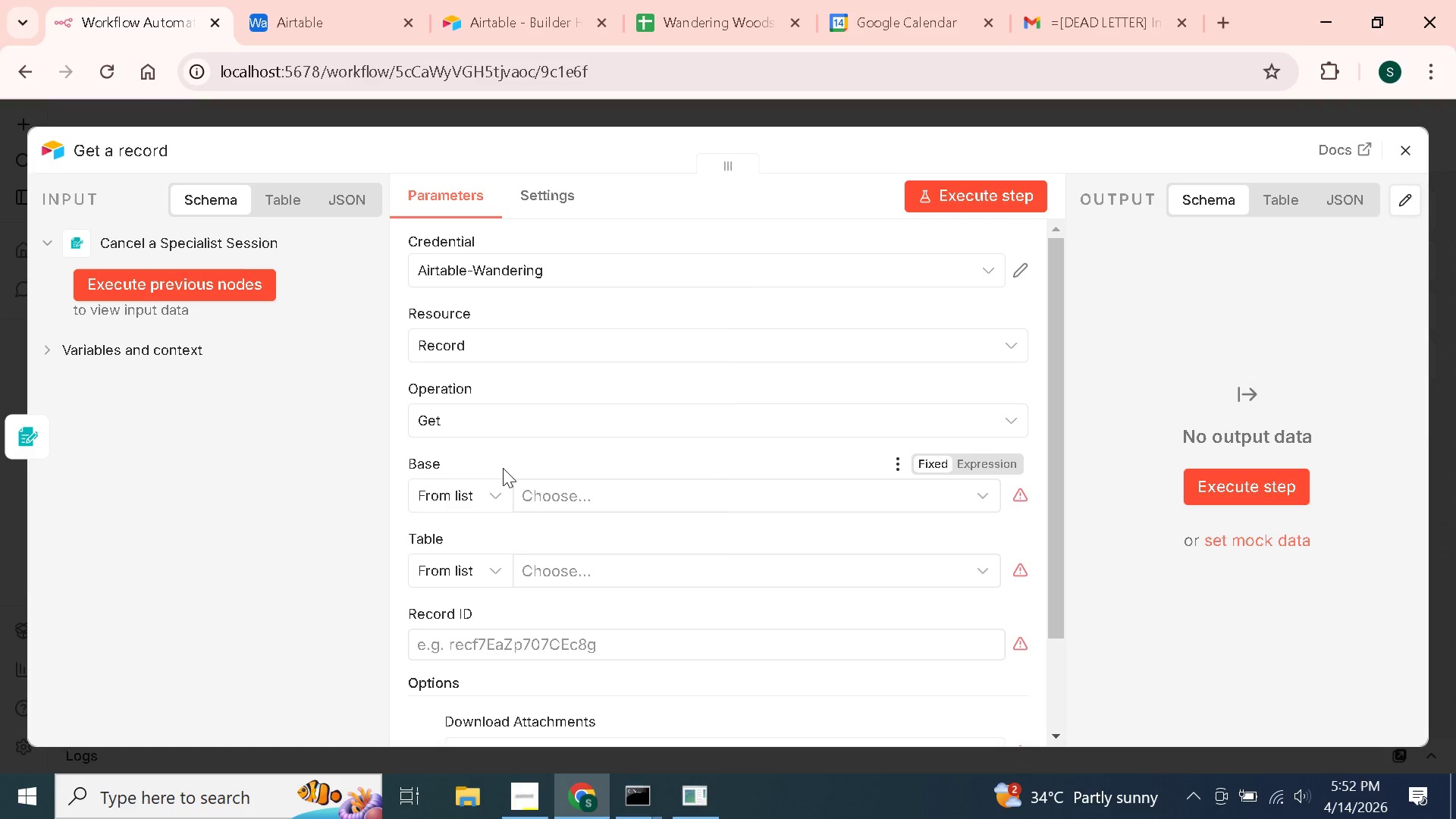 
double_click([1053, 328])
 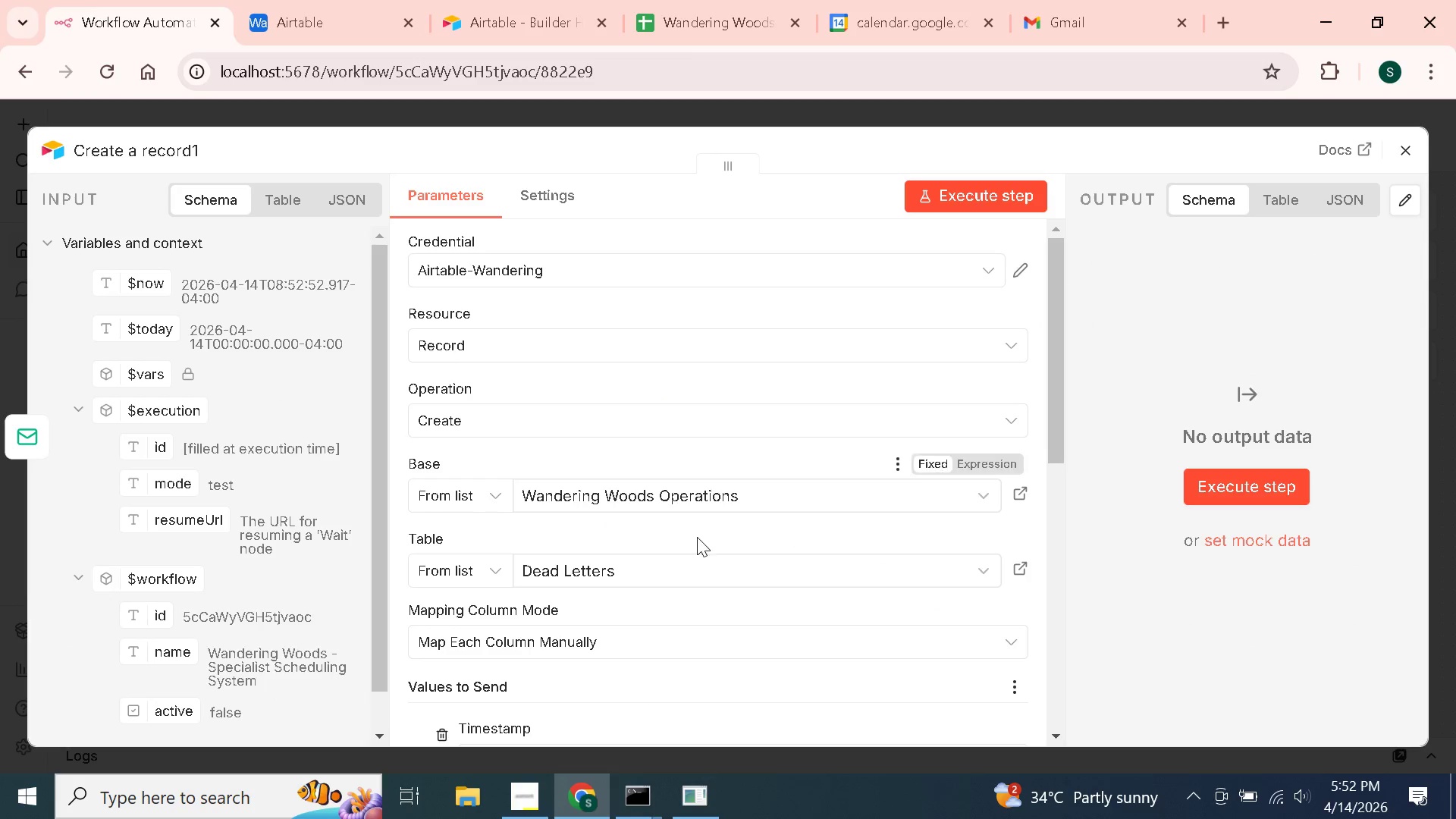 
scroll: coordinate [697, 537], scroll_direction: down, amount: 2.0
 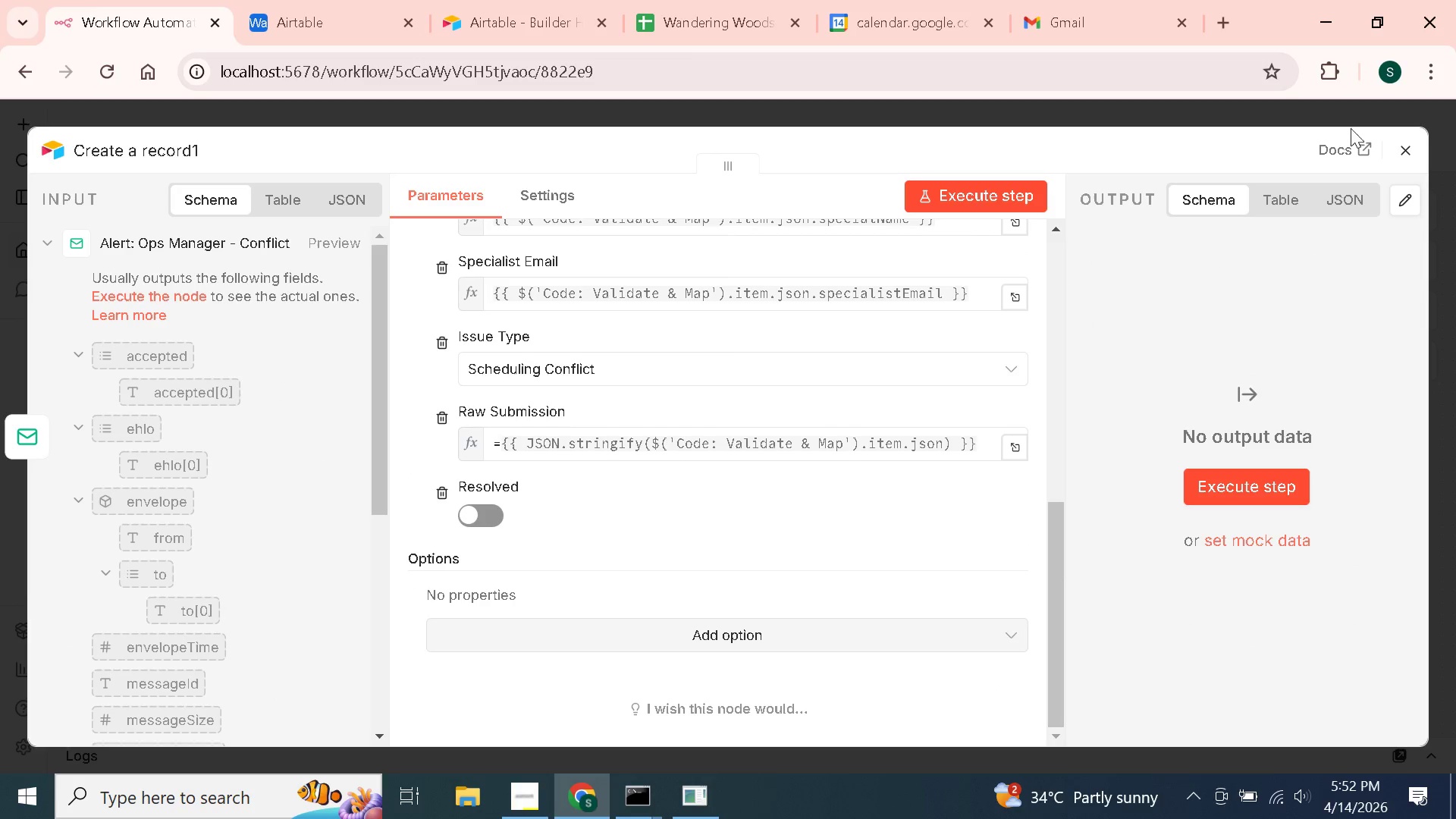 
left_click([1413, 148])
 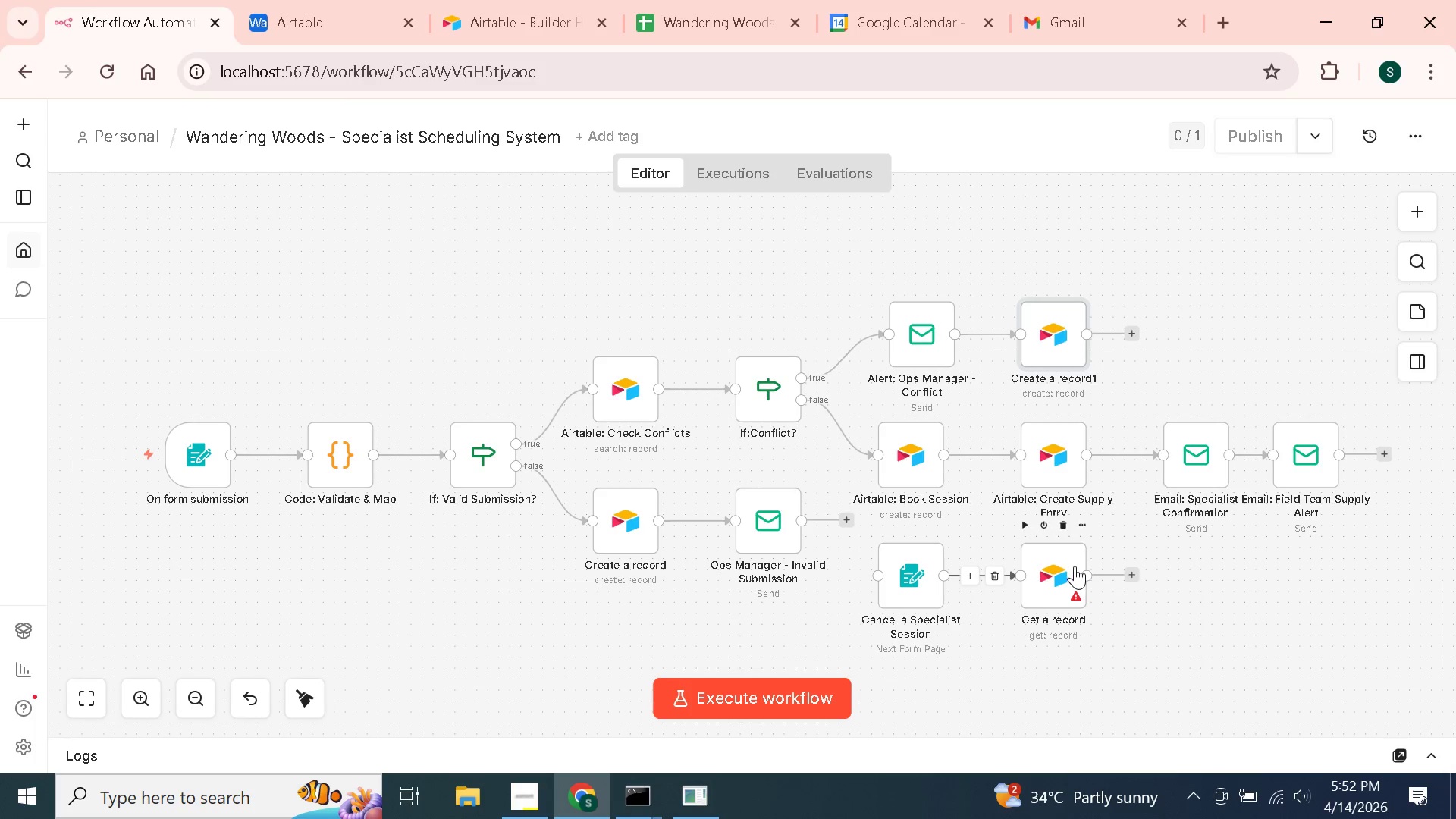 
double_click([1075, 566])
 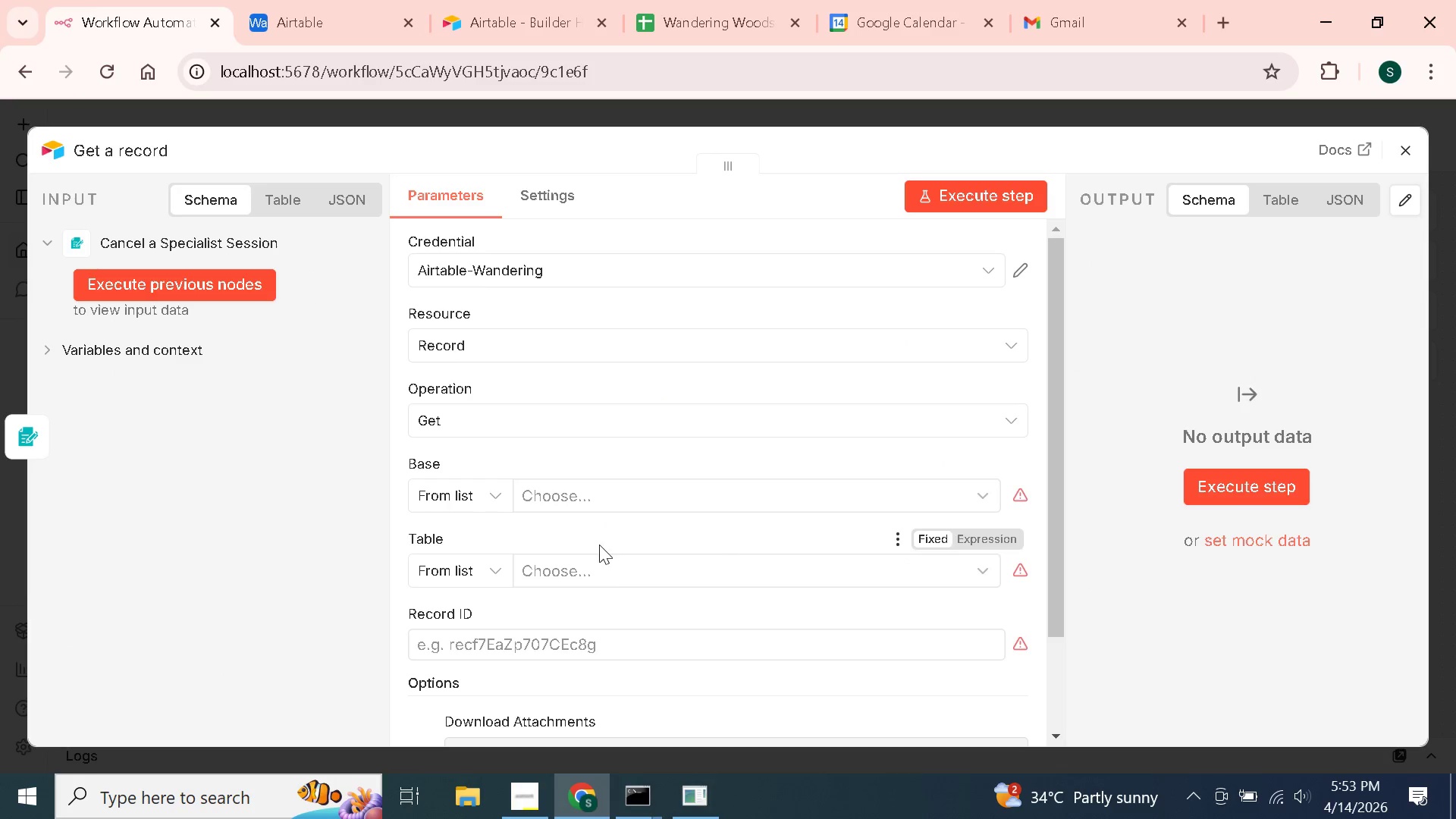 
scroll: coordinate [606, 473], scroll_direction: down, amount: 4.0
 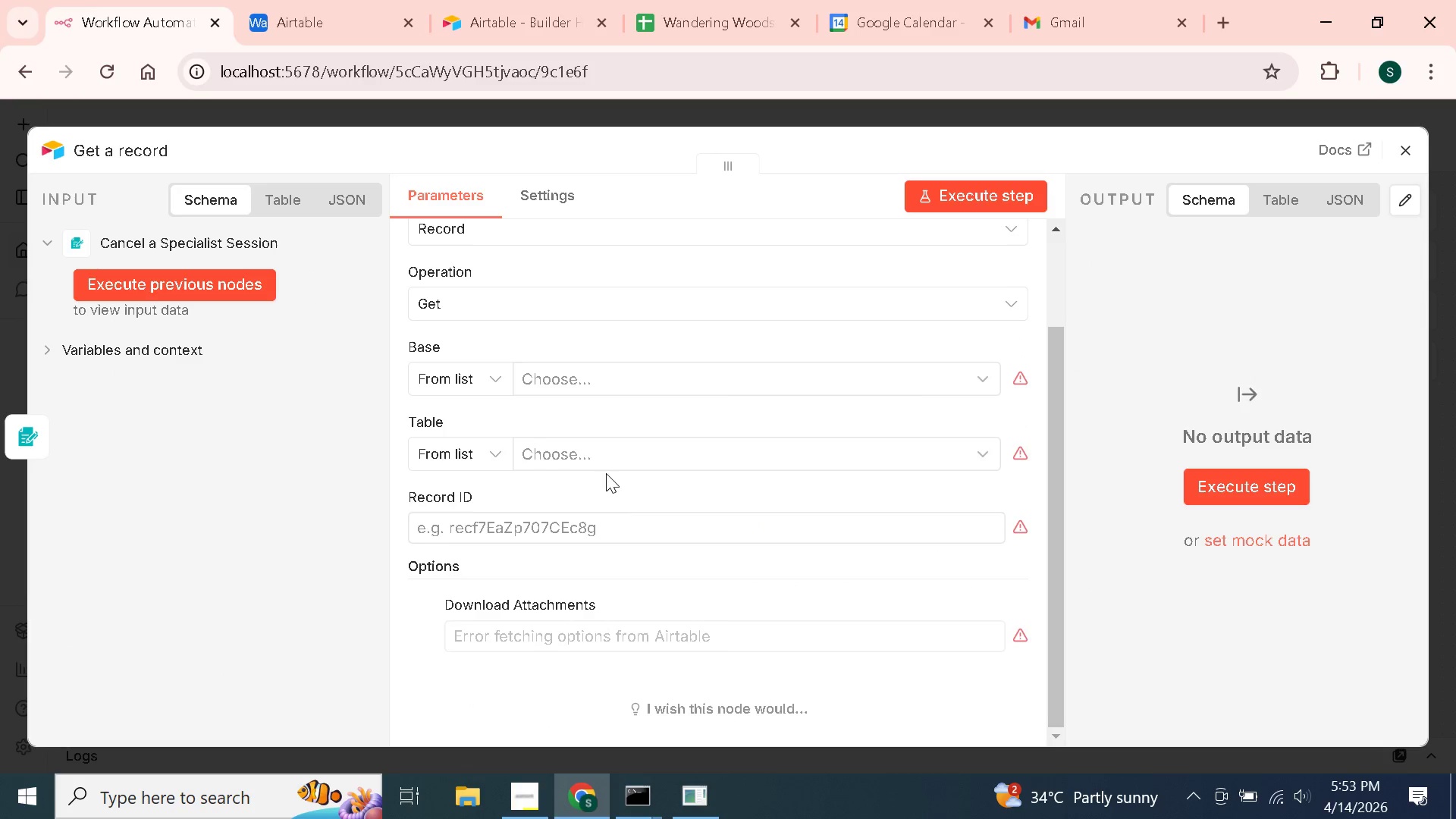 
scroll: coordinate [606, 473], scroll_direction: up, amount: 4.0
 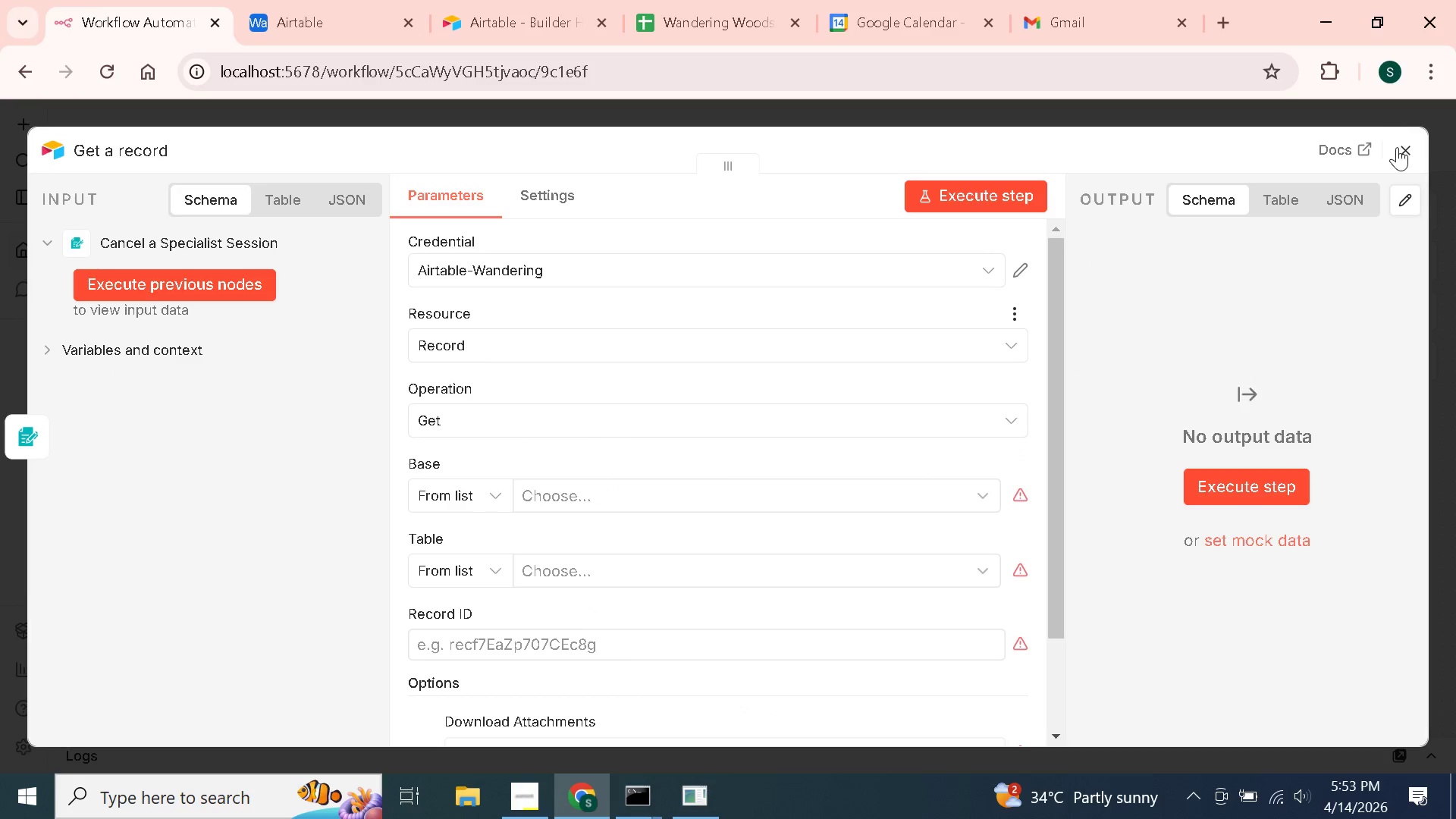 
left_click([1397, 147])
 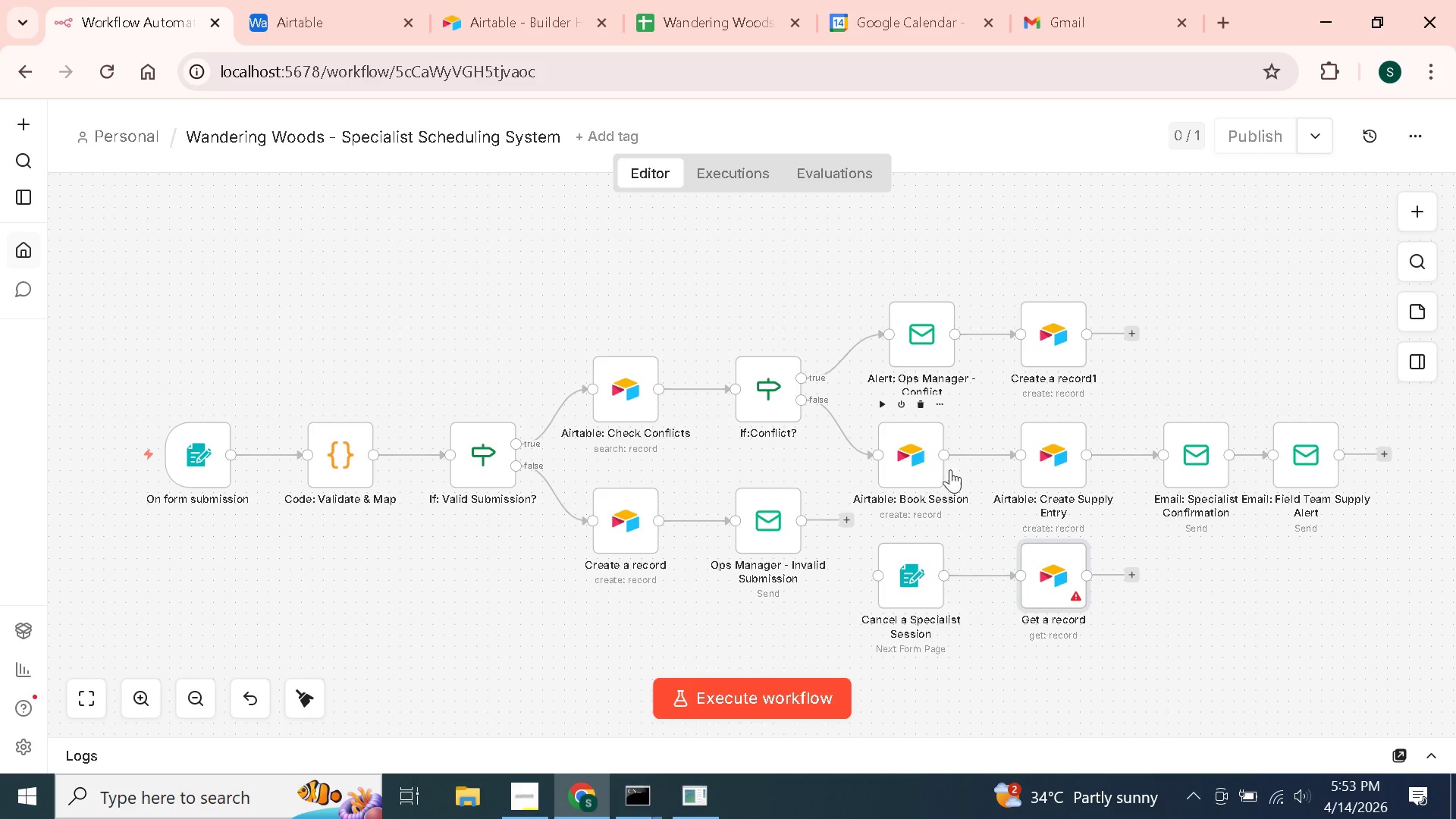 
double_click([1063, 451])
 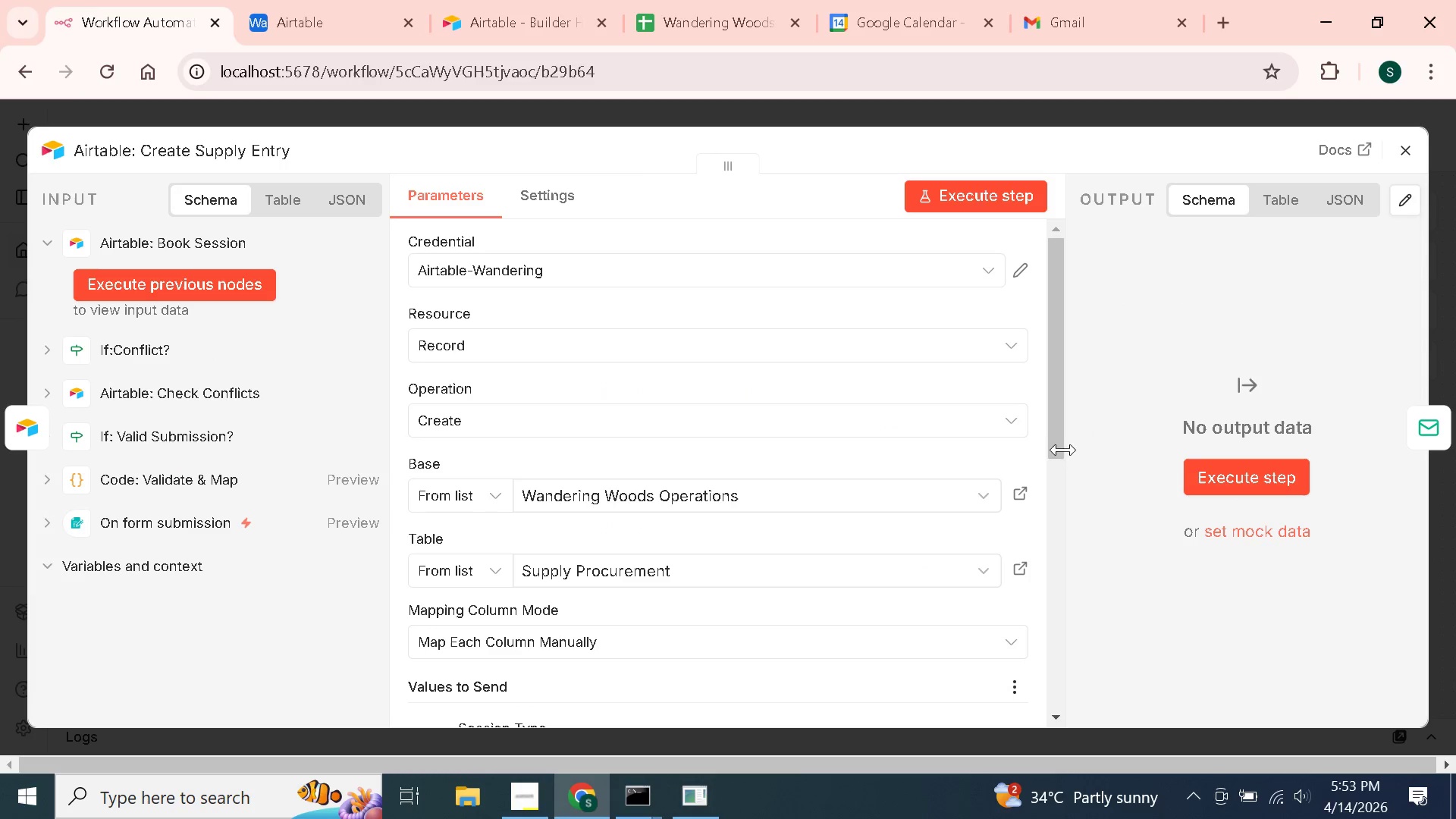 
scroll: coordinate [835, 547], scroll_direction: down, amount: 4.0
 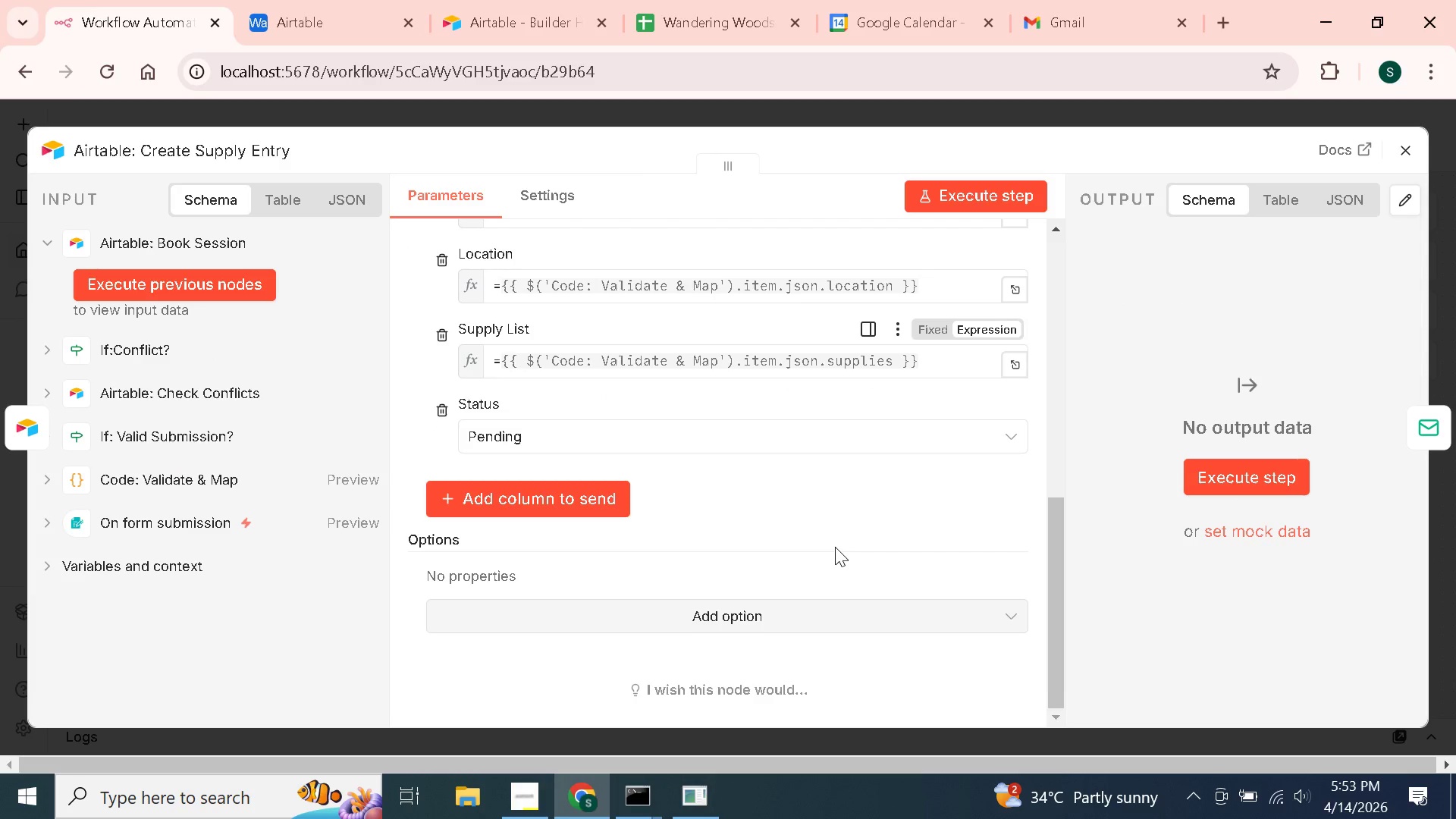 
scroll: coordinate [835, 547], scroll_direction: up, amount: 5.0
 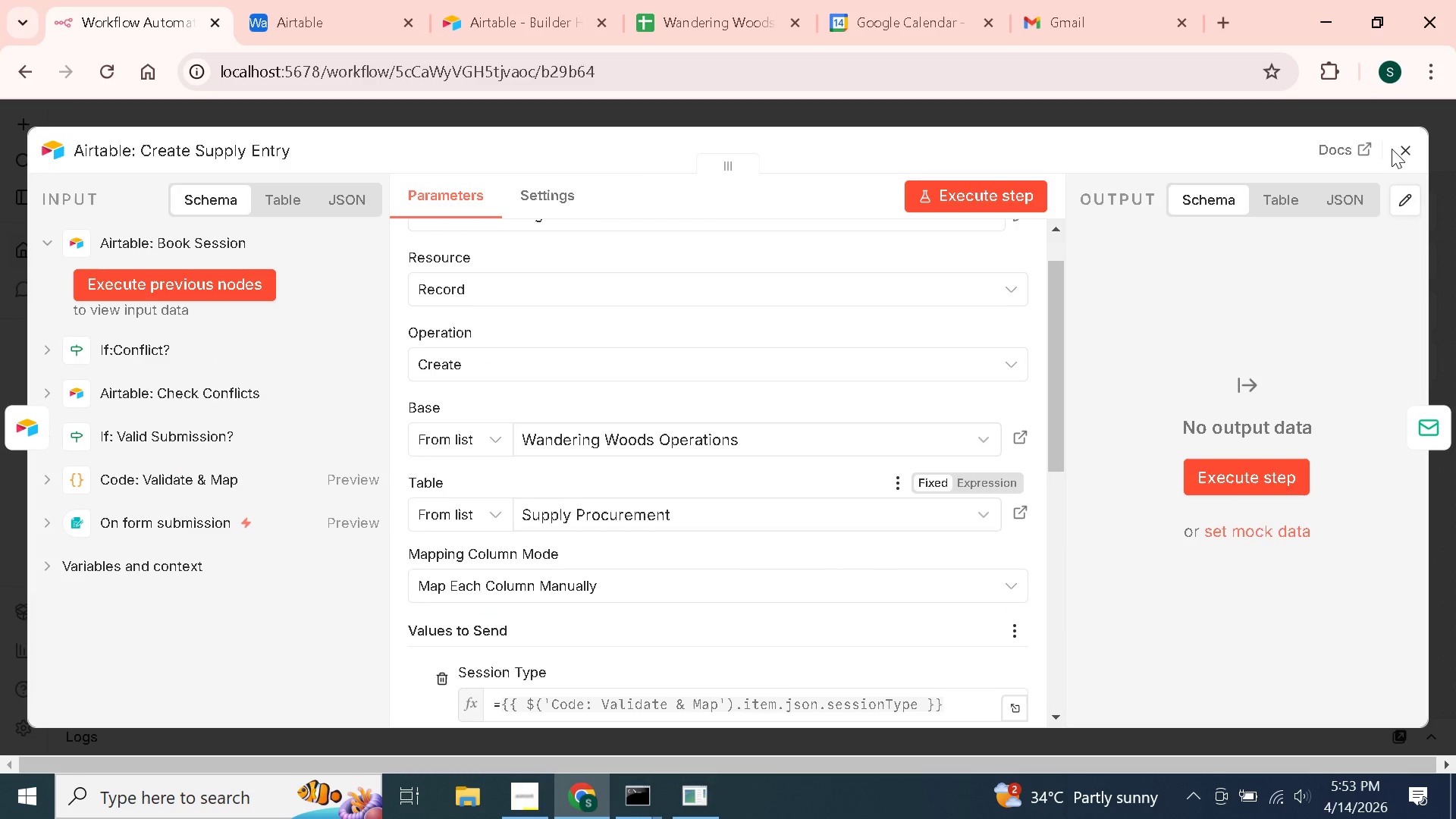 
left_click([1403, 149])
 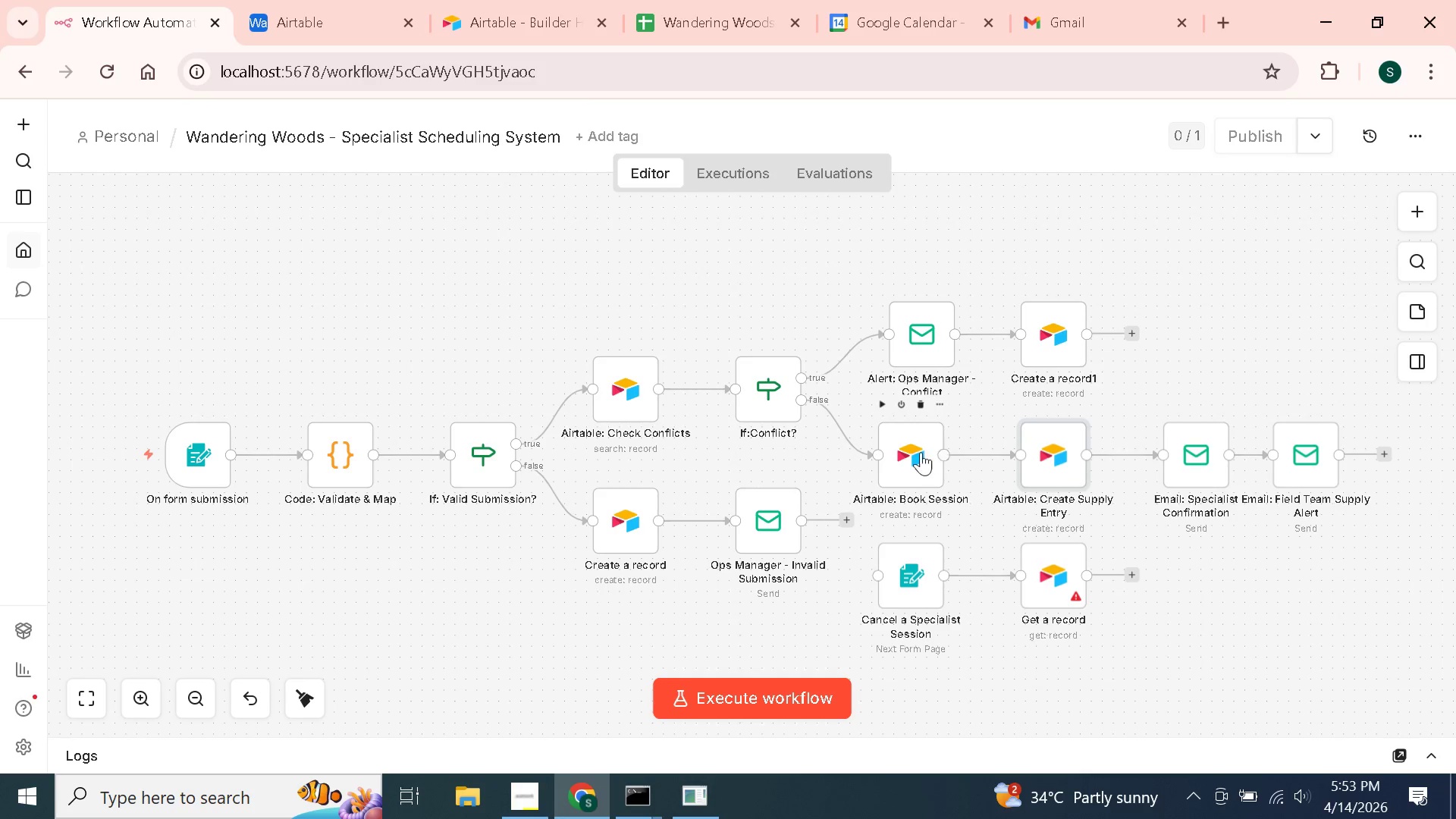 
left_click([917, 452])
 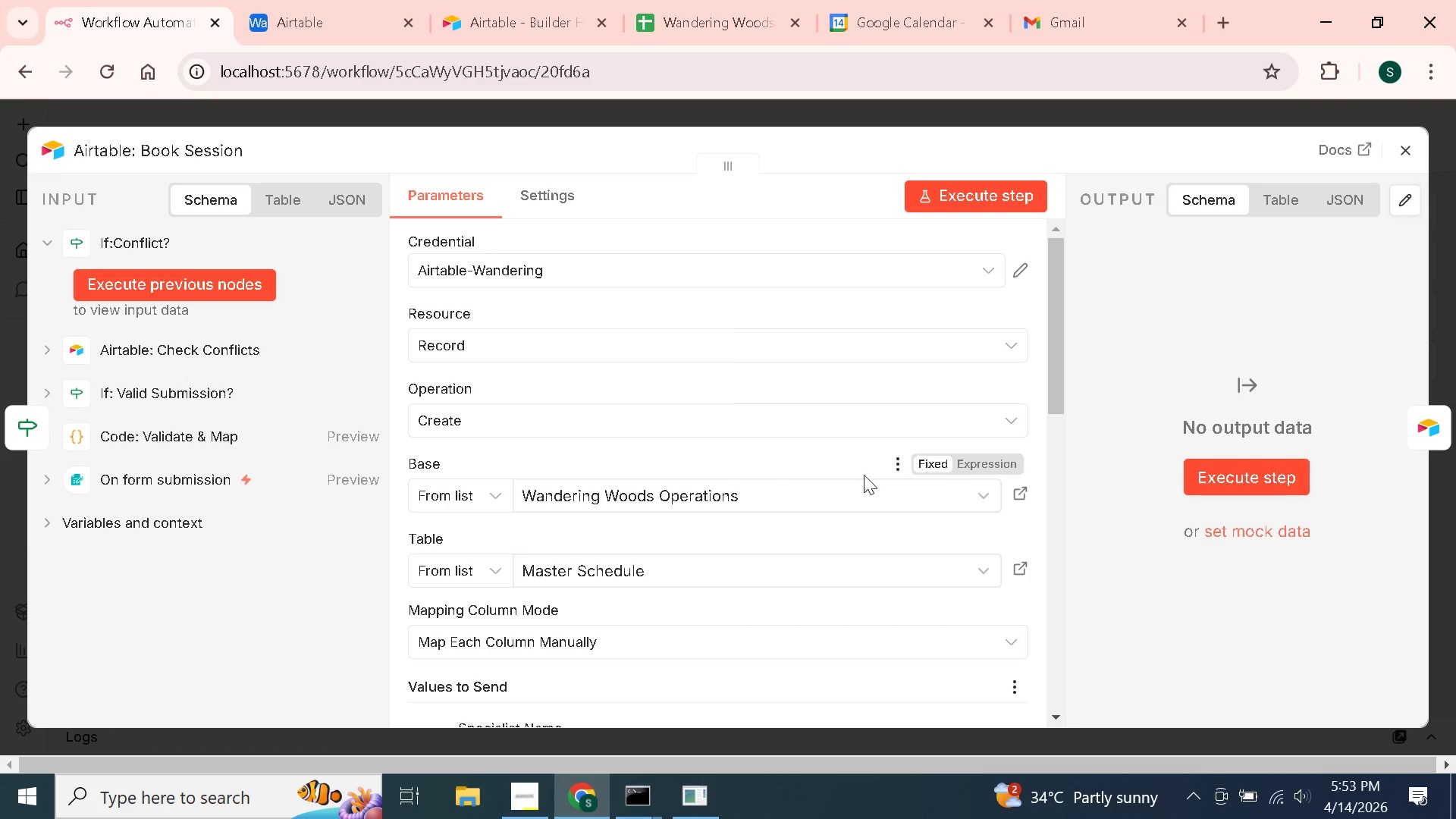 
scroll: coordinate [625, 544], scroll_direction: down, amount: 2.0
 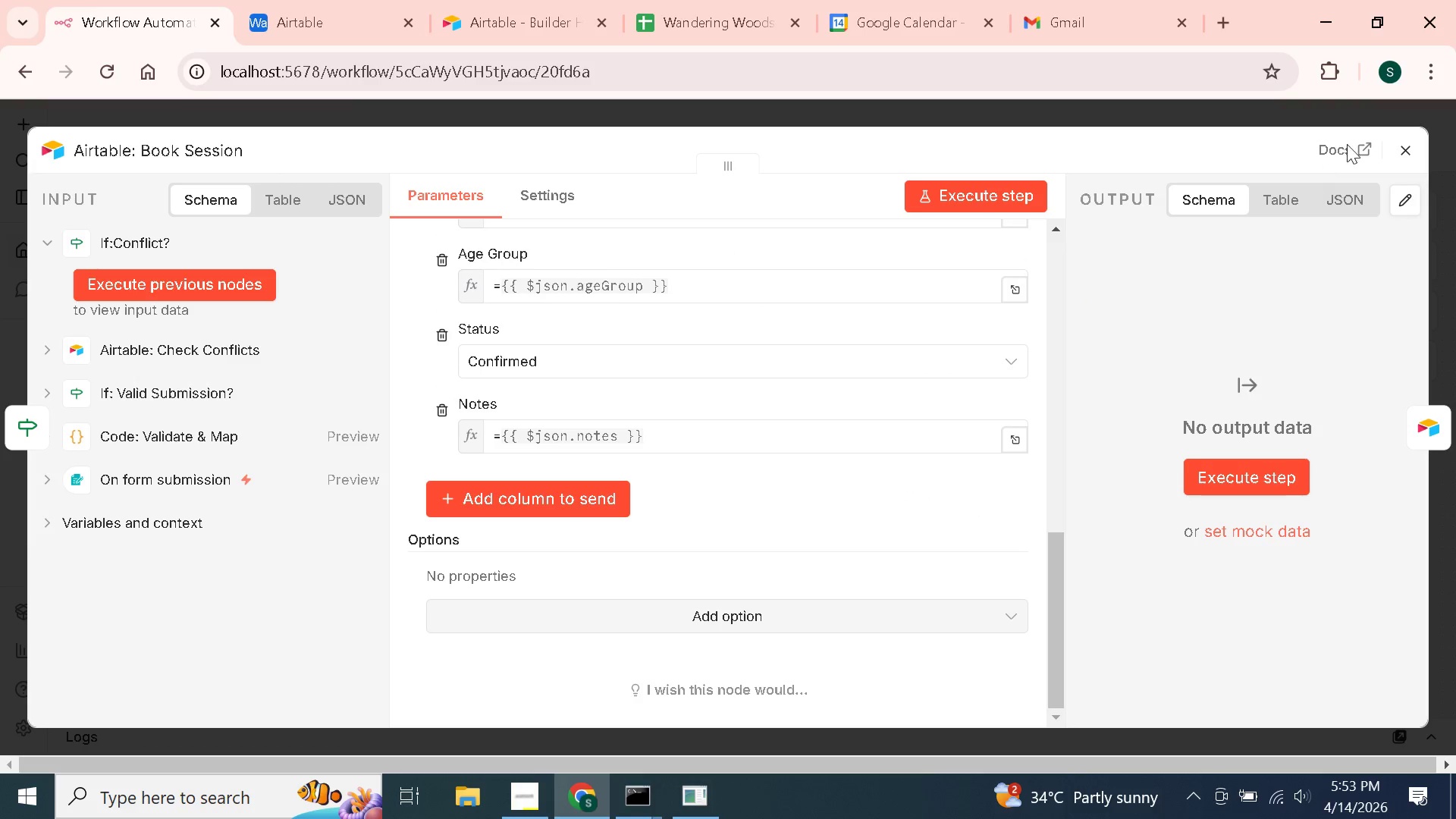 
left_click([1404, 145])
 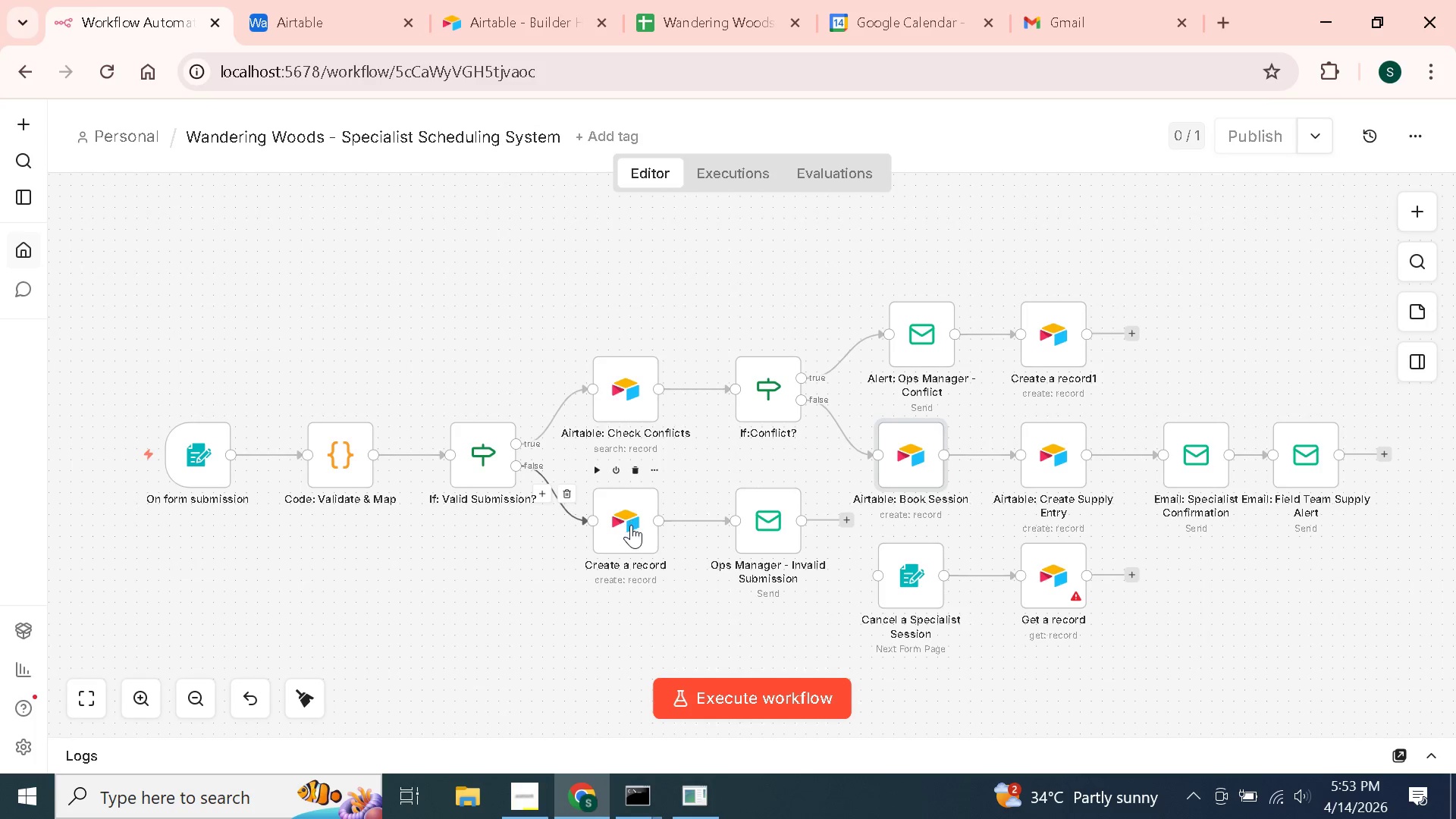 
double_click([631, 525])
 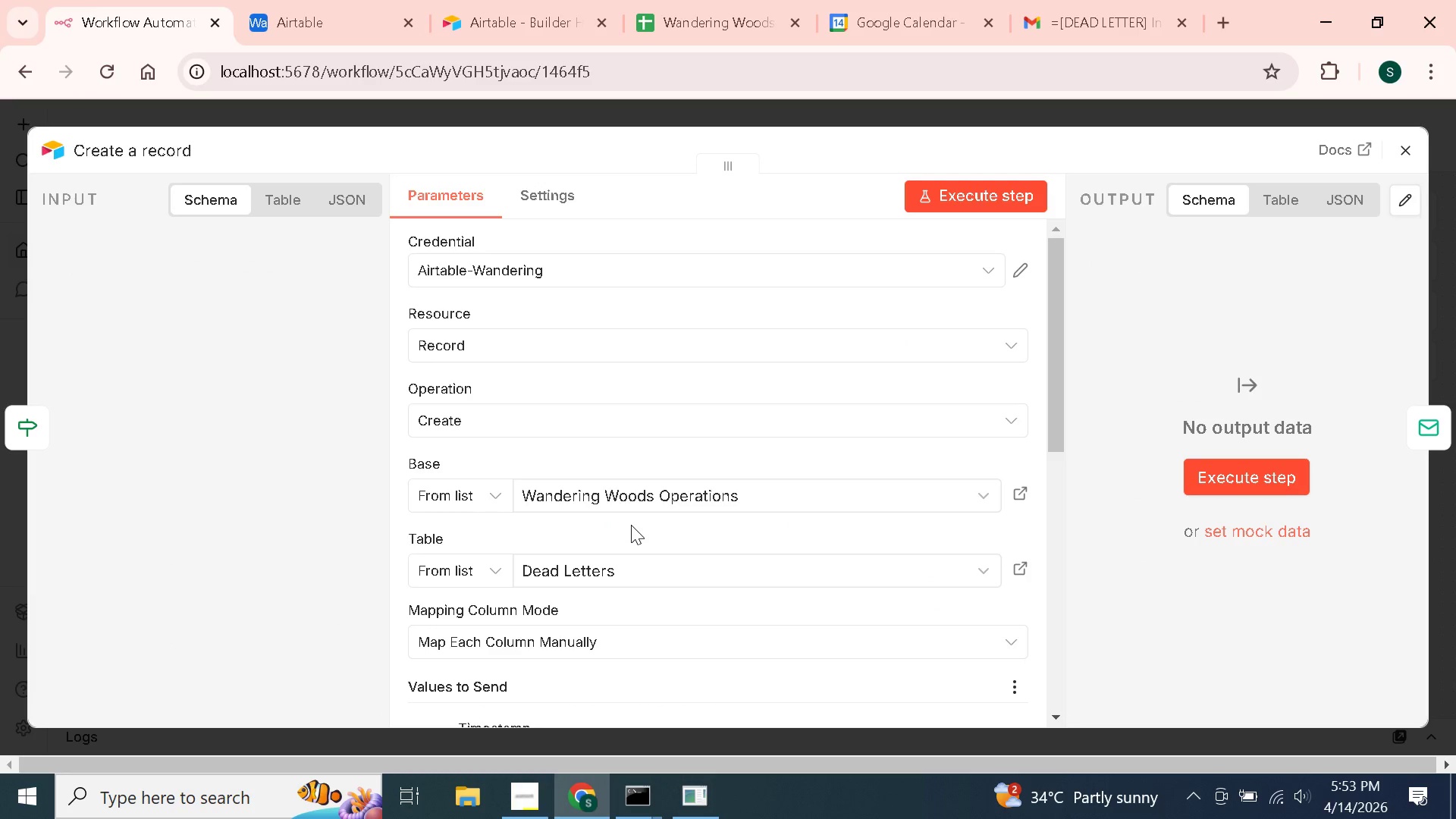 
scroll: coordinate [631, 525], scroll_direction: down, amount: 4.0
 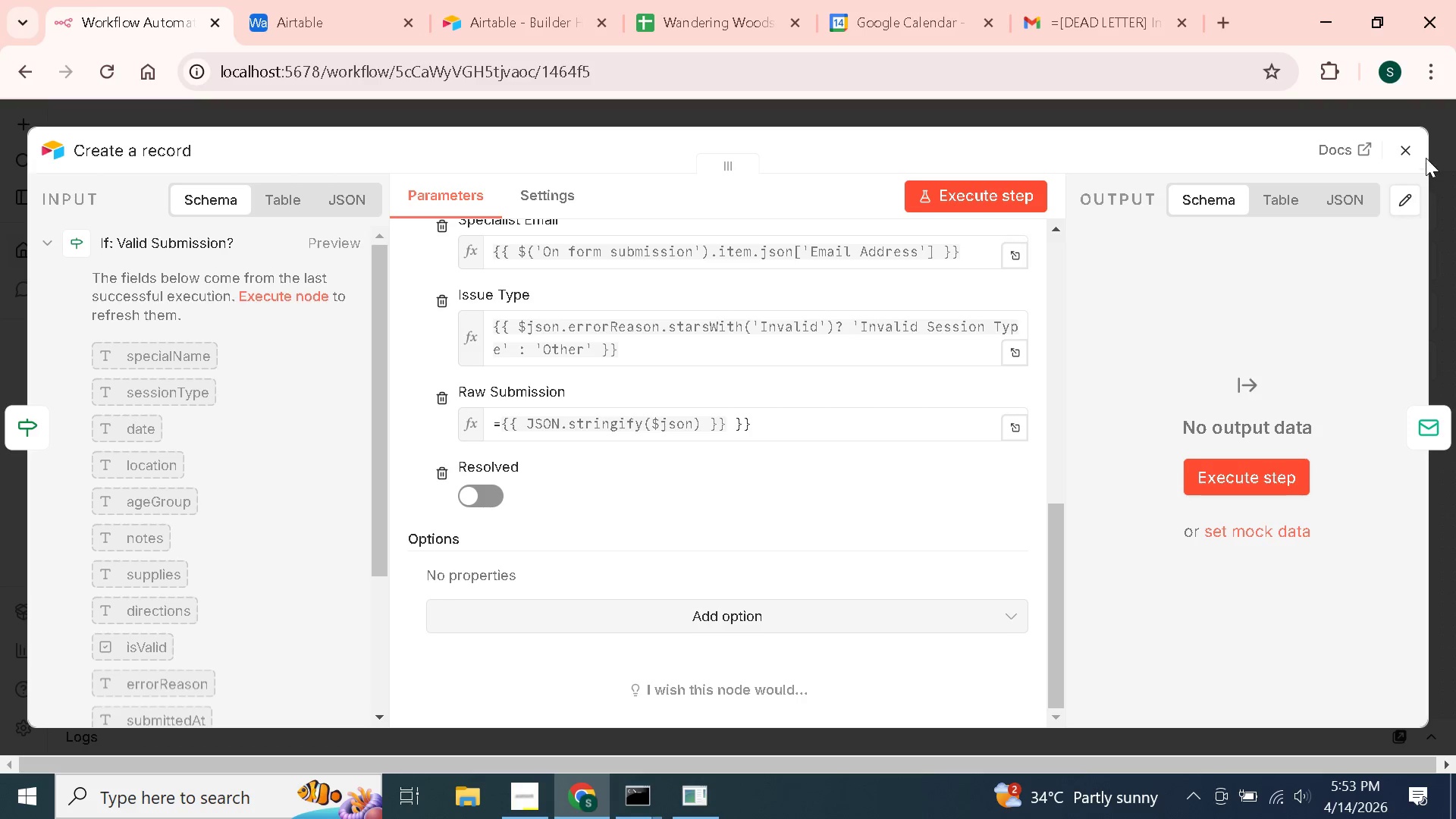 
left_click([1404, 139])
 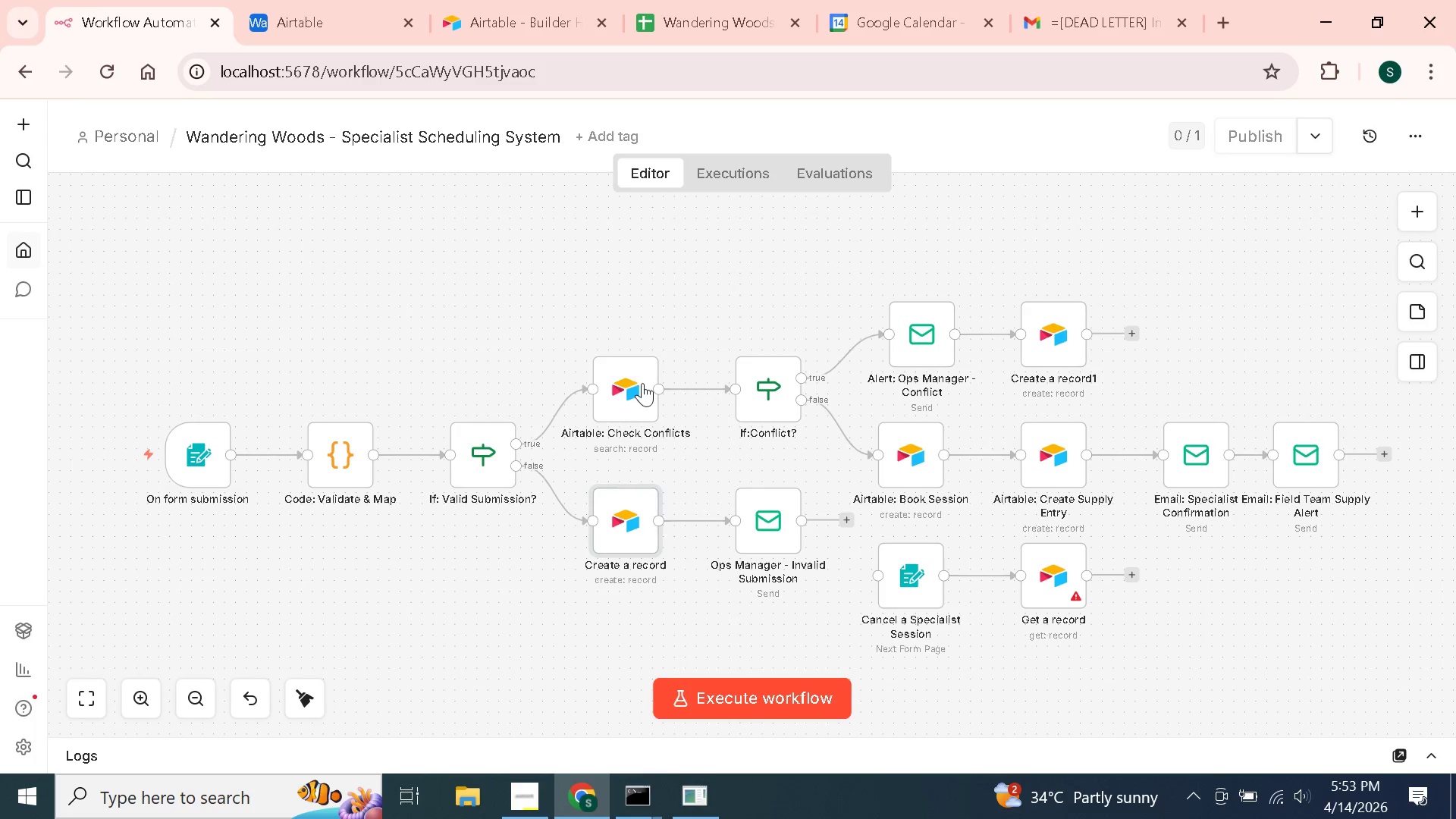 
double_click([642, 383])
 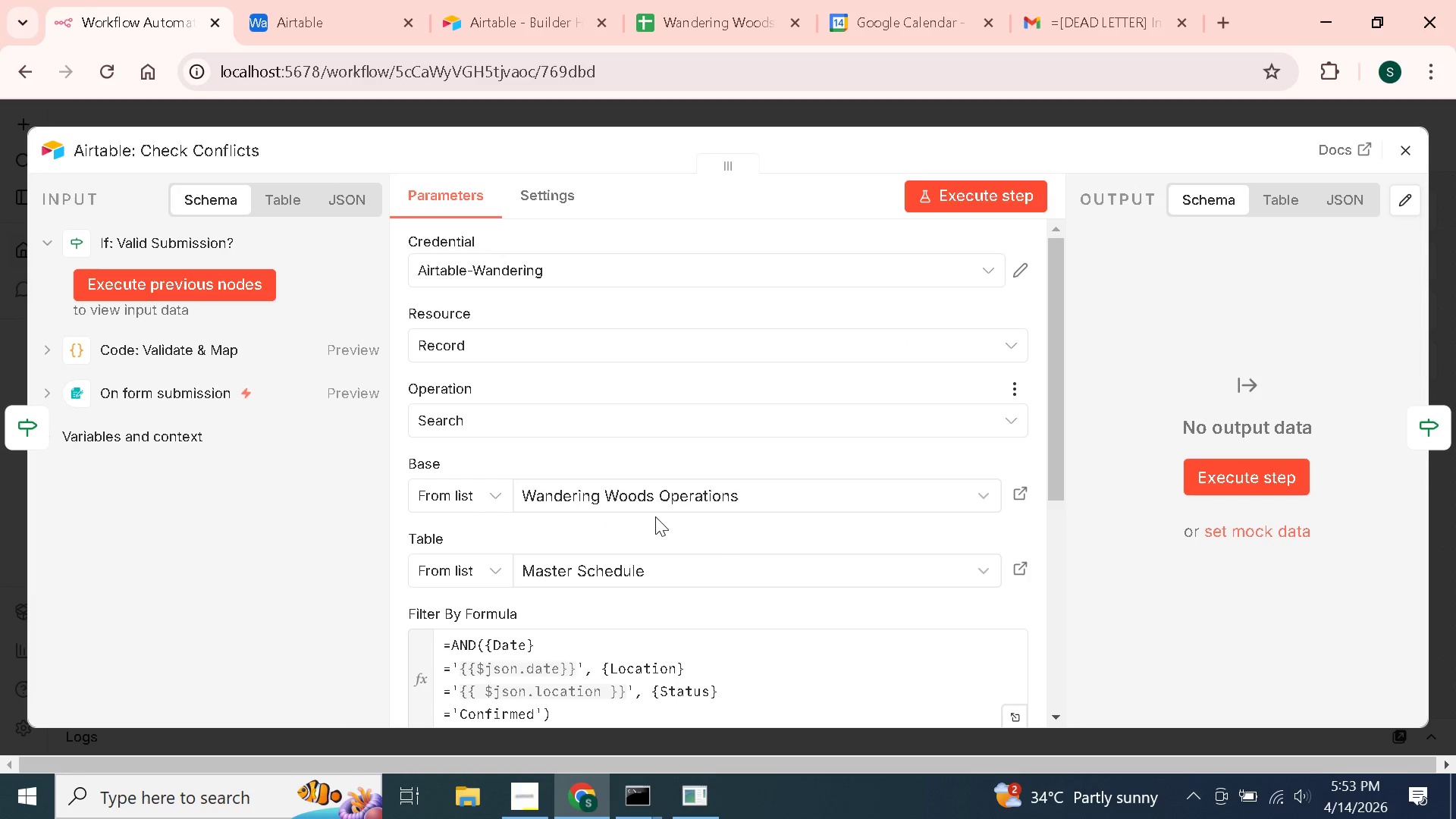 
scroll: coordinate [655, 516], scroll_direction: down, amount: 1.0
 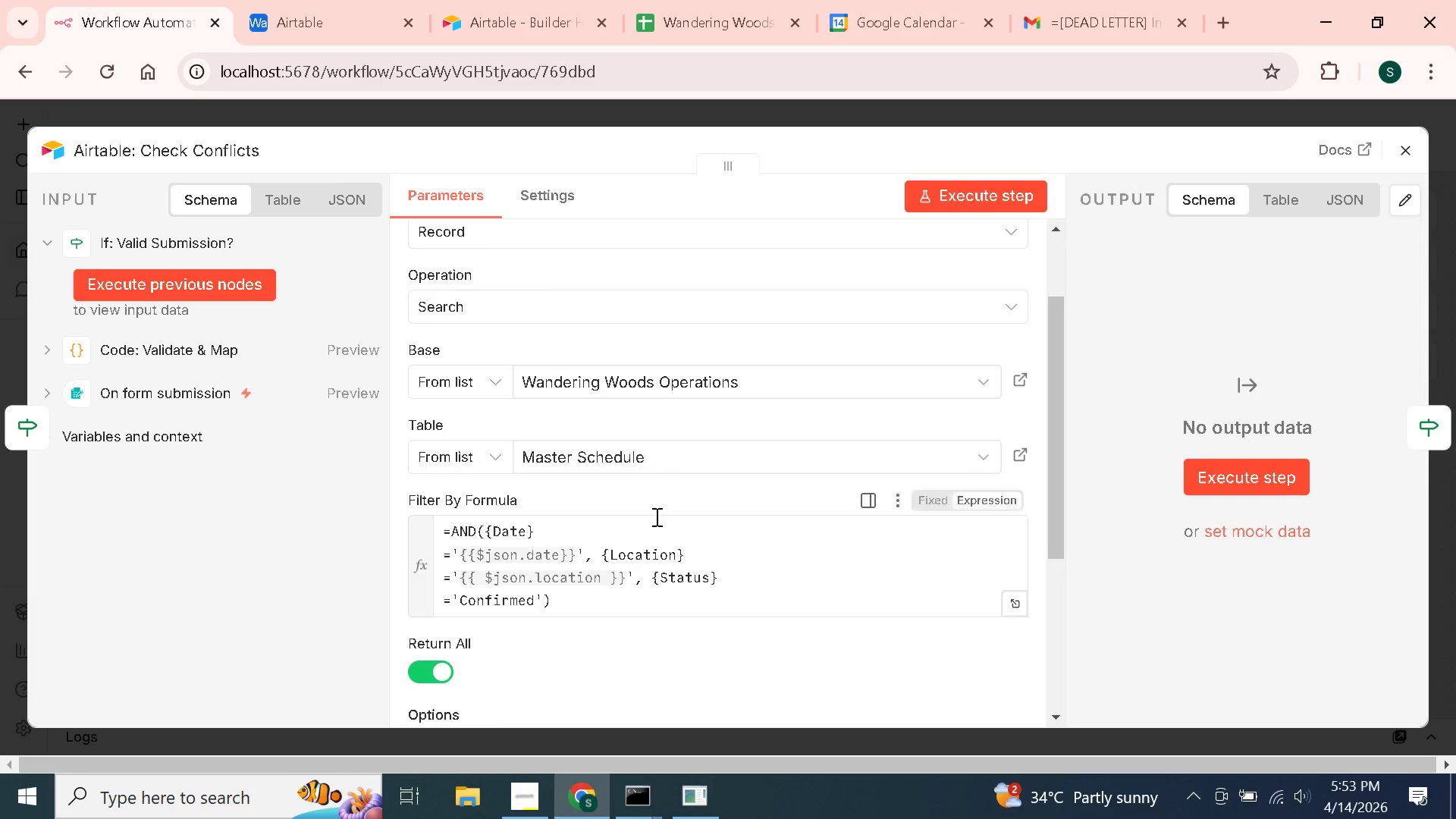 
scroll: coordinate [560, 535], scroll_direction: up, amount: 2.0
 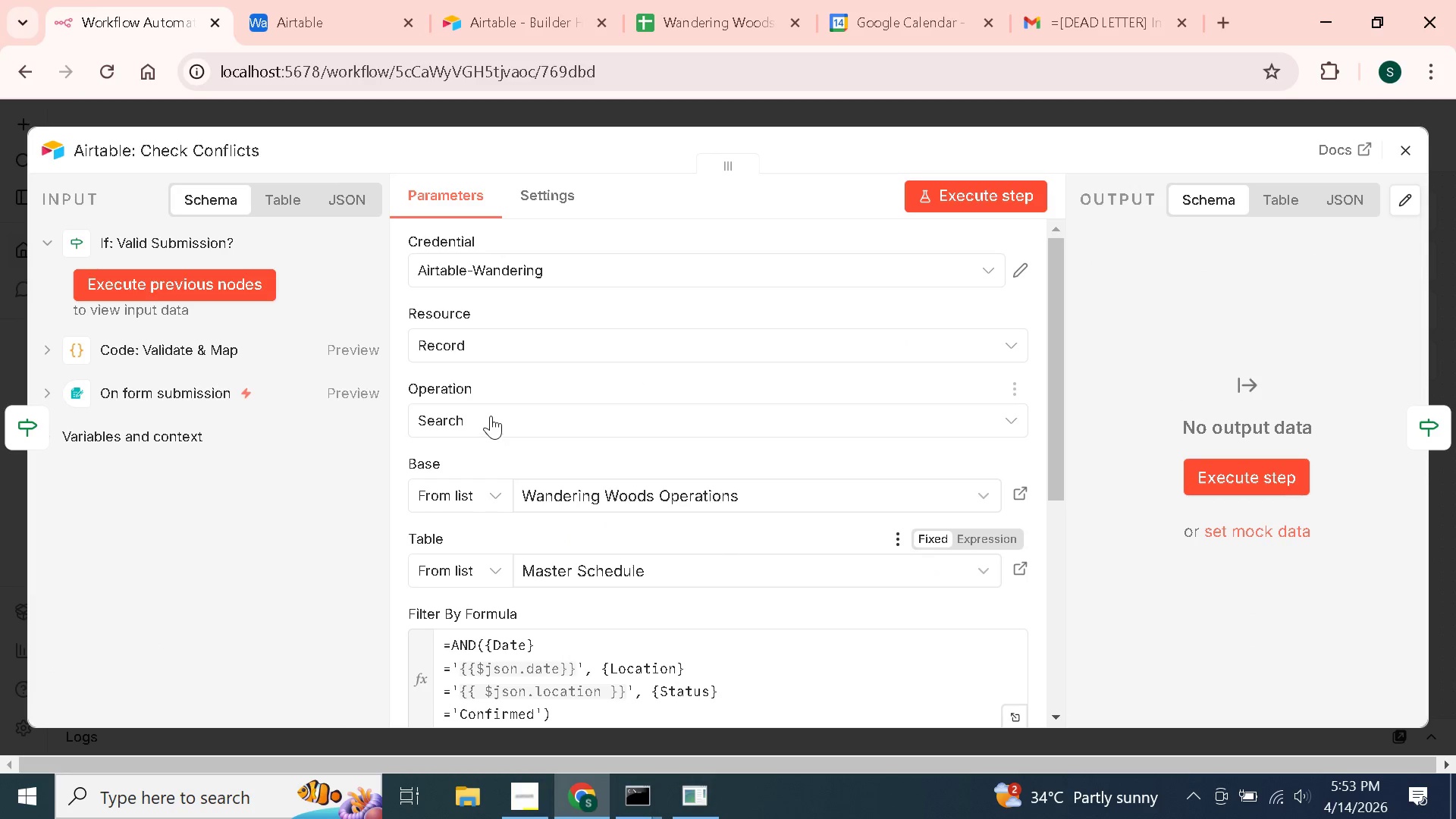 
mouse_move([497, 433])
 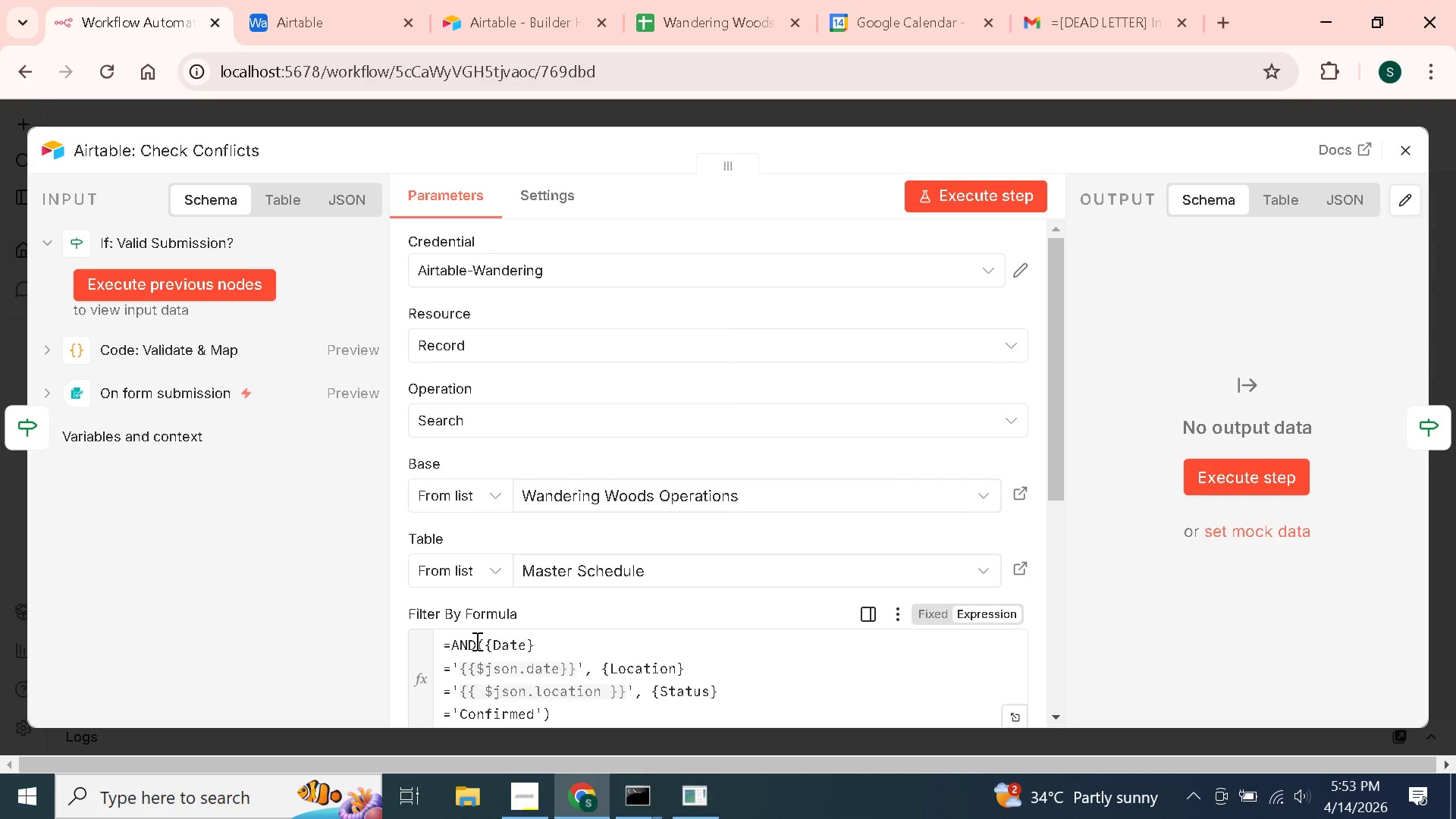 
wait(10.24)
 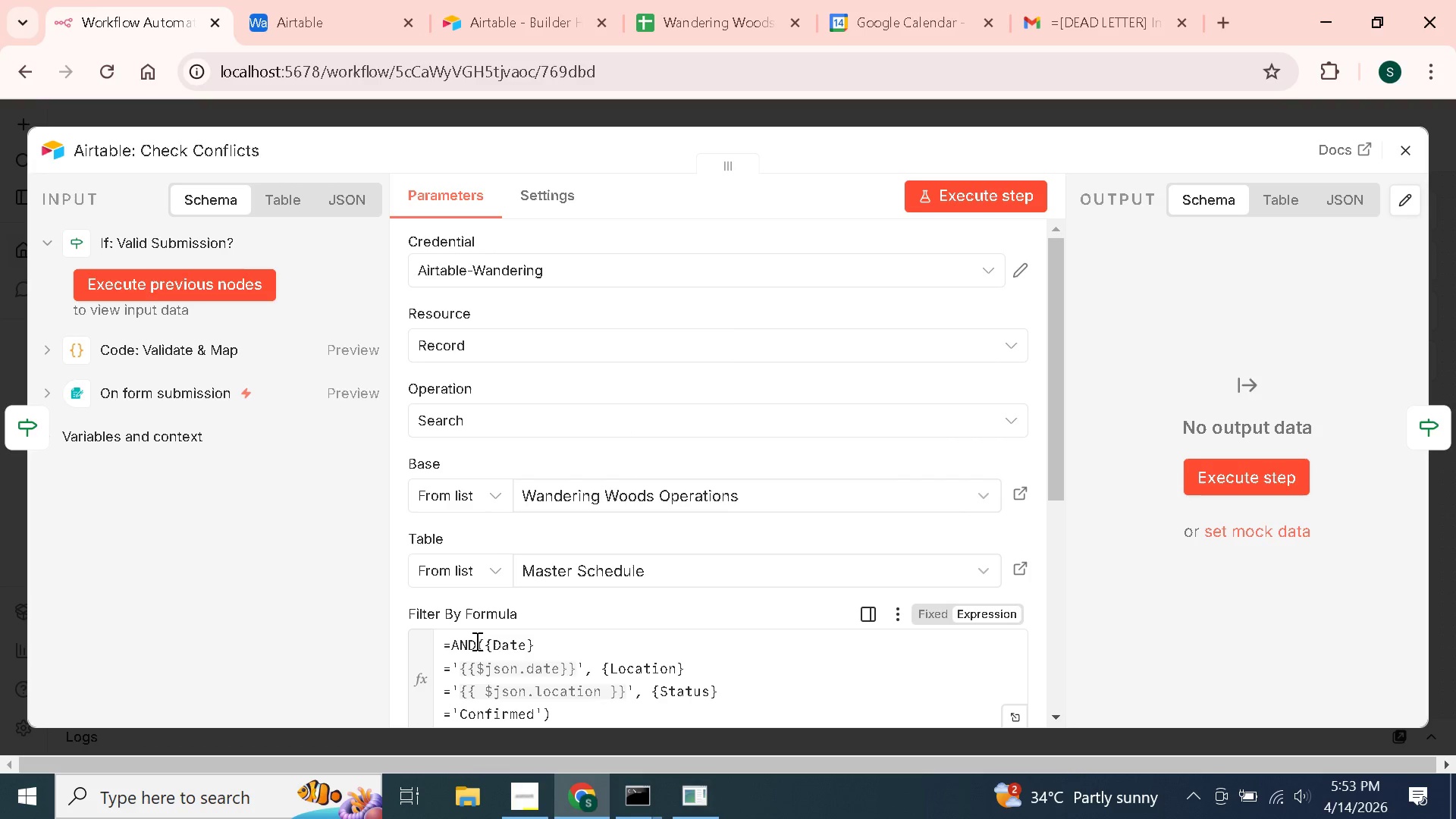 
left_click([1399, 149])
 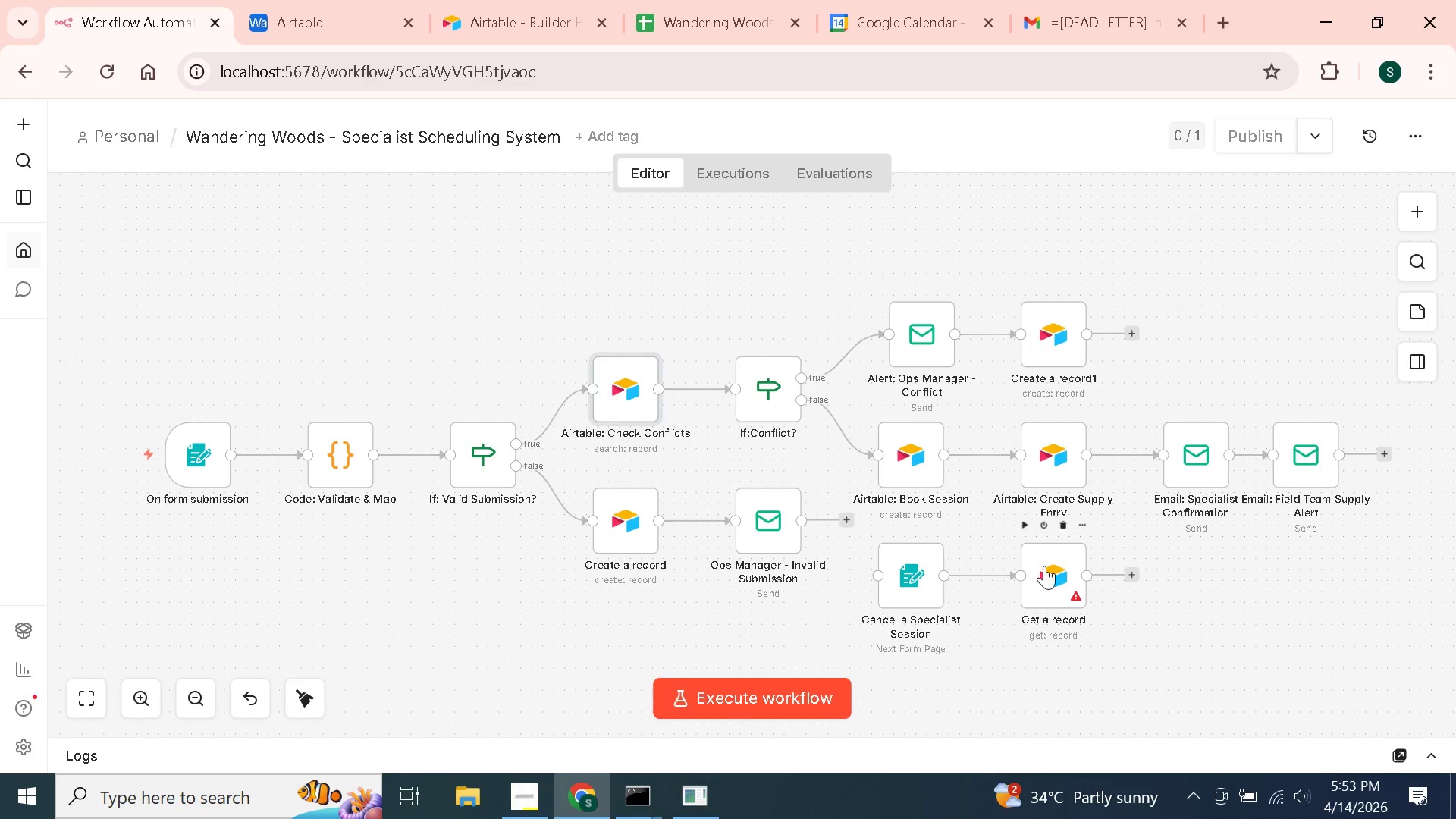 
double_click([1044, 566])
 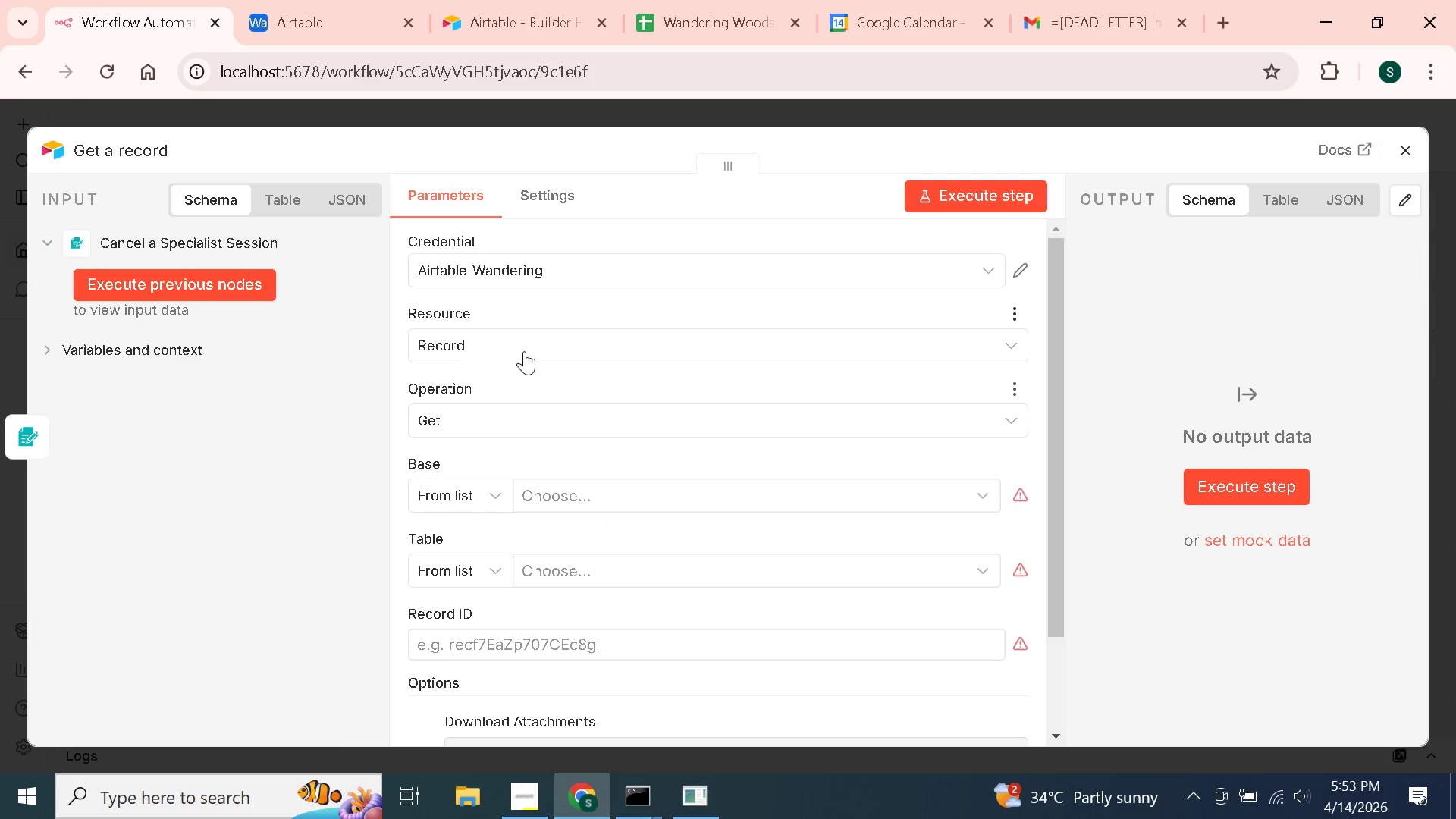 
left_click([509, 417])
 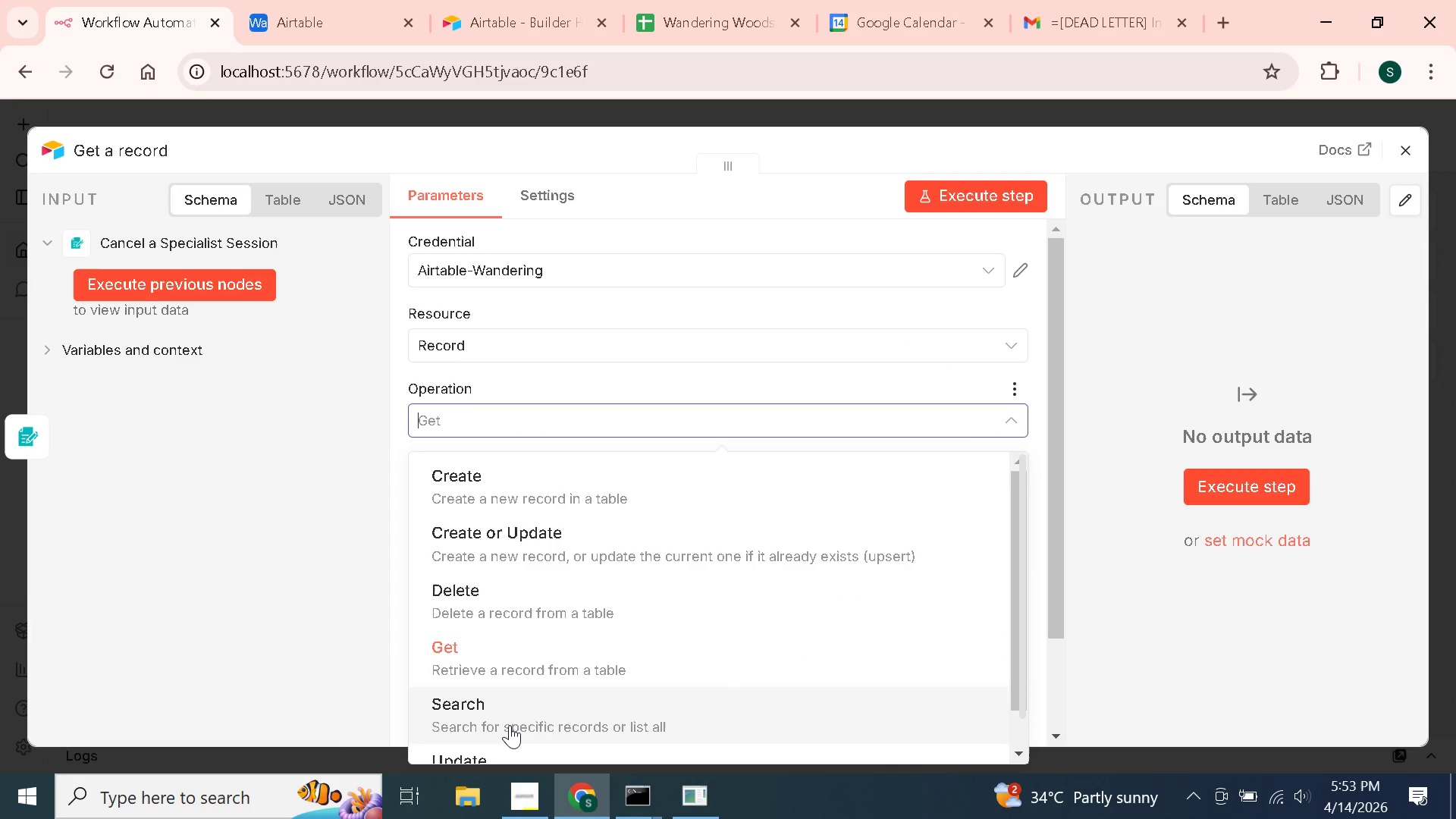 
left_click([510, 715])
 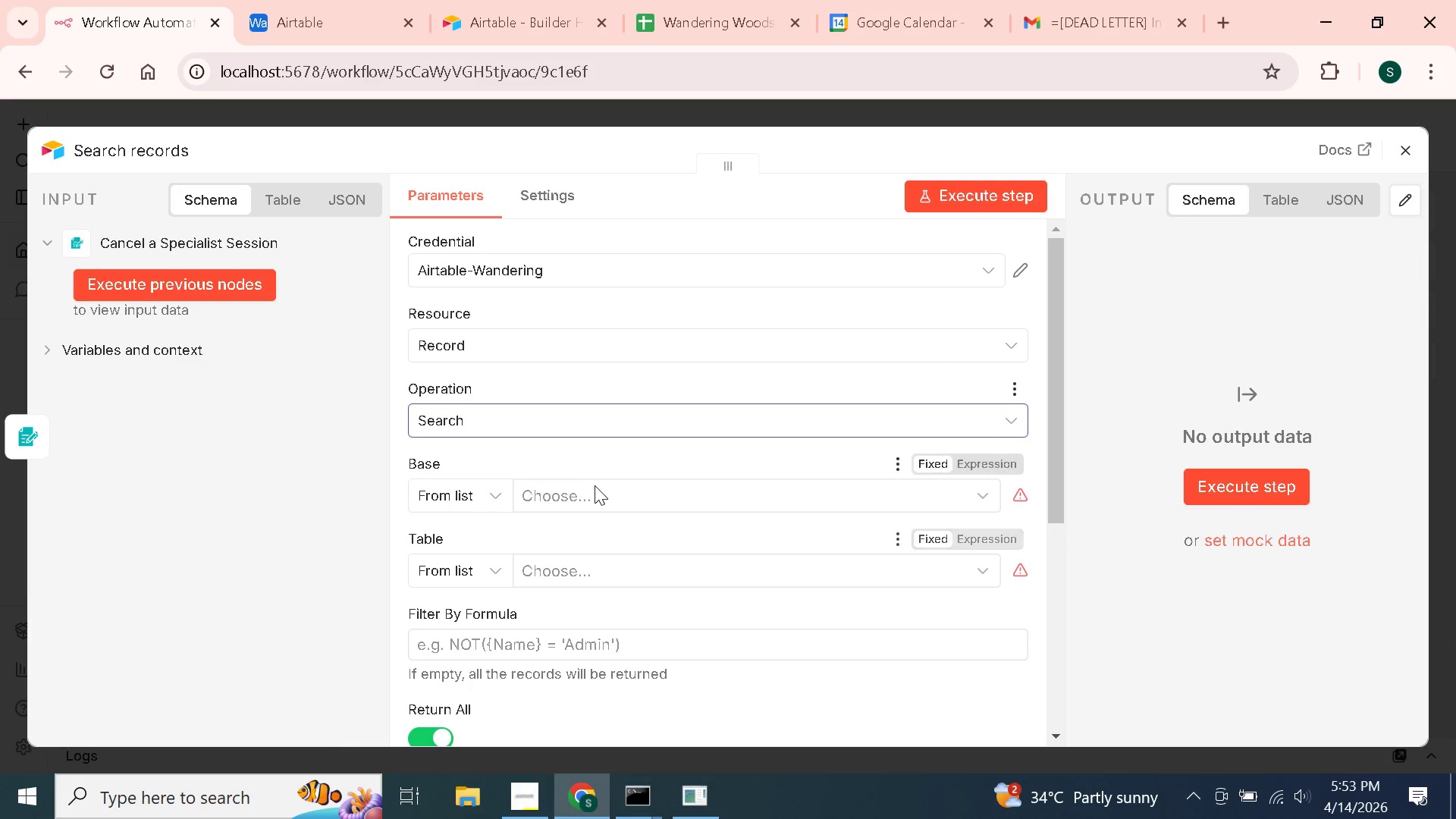 
left_click([592, 497])
 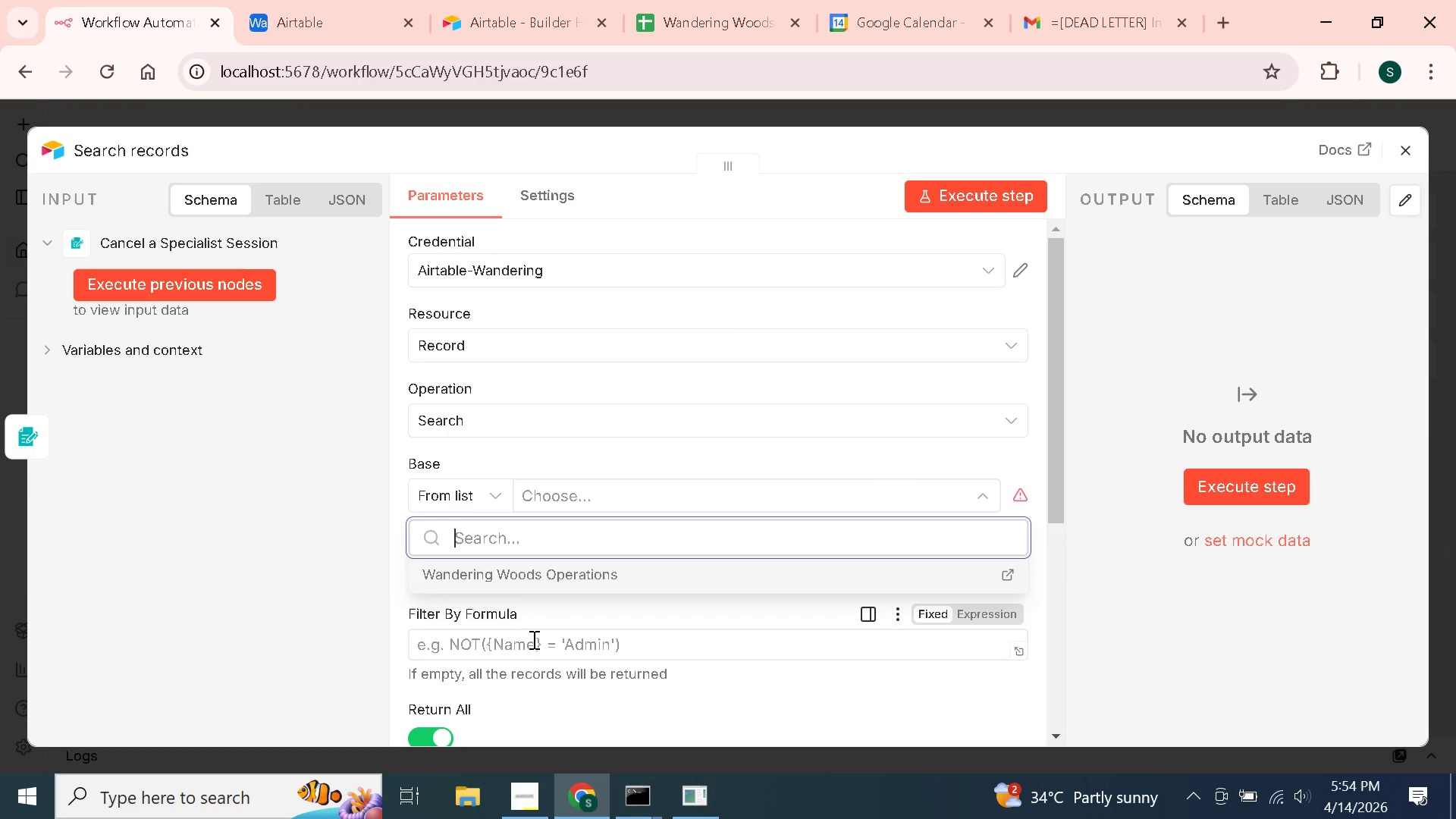 
left_click([551, 576])
 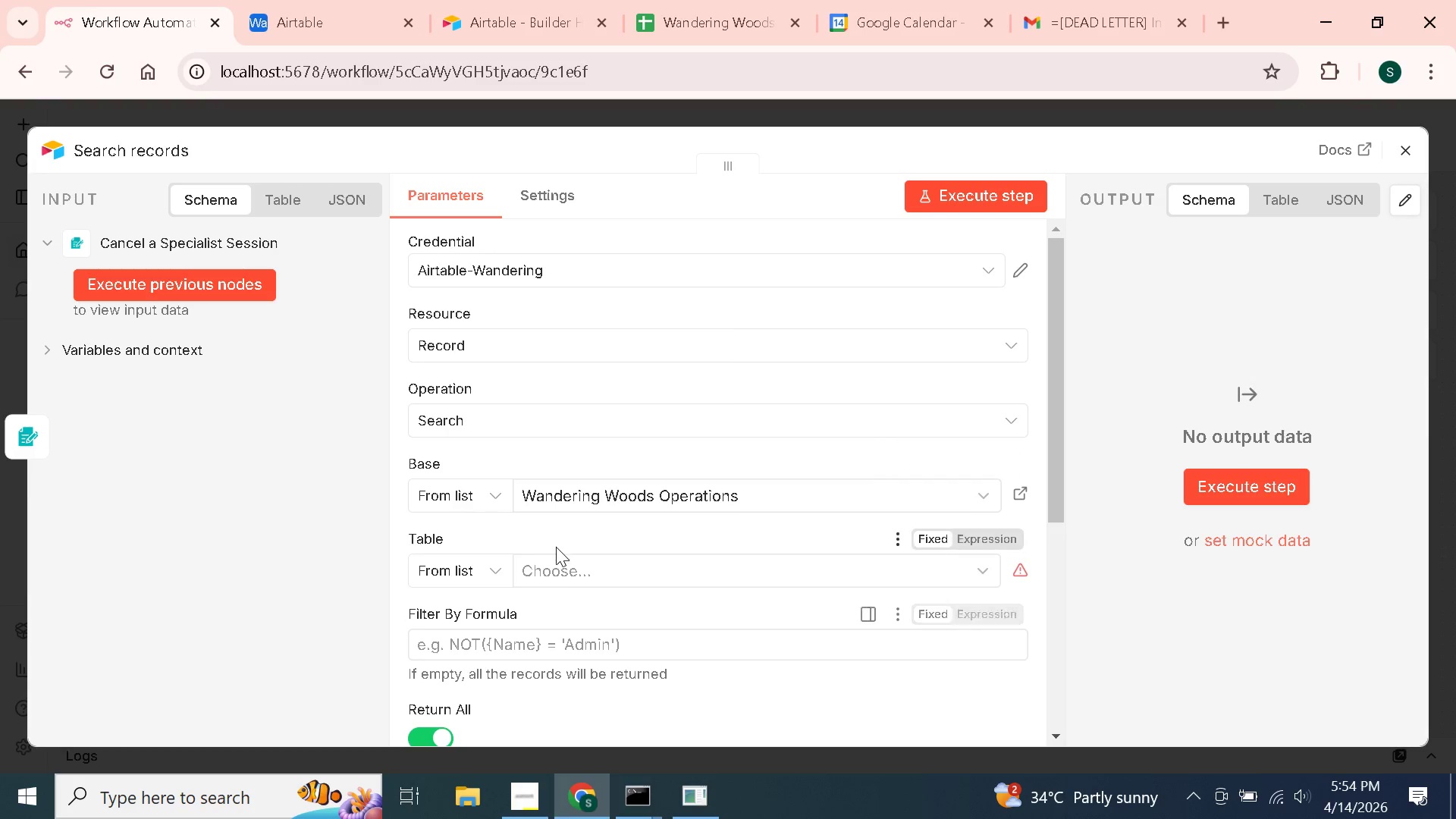 
left_click([568, 572])
 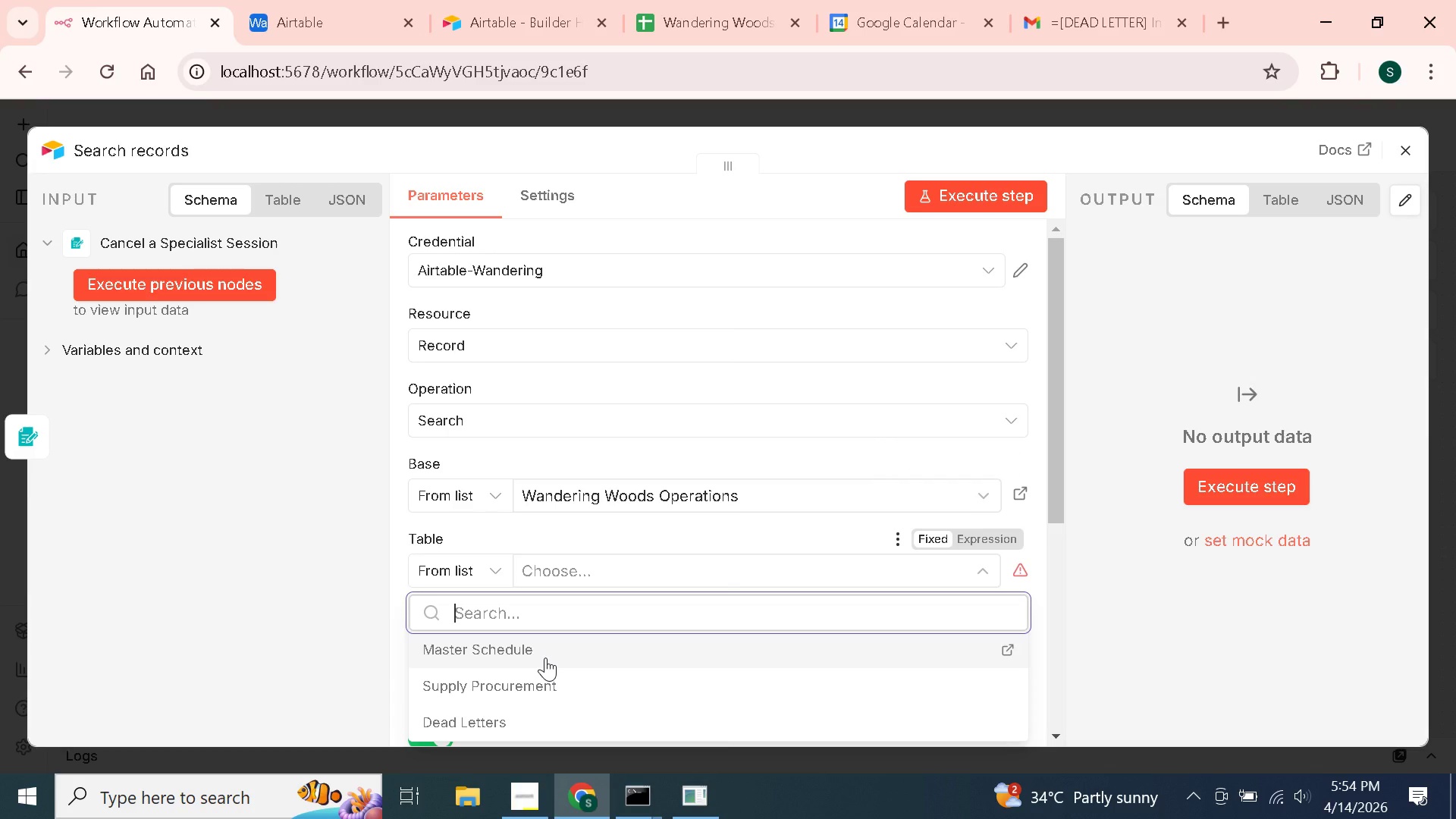 
left_click([524, 650])
 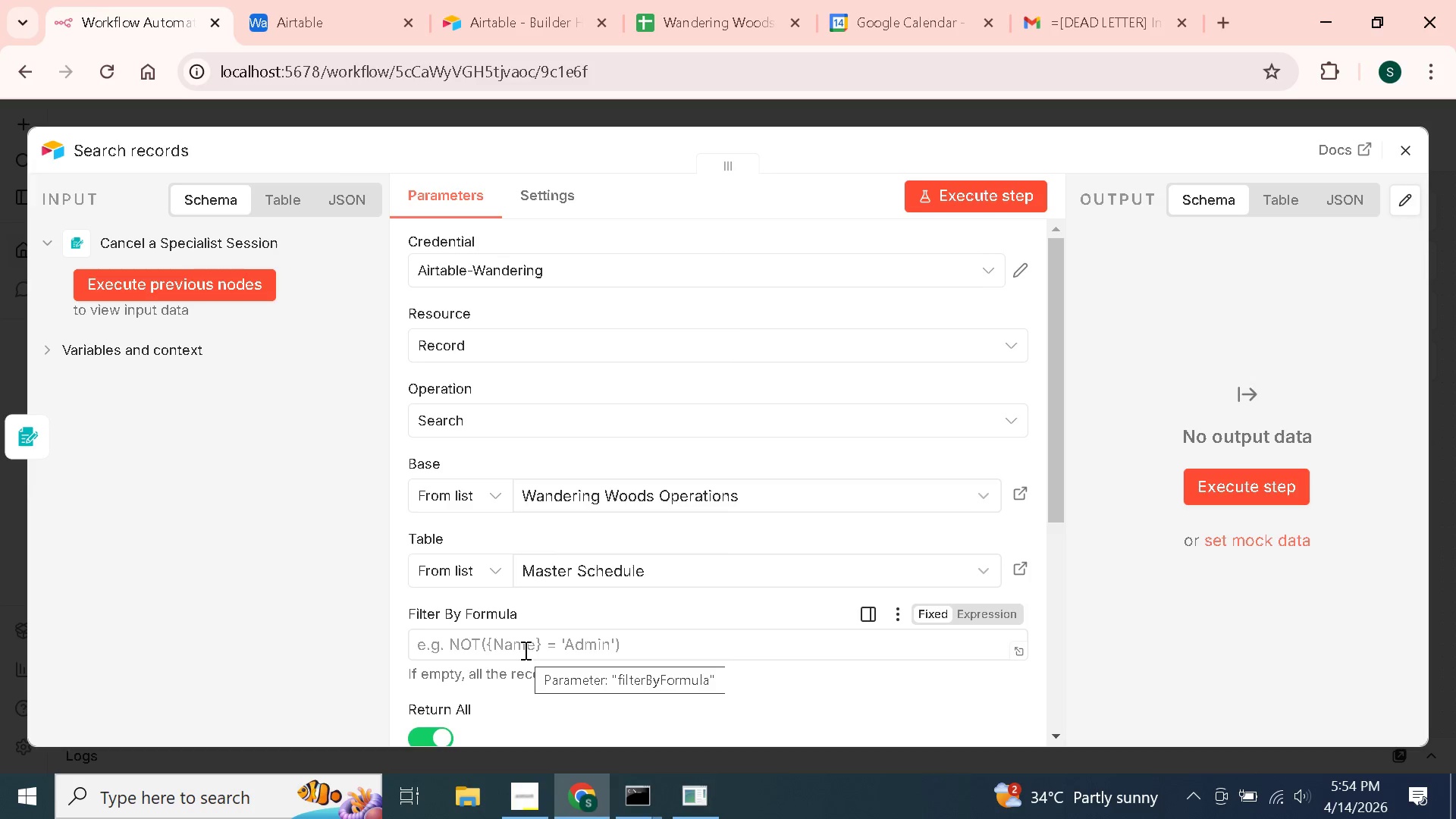 
scroll: coordinate [524, 650], scroll_direction: down, amount: 1.0
 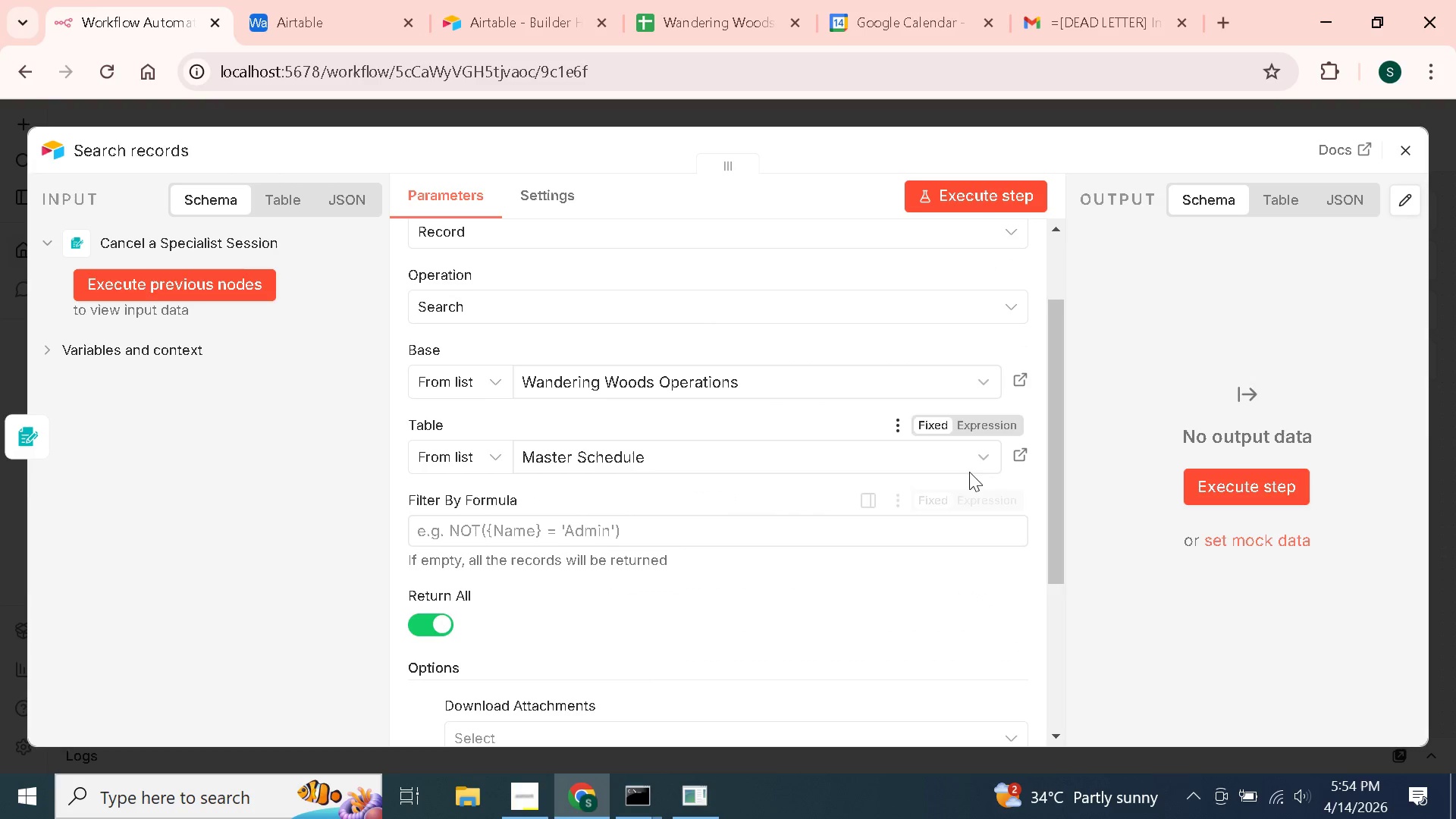 
left_click([985, 491])
 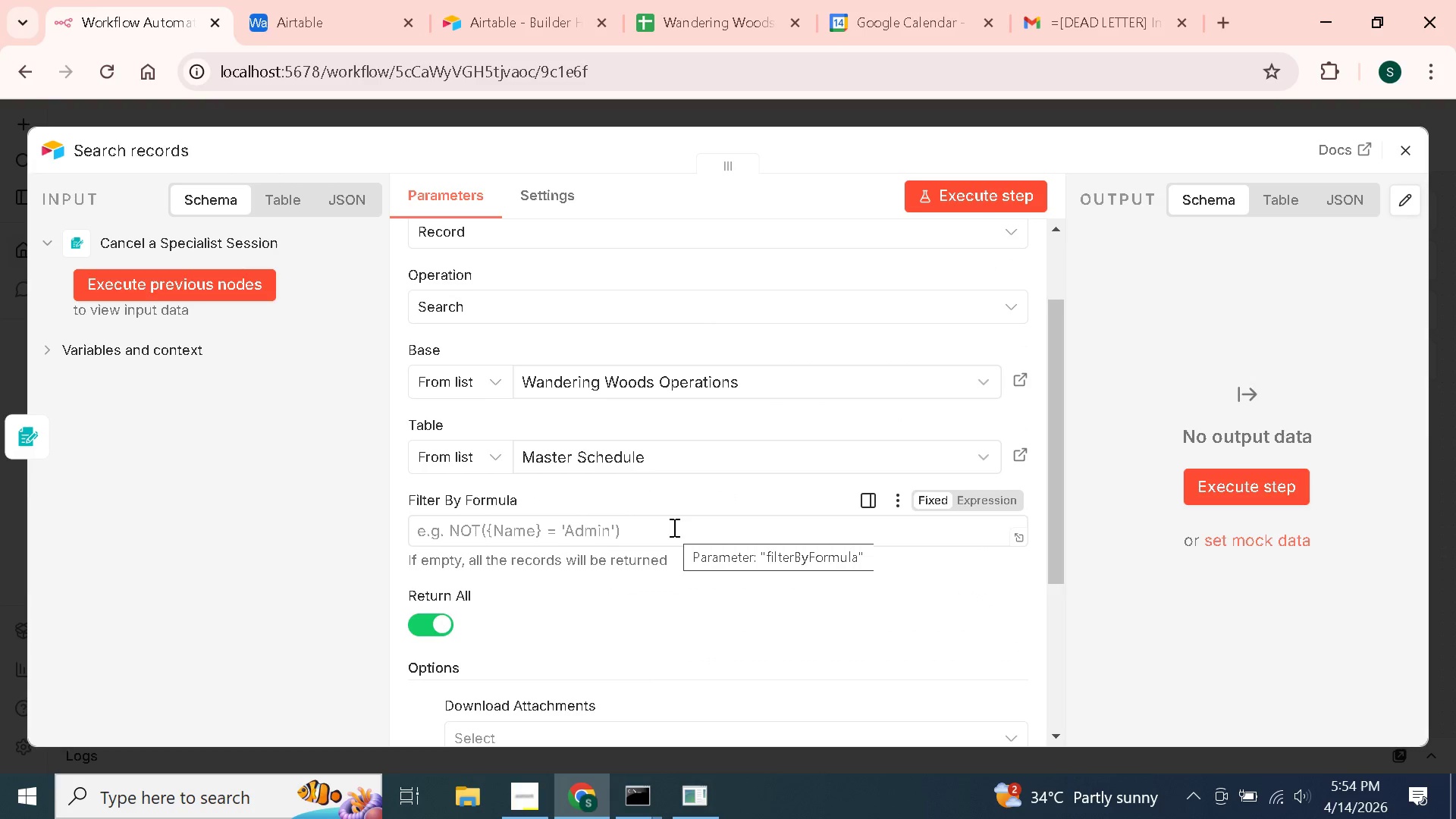 
left_click([673, 528])
 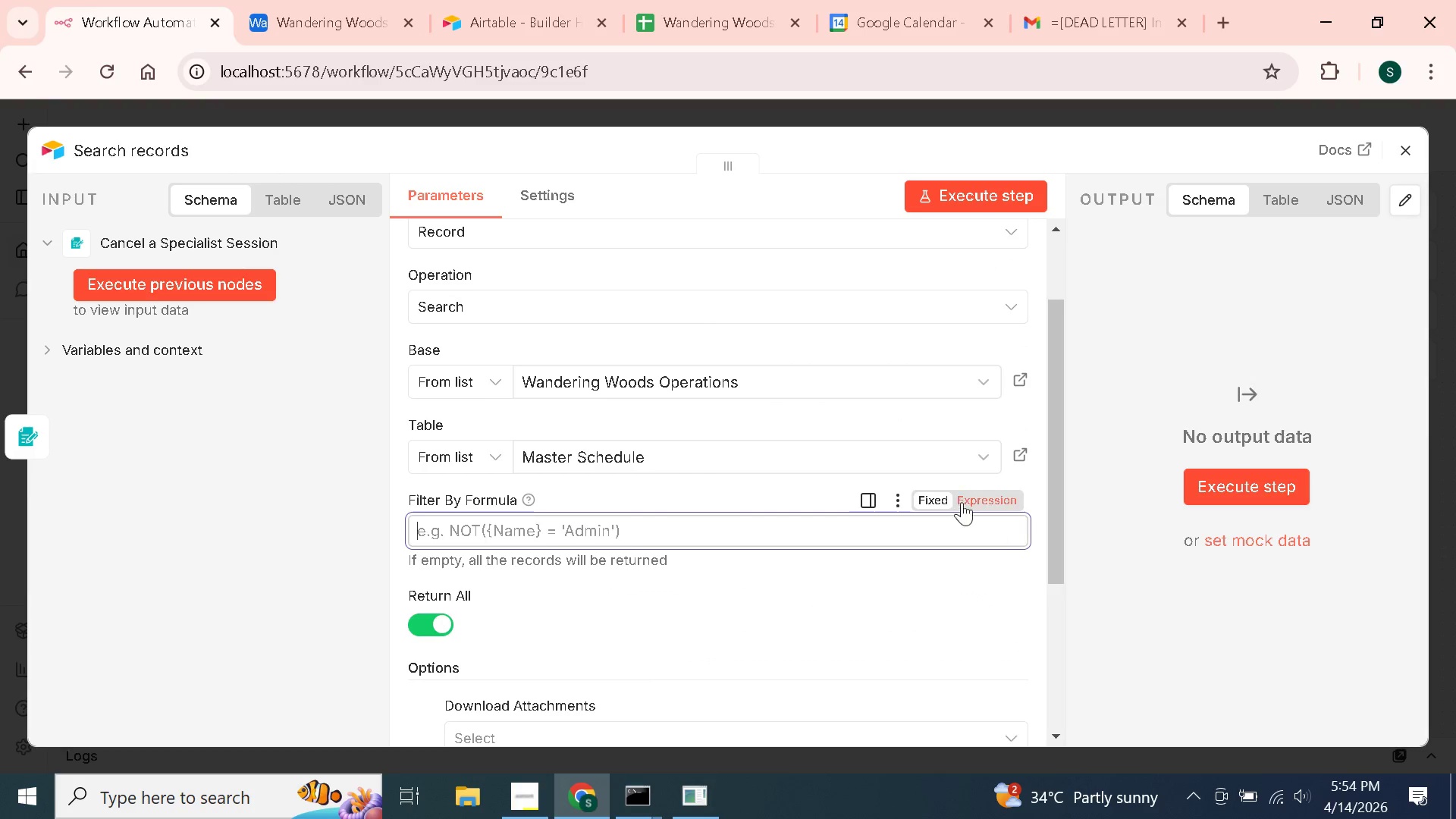 
left_click([970, 497])
 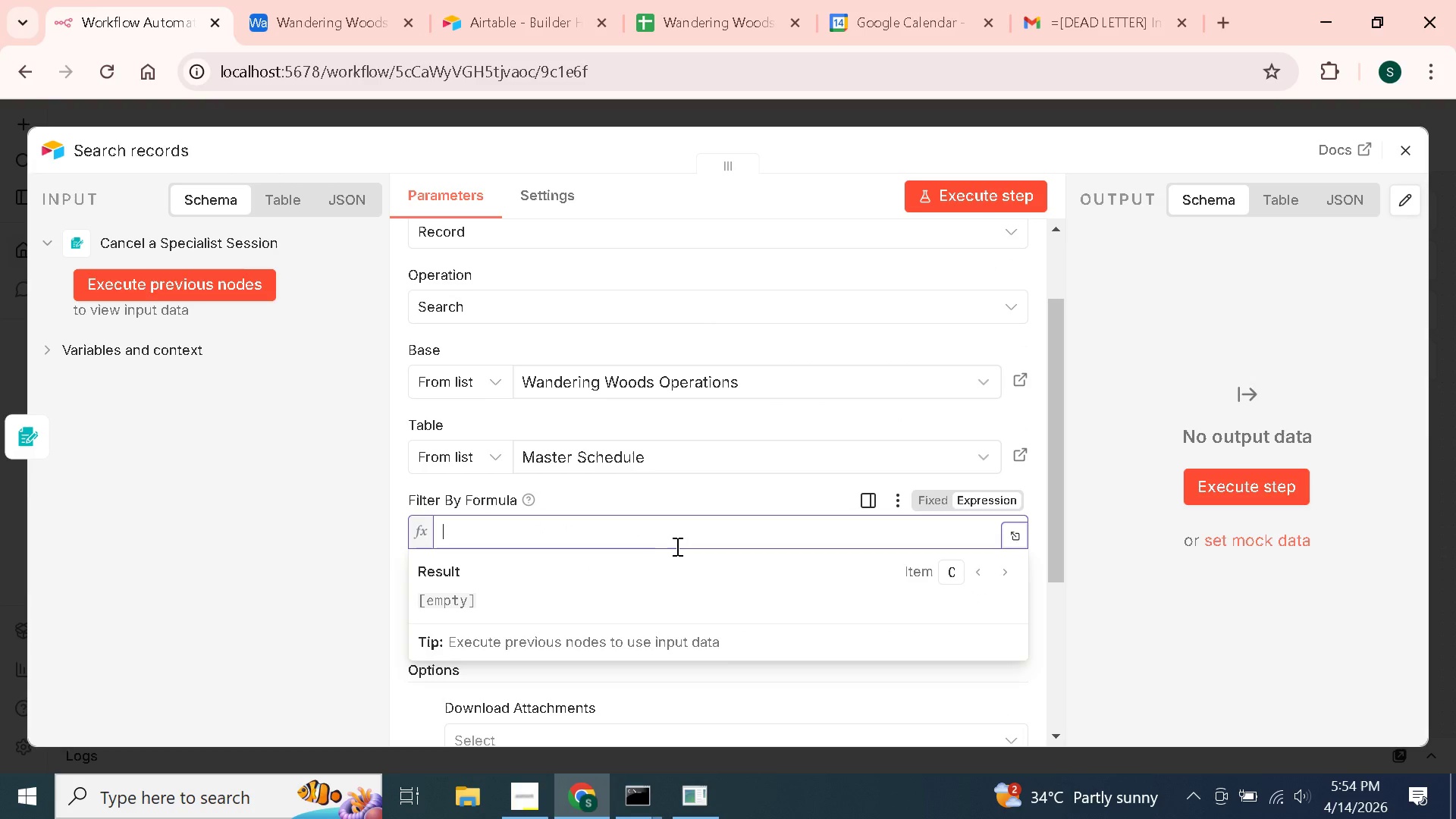 
type(={Session ID)
 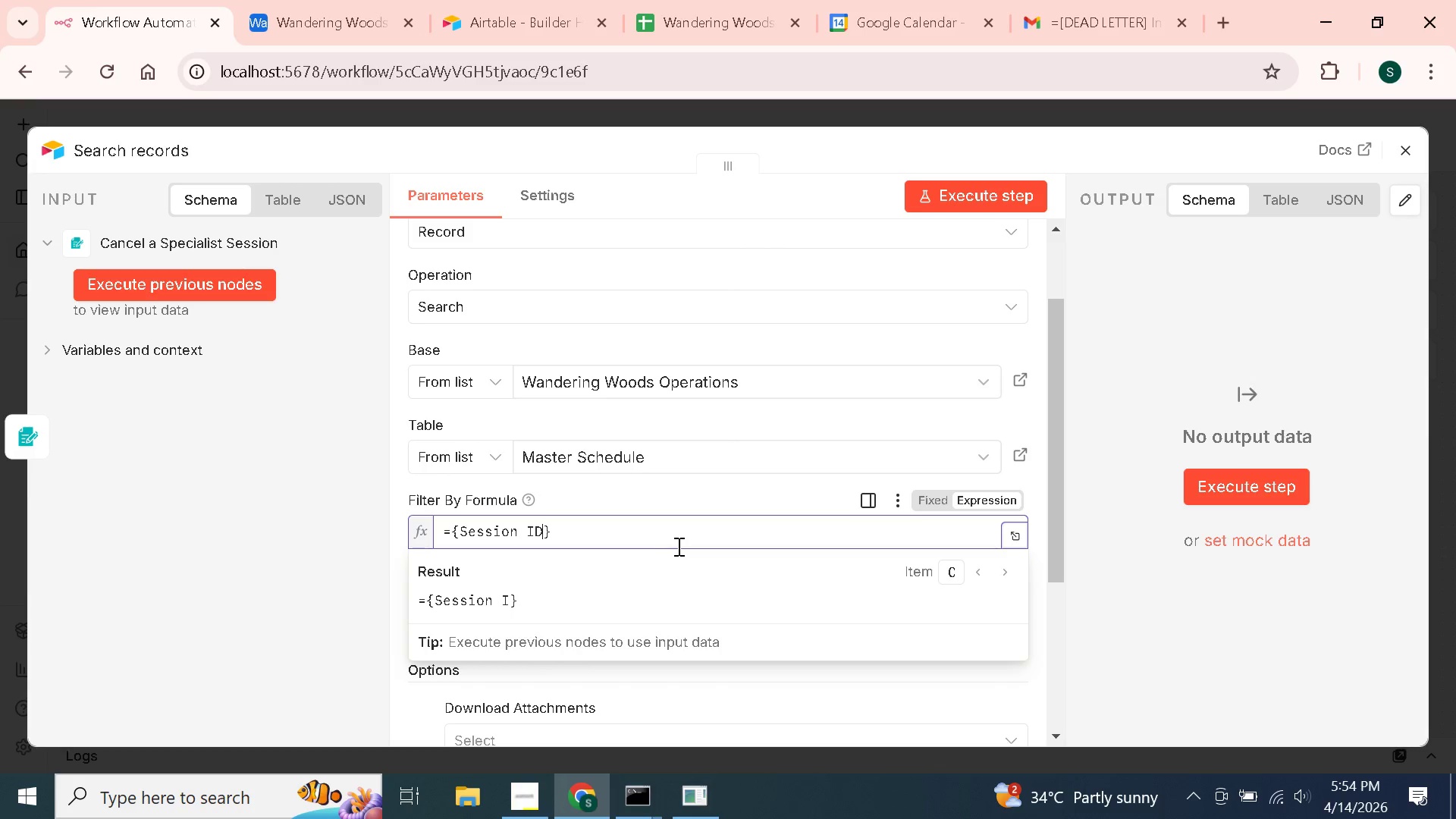 
key(ArrowRight)
 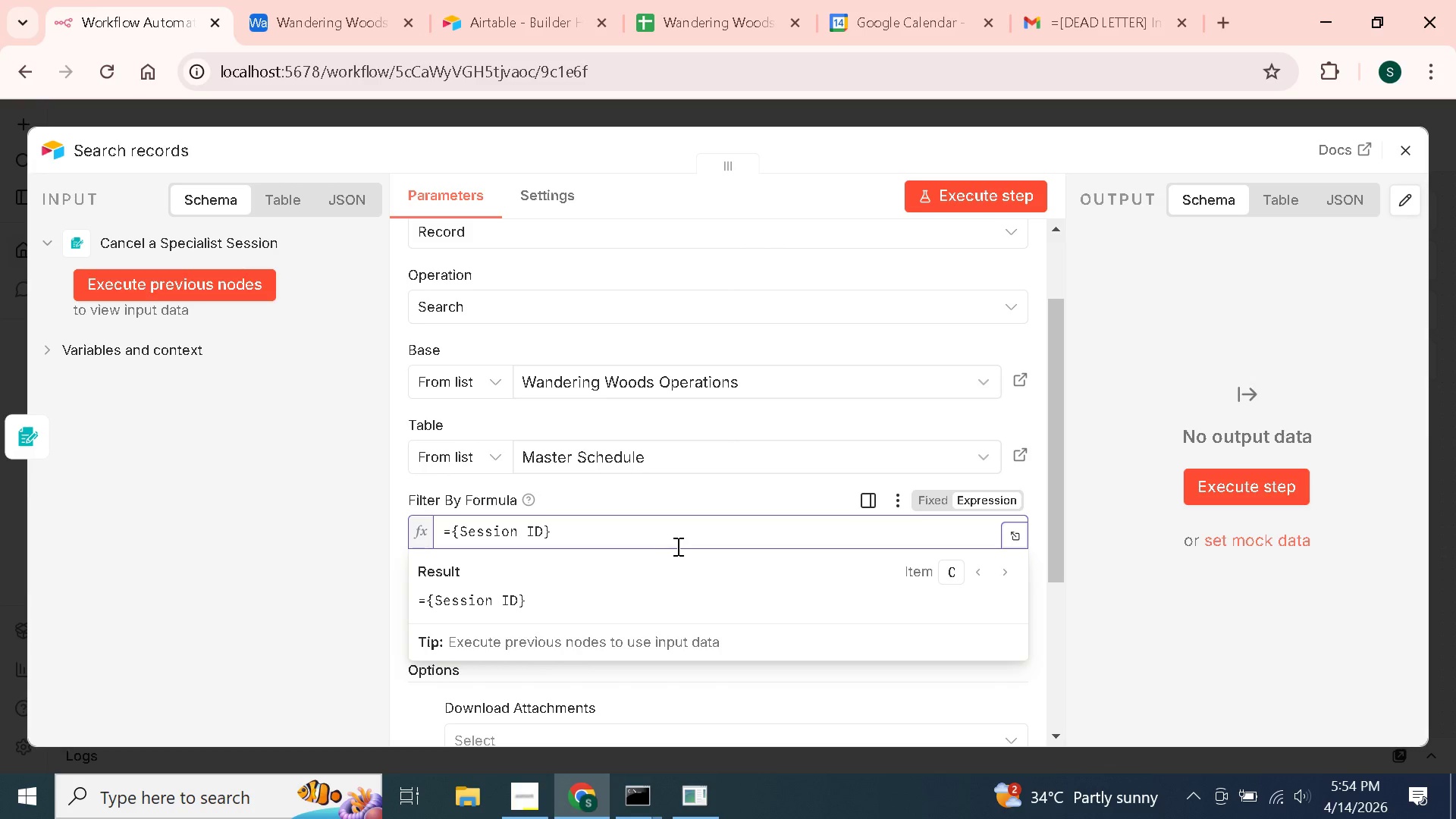 
key(Enter)
 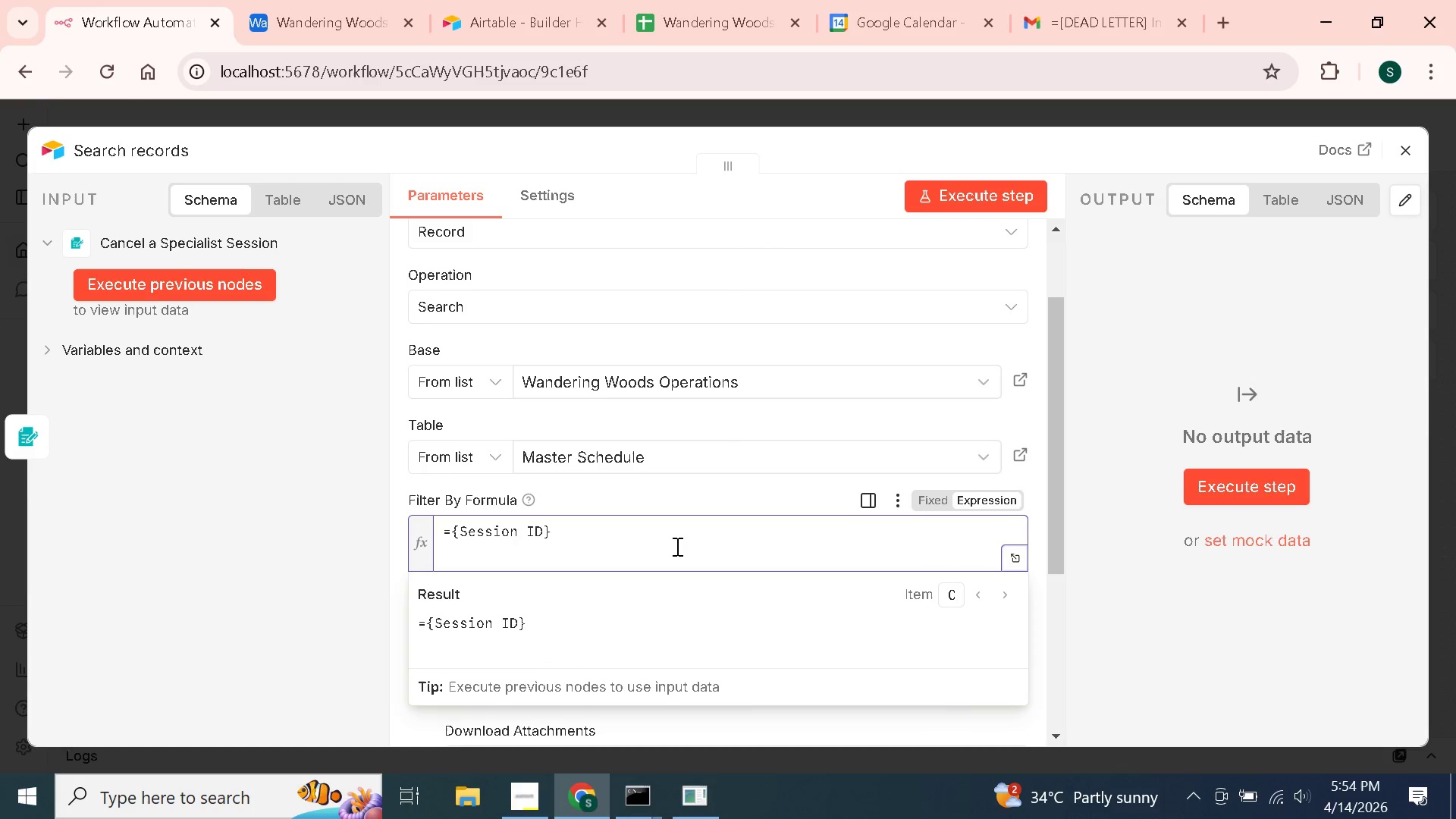 
type(={{$json['Session ID)
 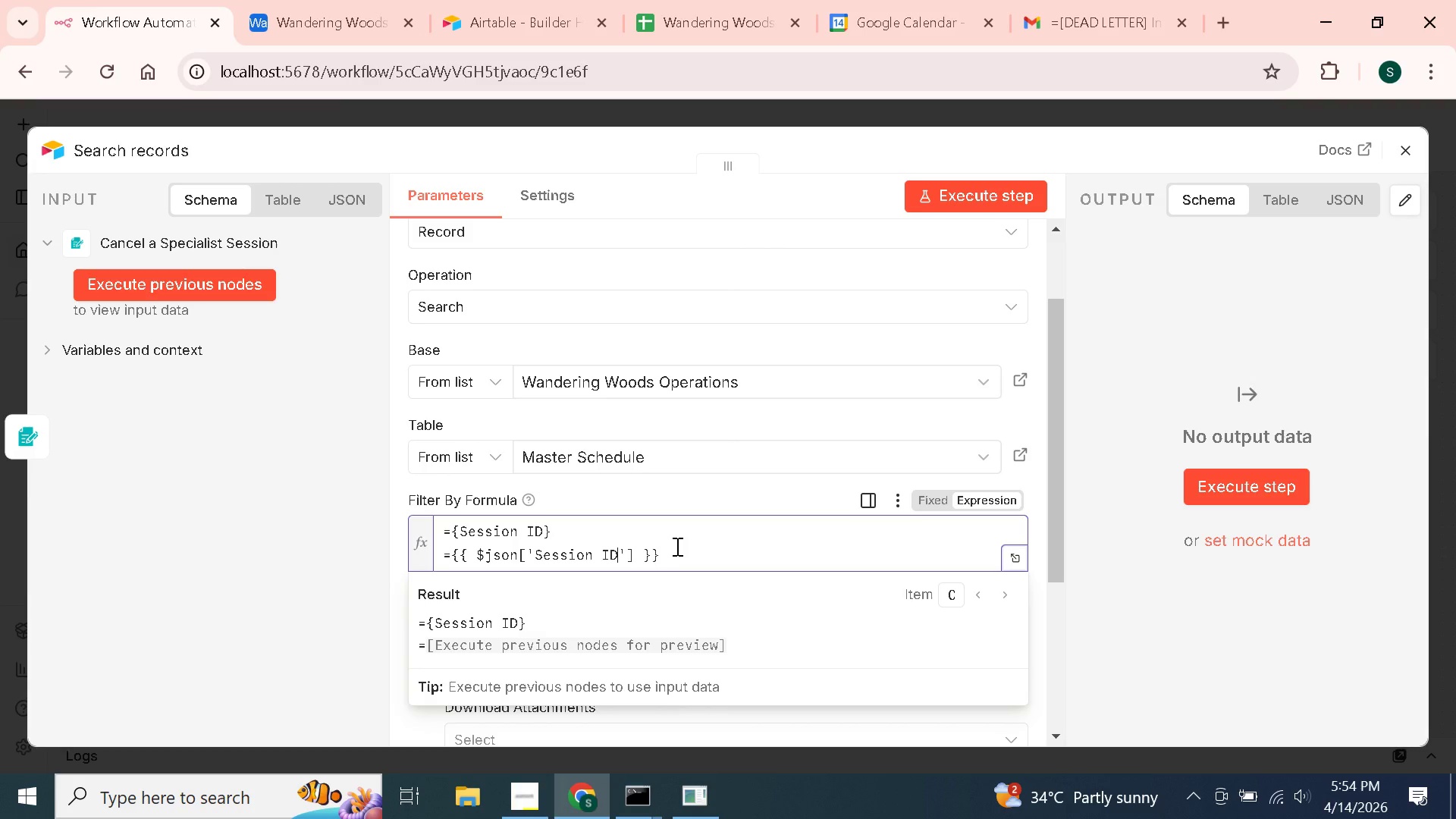 
key(ArrowRight)
 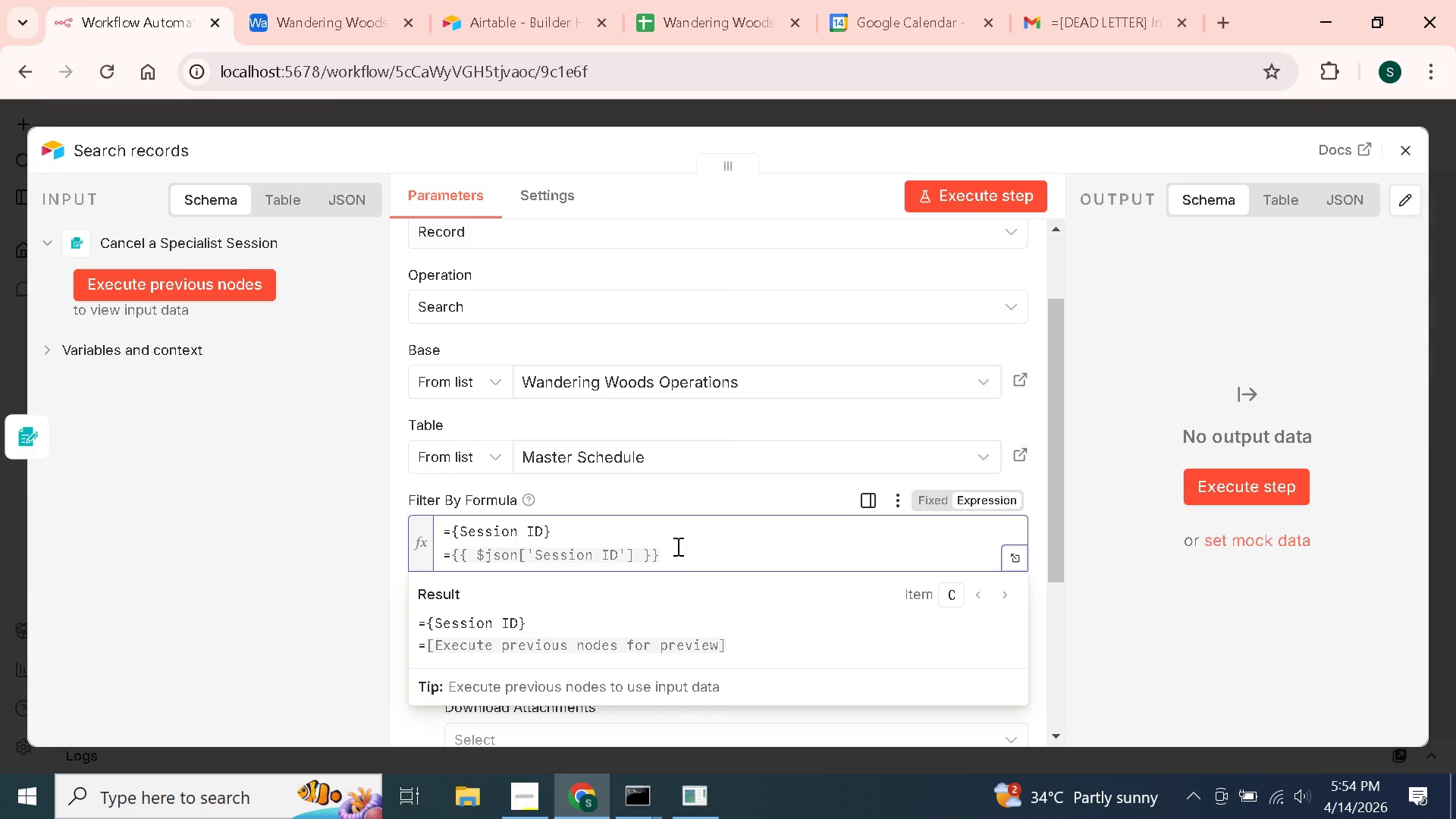 
key(ArrowRight)
 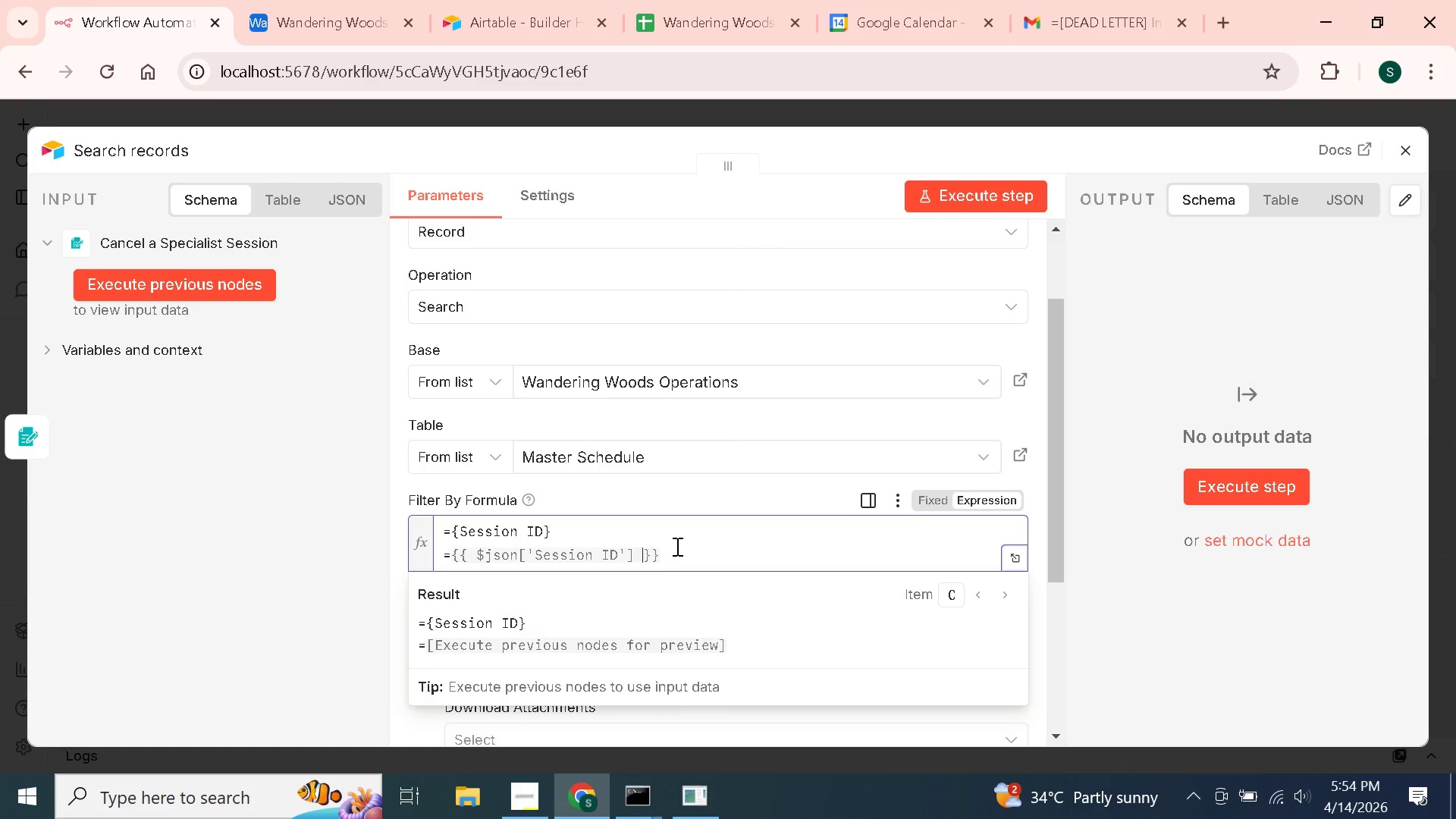 
key(ArrowRight)
 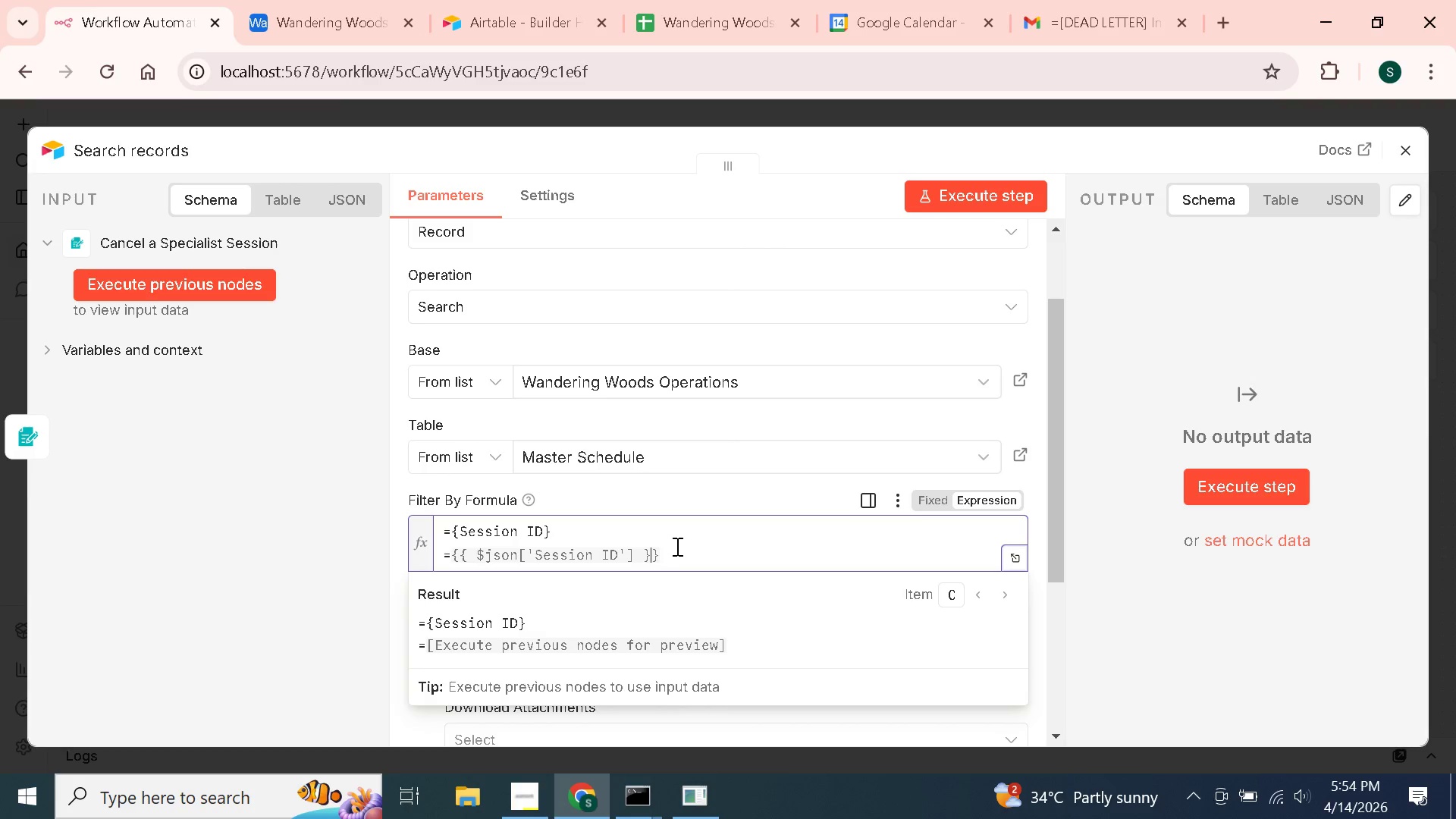 
key(ArrowRight)
 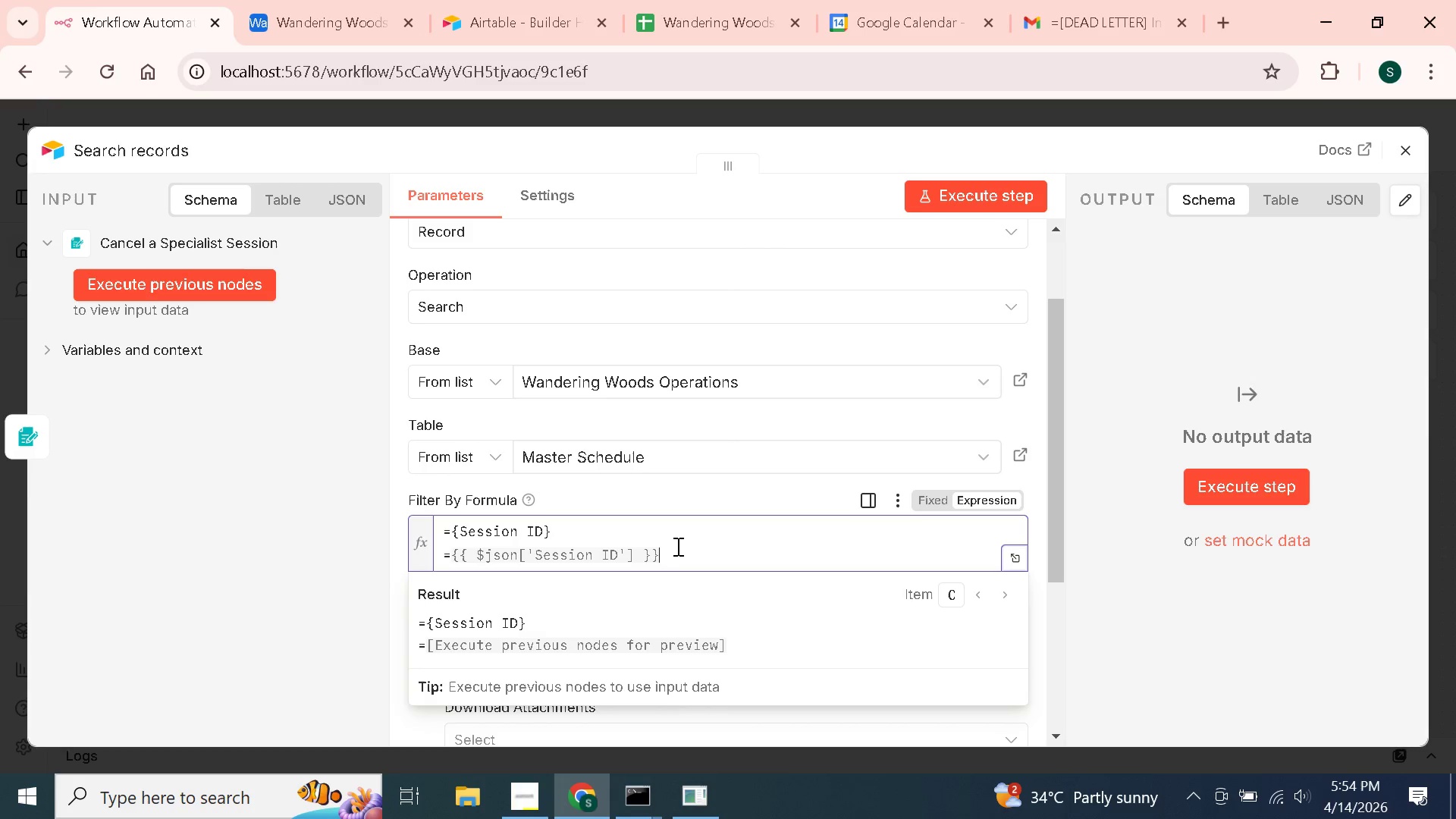 
key(ArrowRight)
 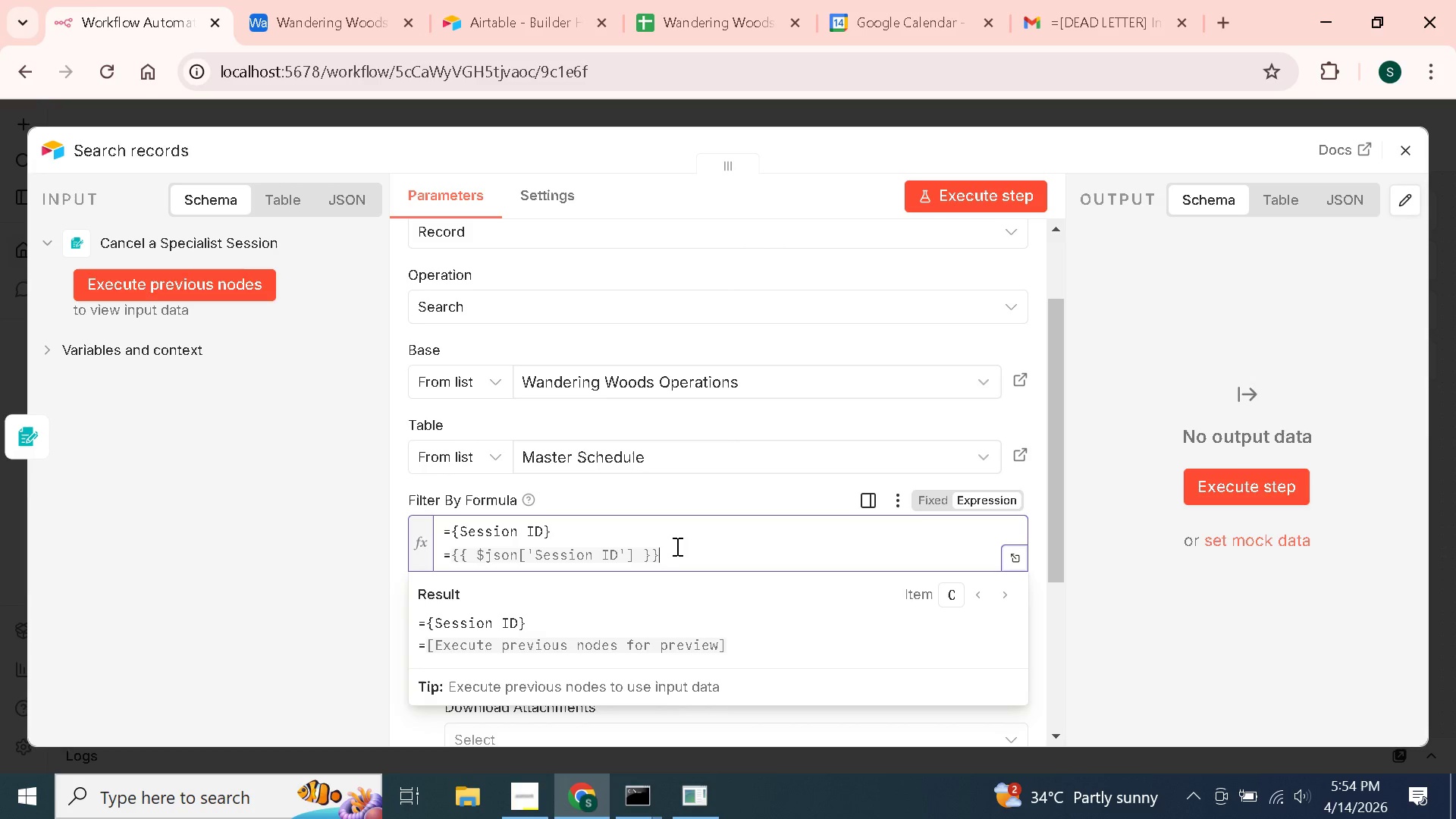 
key(ArrowRight)
 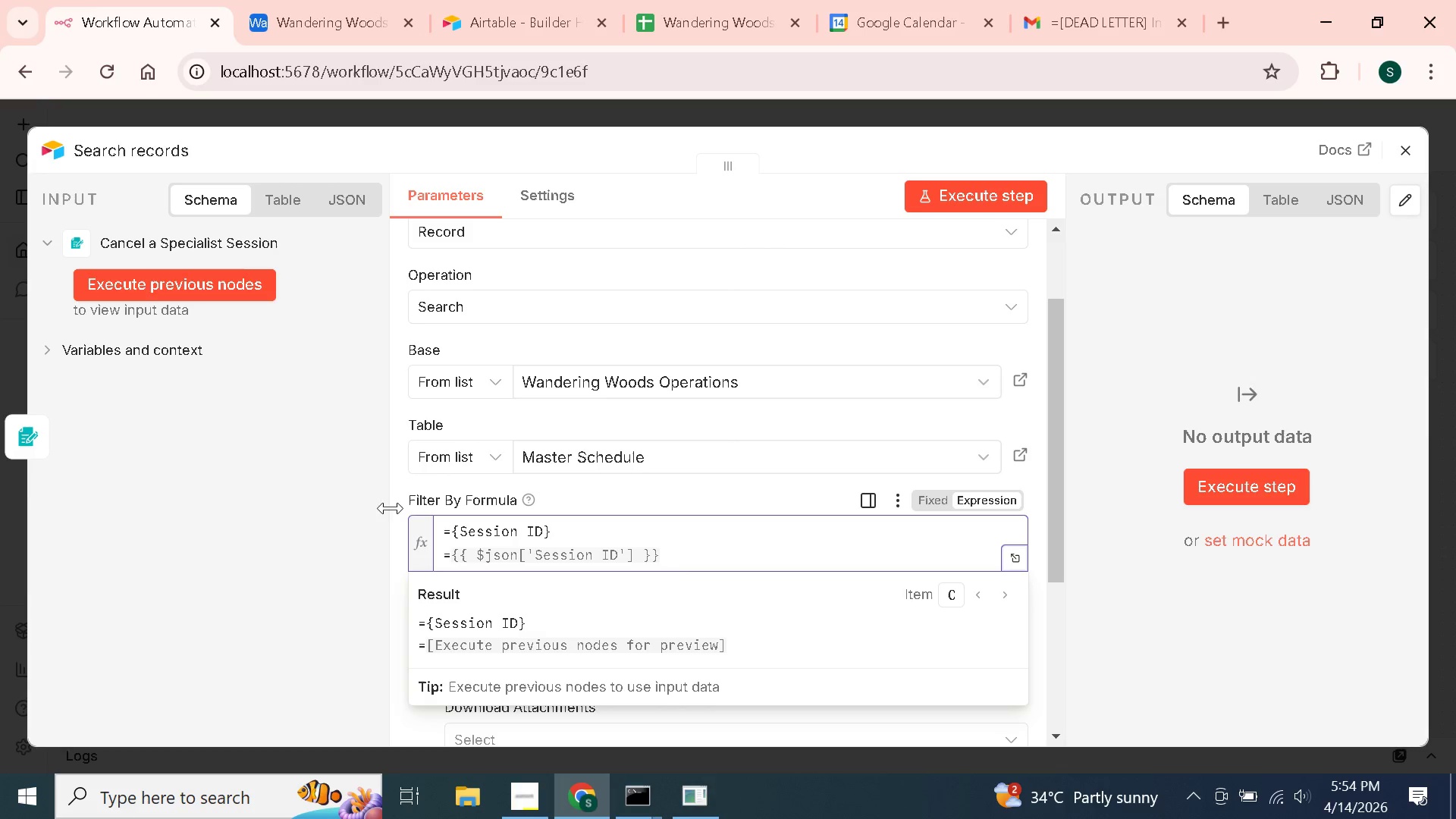 
left_click([415, 493])
 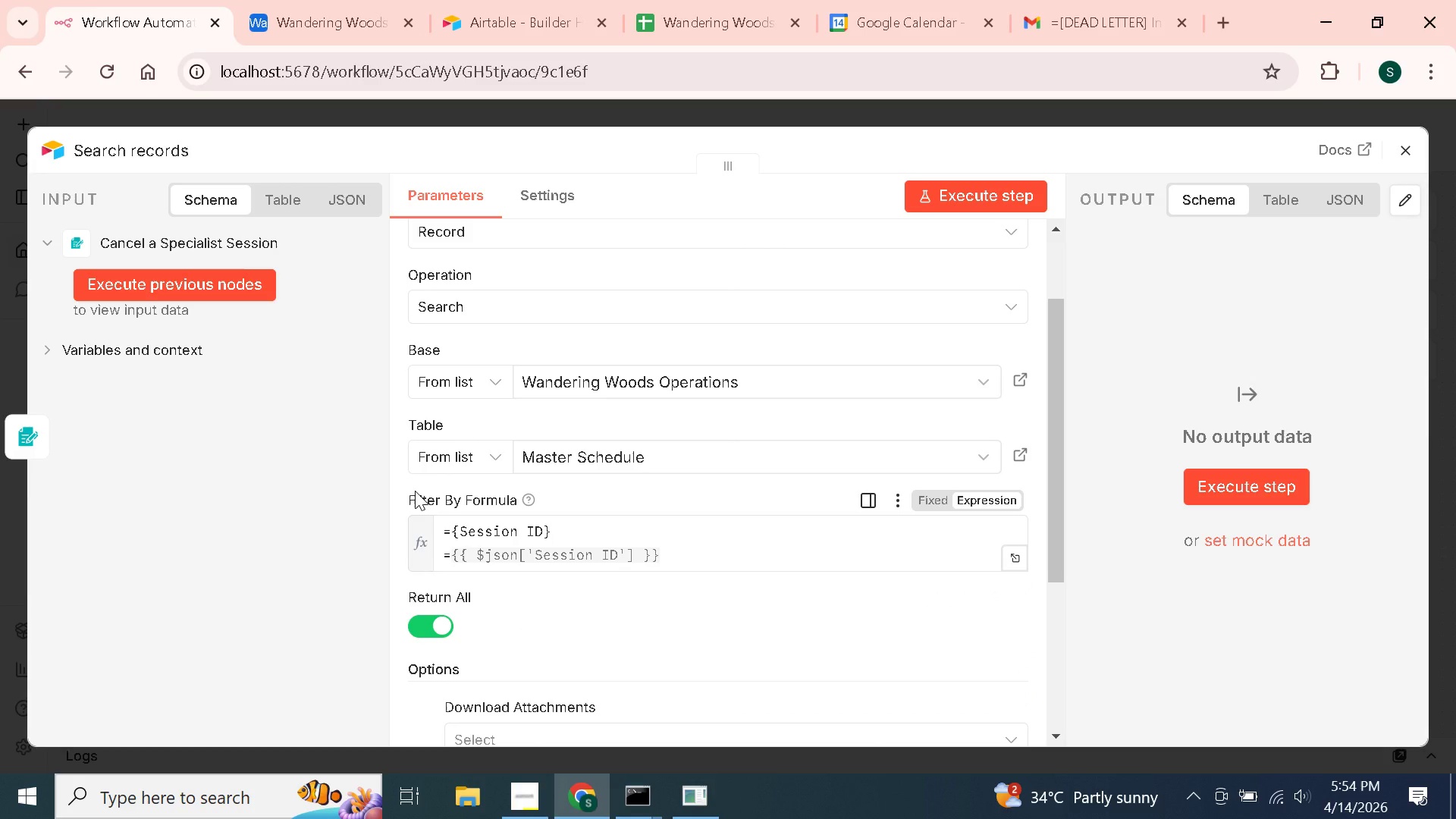 
wait(9.94)
 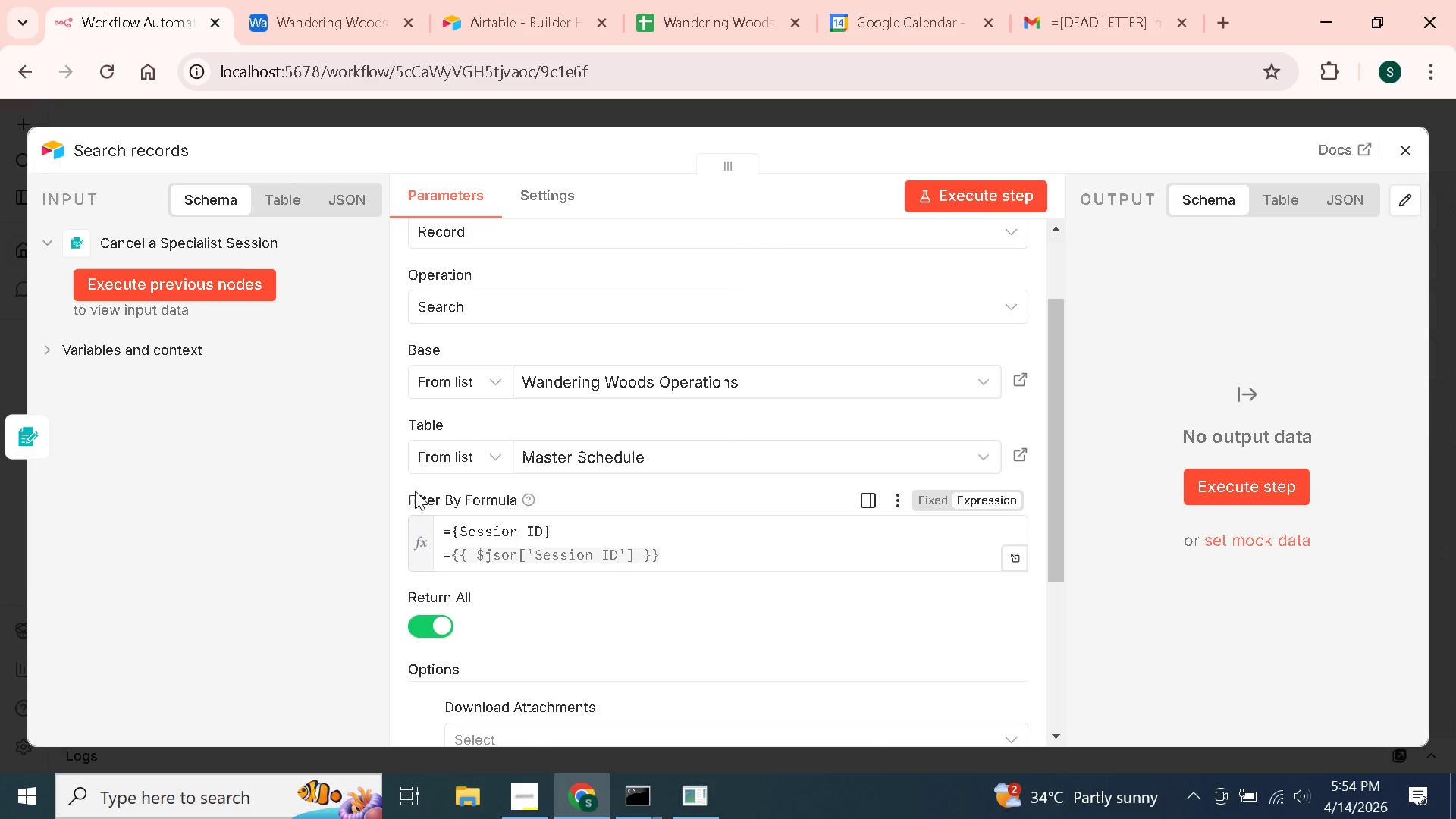 
left_click([1403, 148])
 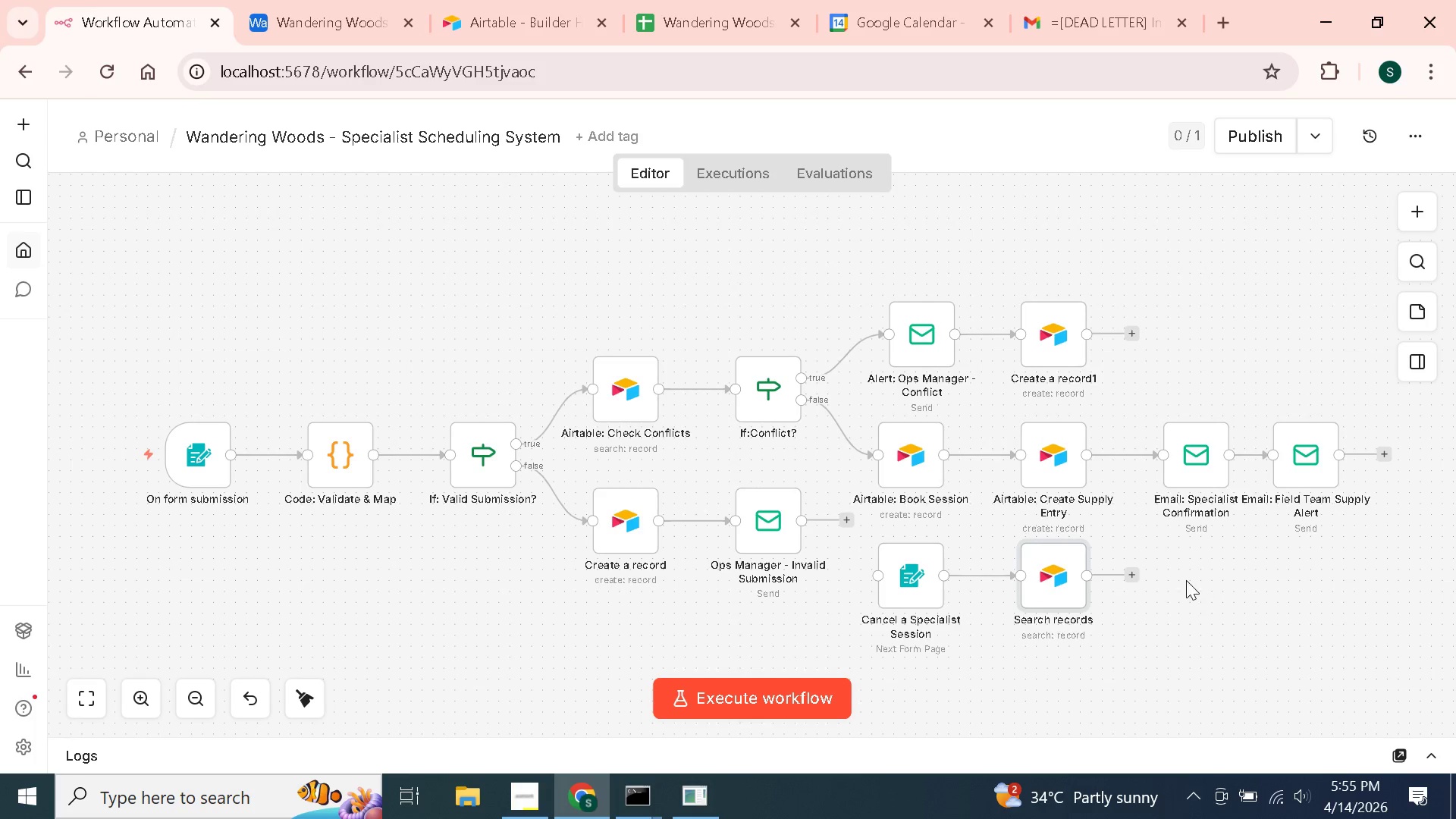 
left_click([1134, 570])
 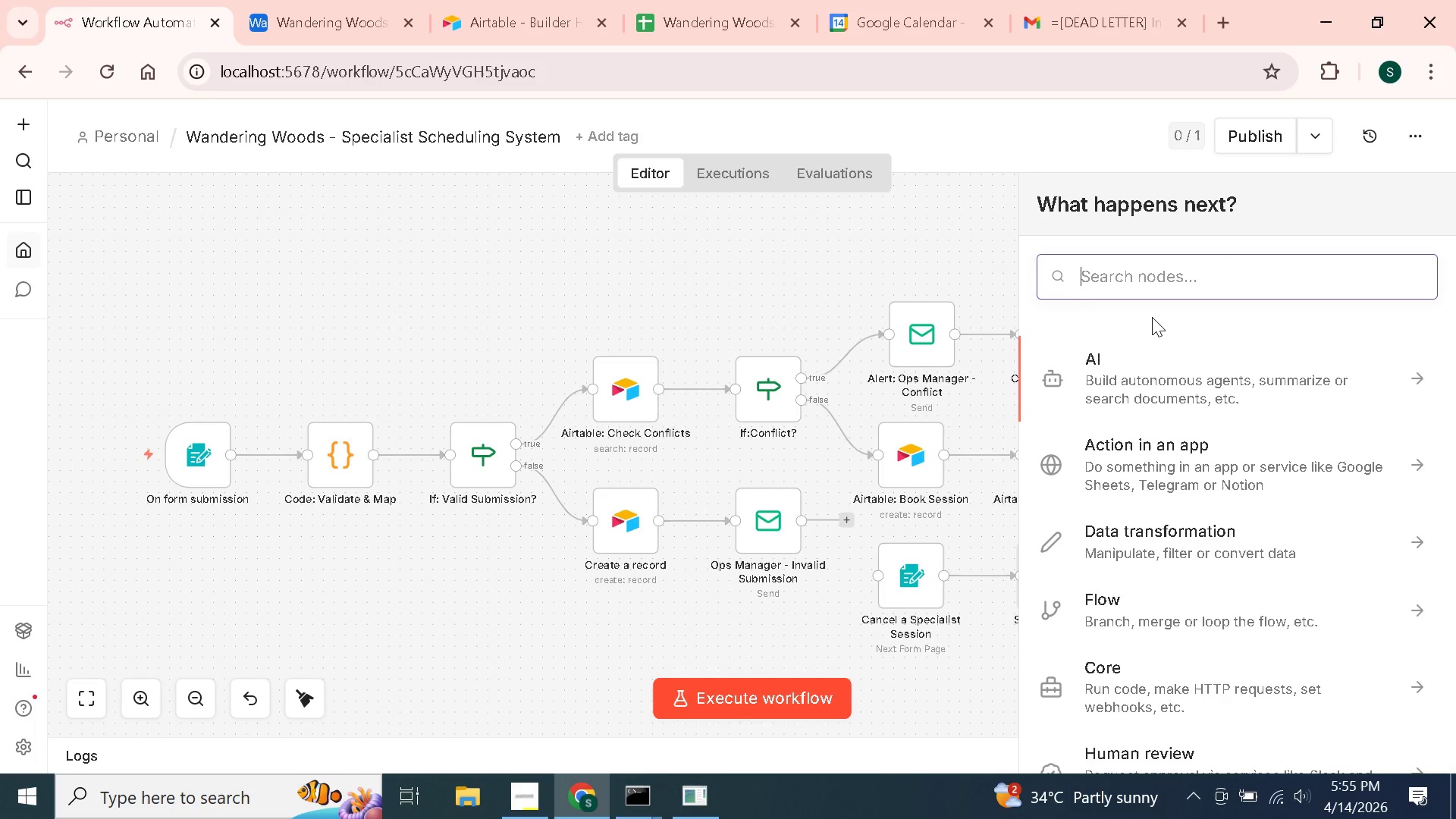 
type(if)
 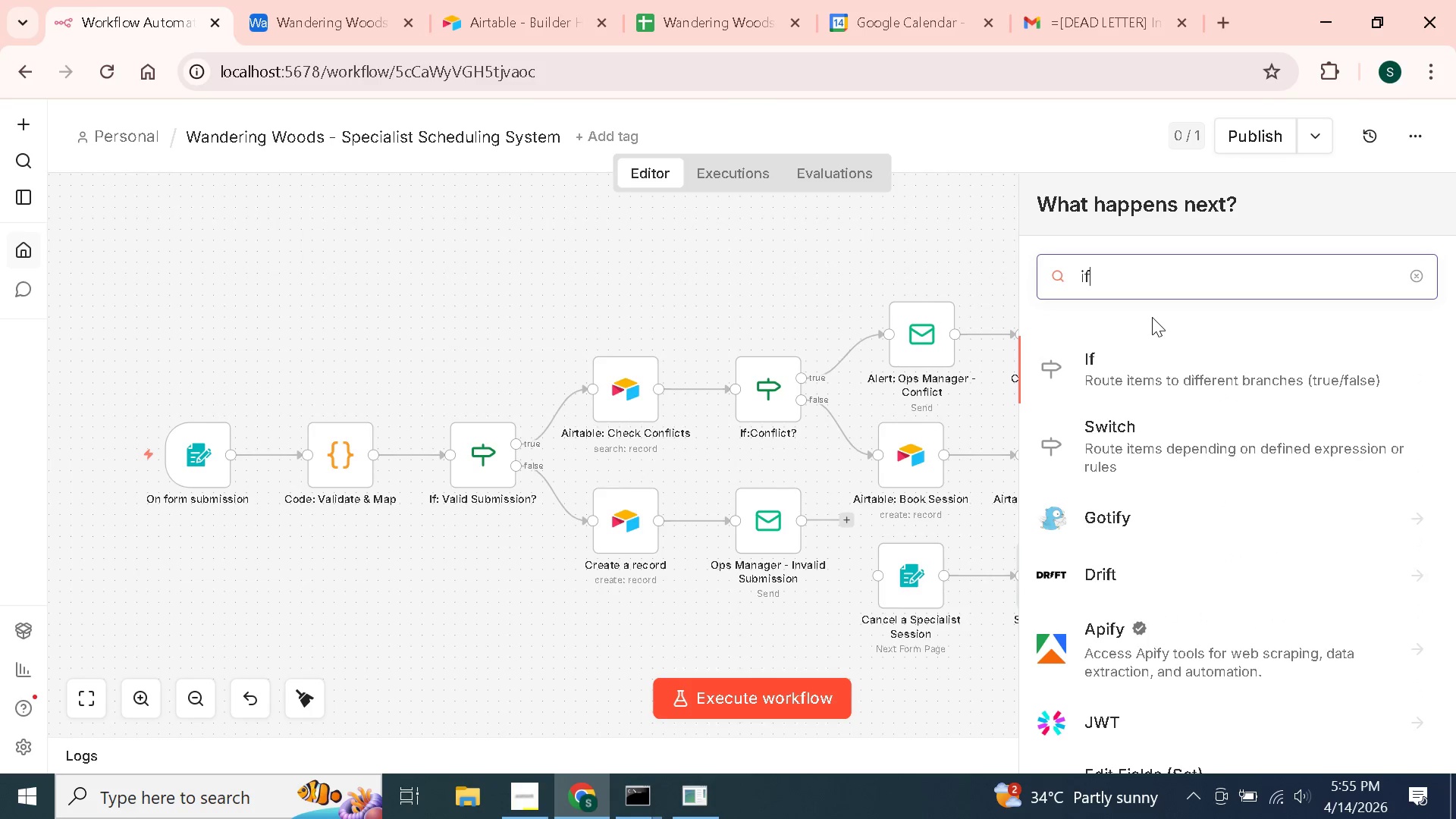 
key(Enter)
 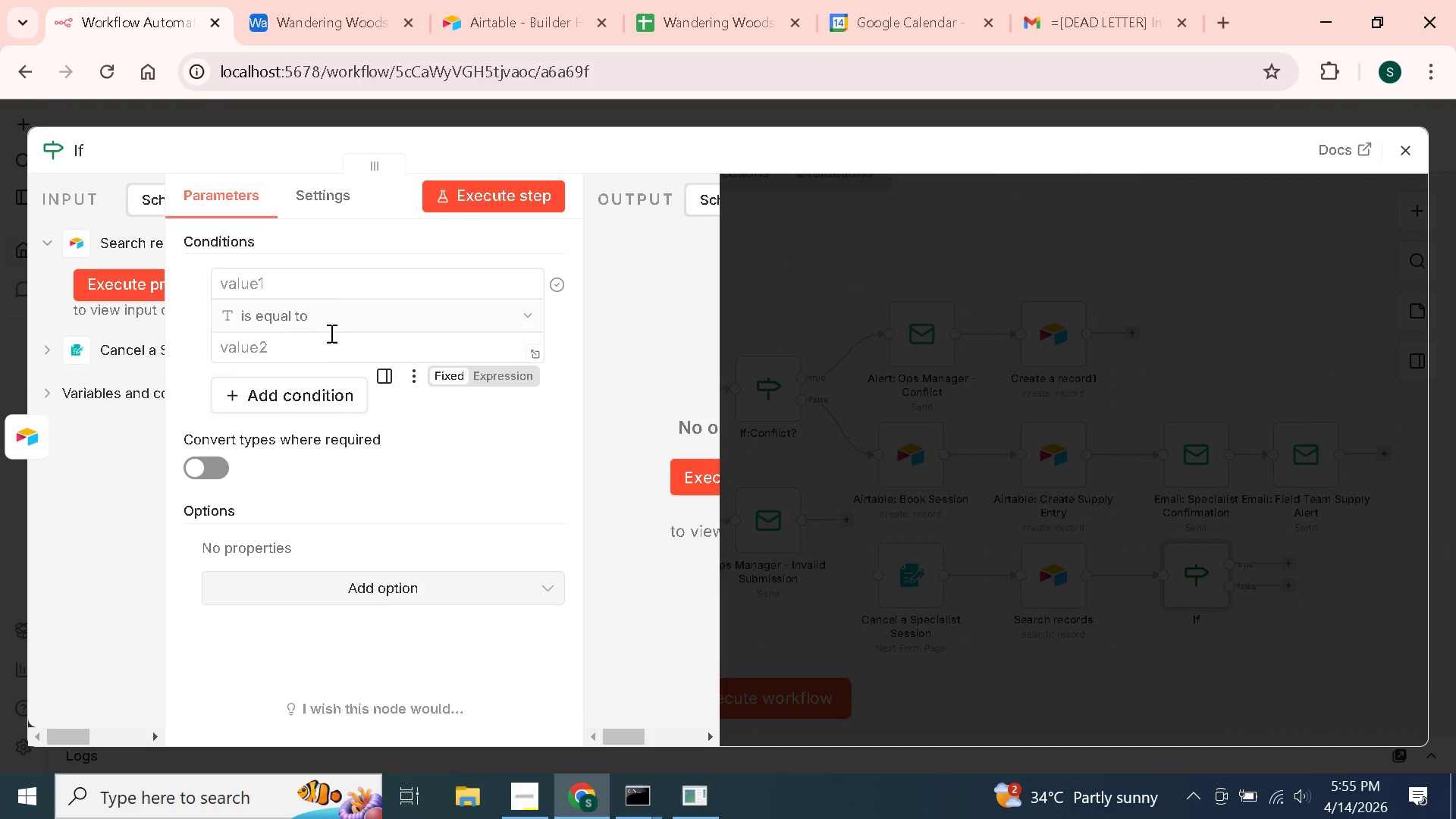 
wait(13.62)
 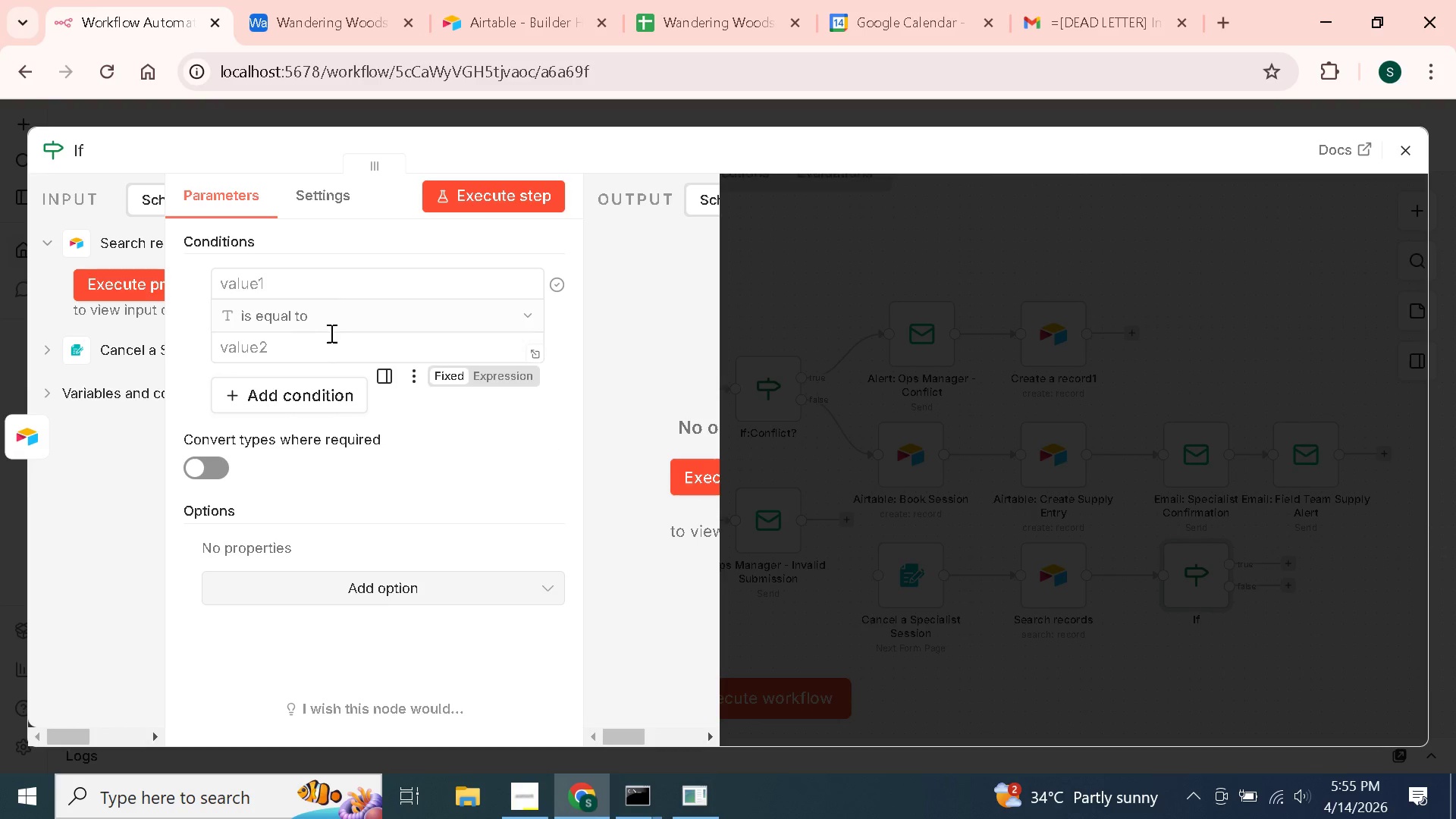 
left_click([297, 322])
 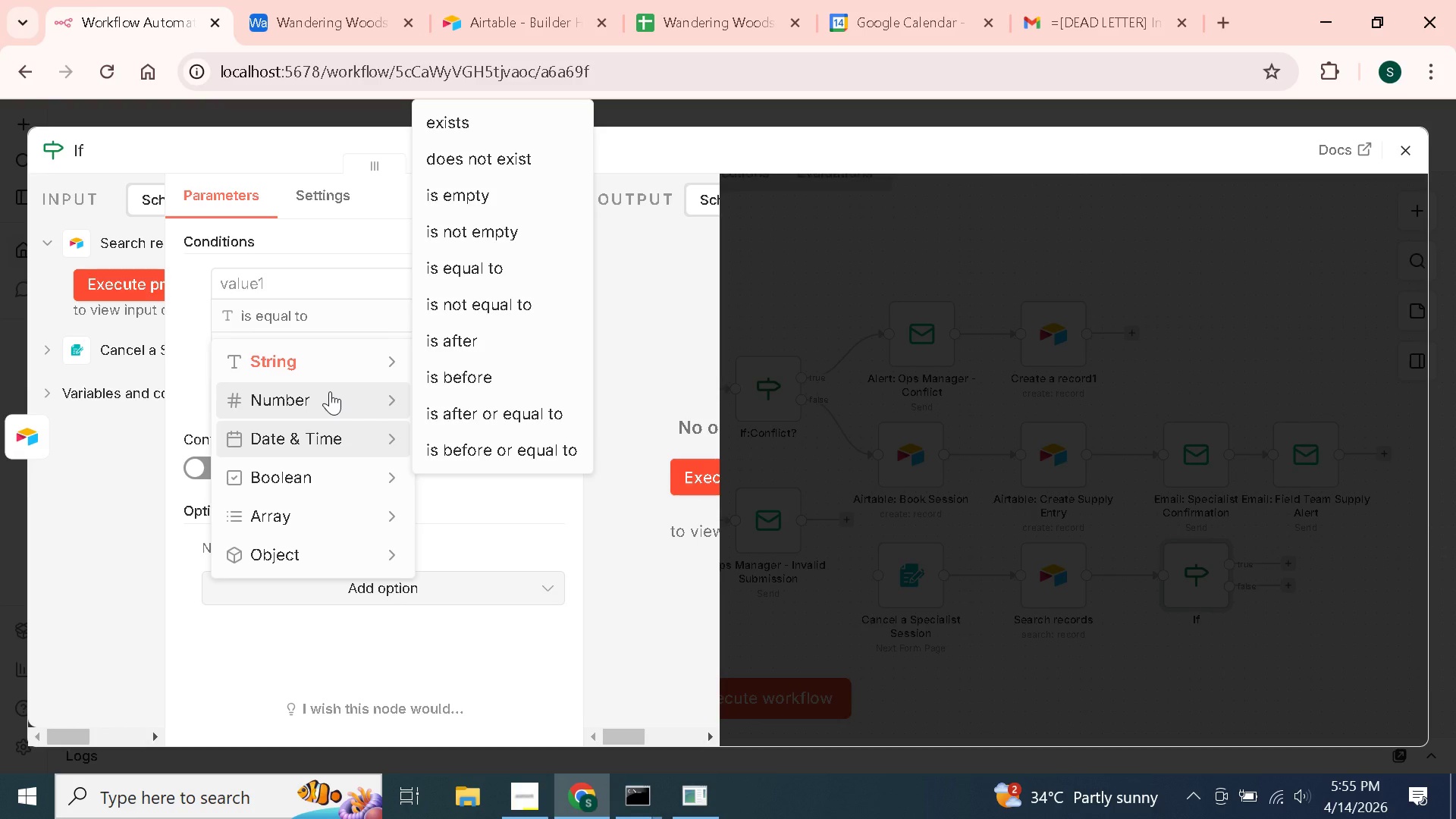 
wait(9.02)
 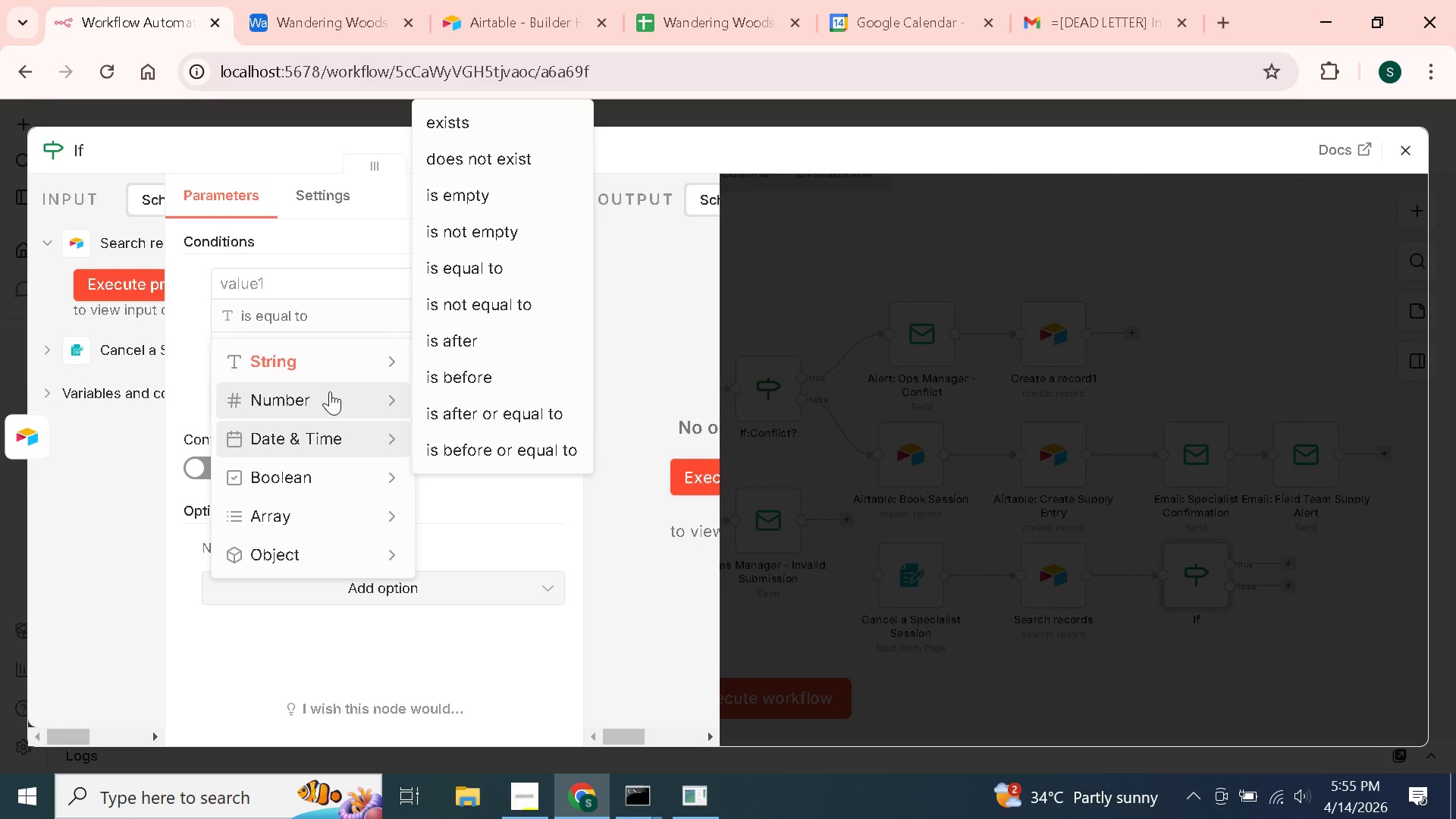 
left_click([493, 623])
 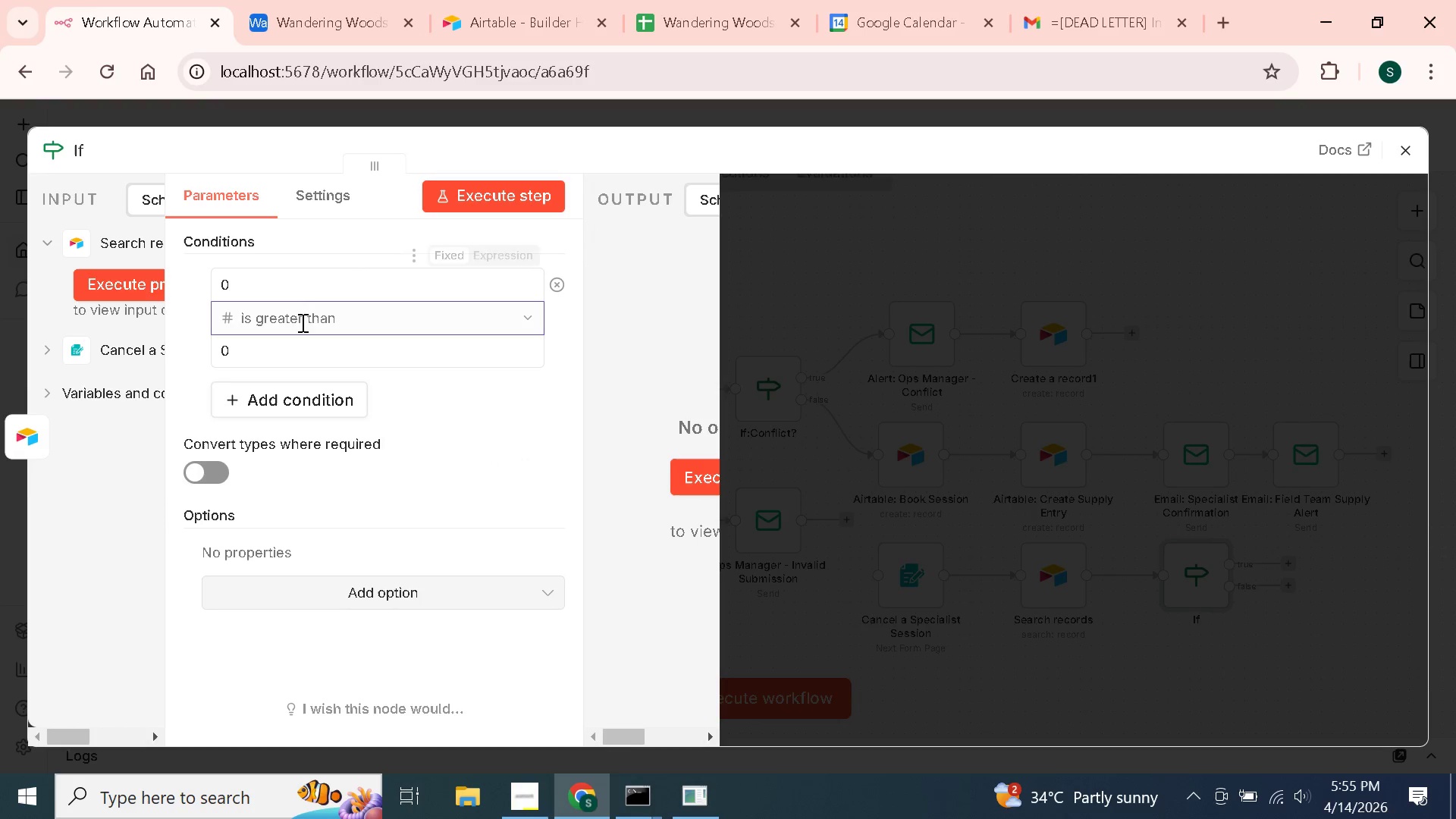 
left_click([306, 284])
 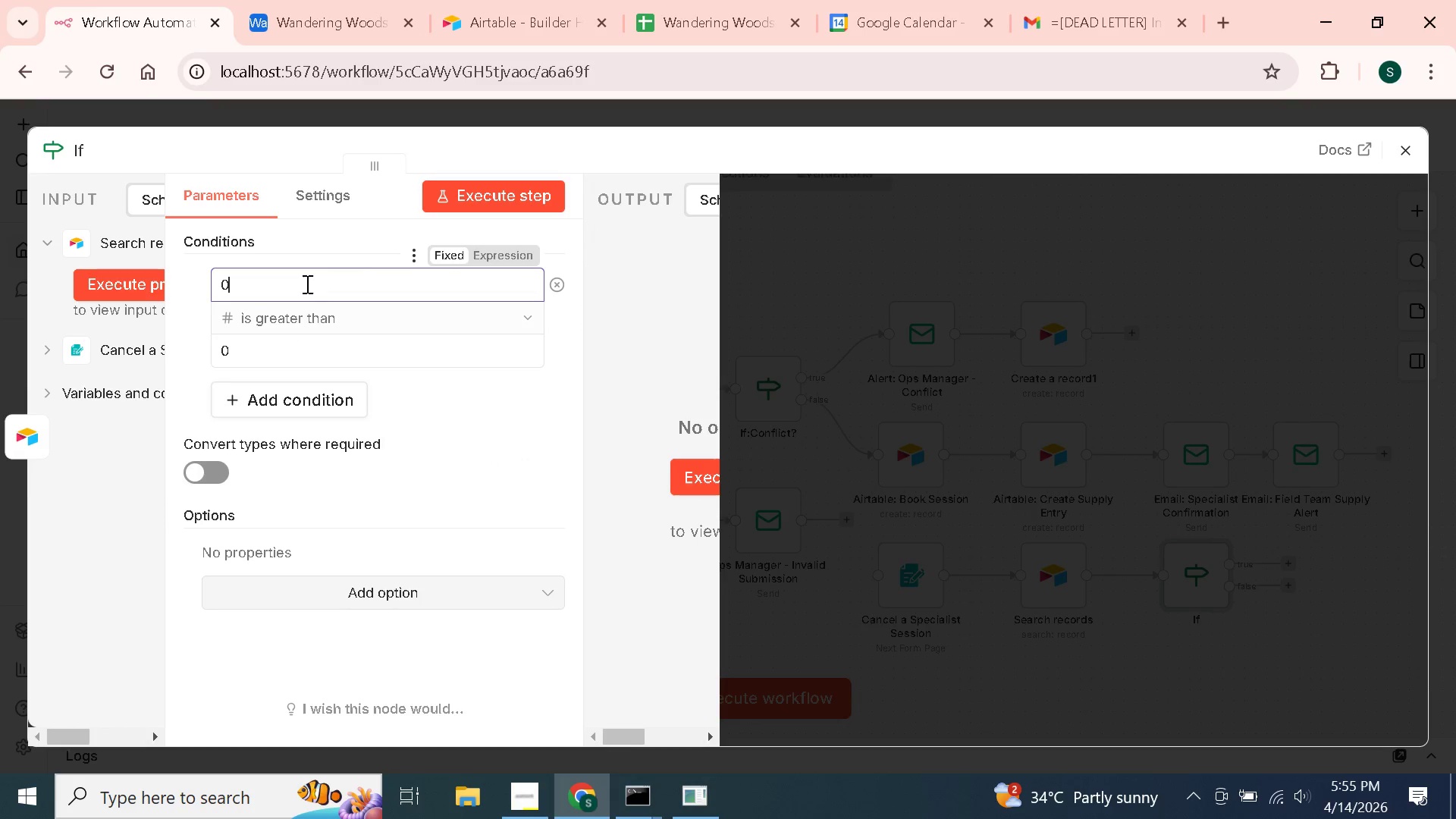 
key(Backspace)
 